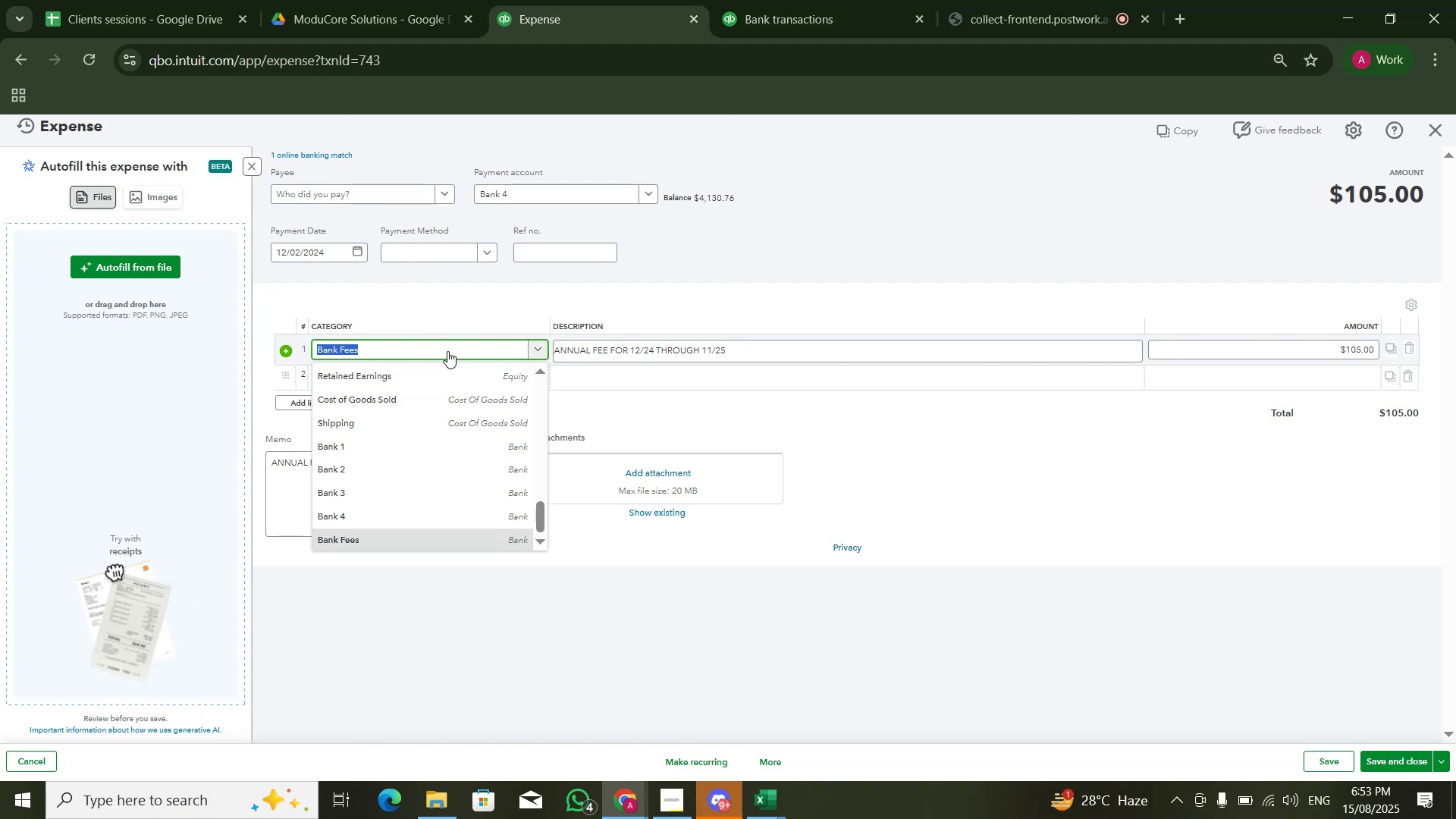 
wait(6.1)
 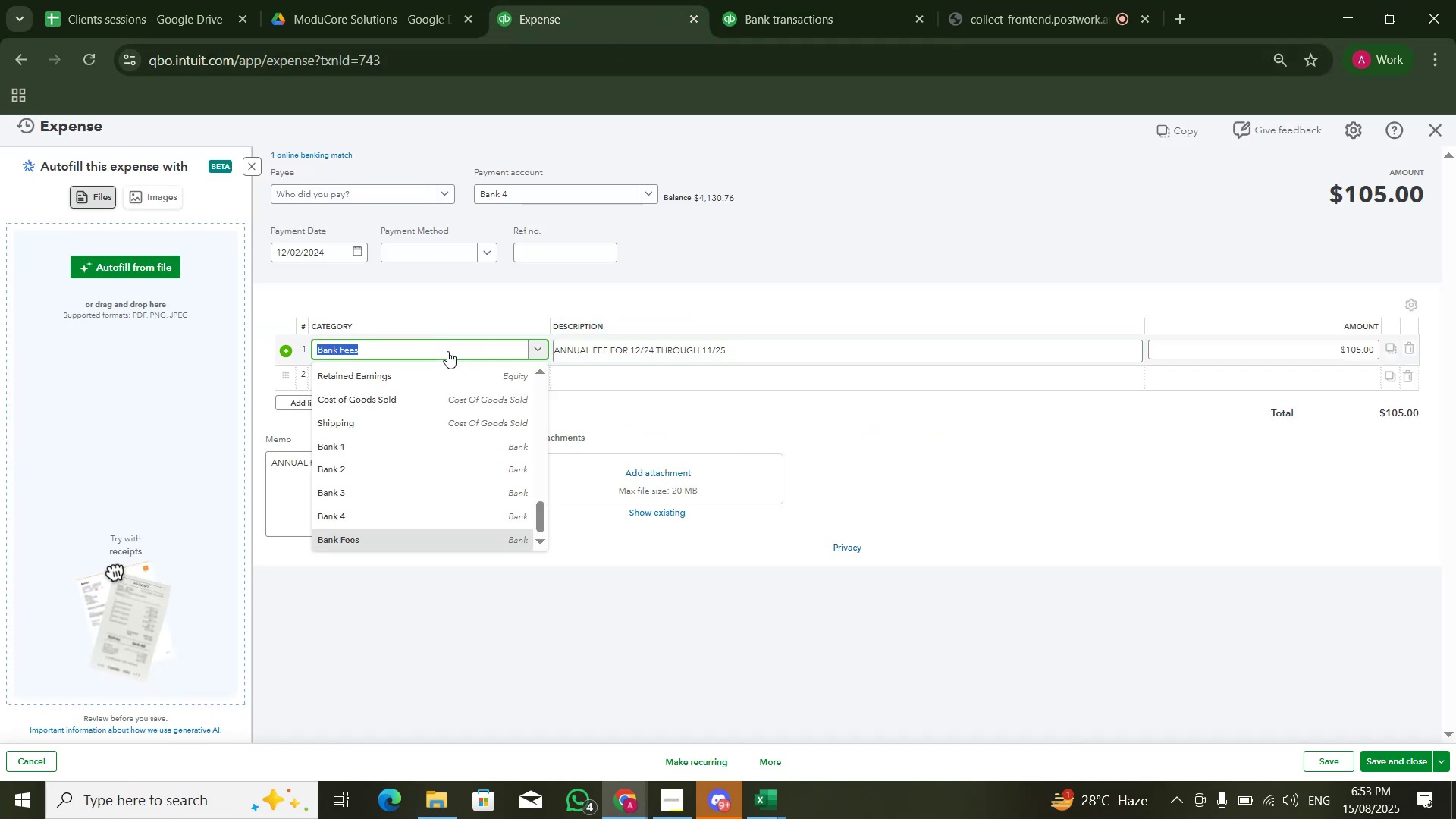 
type(admin)
 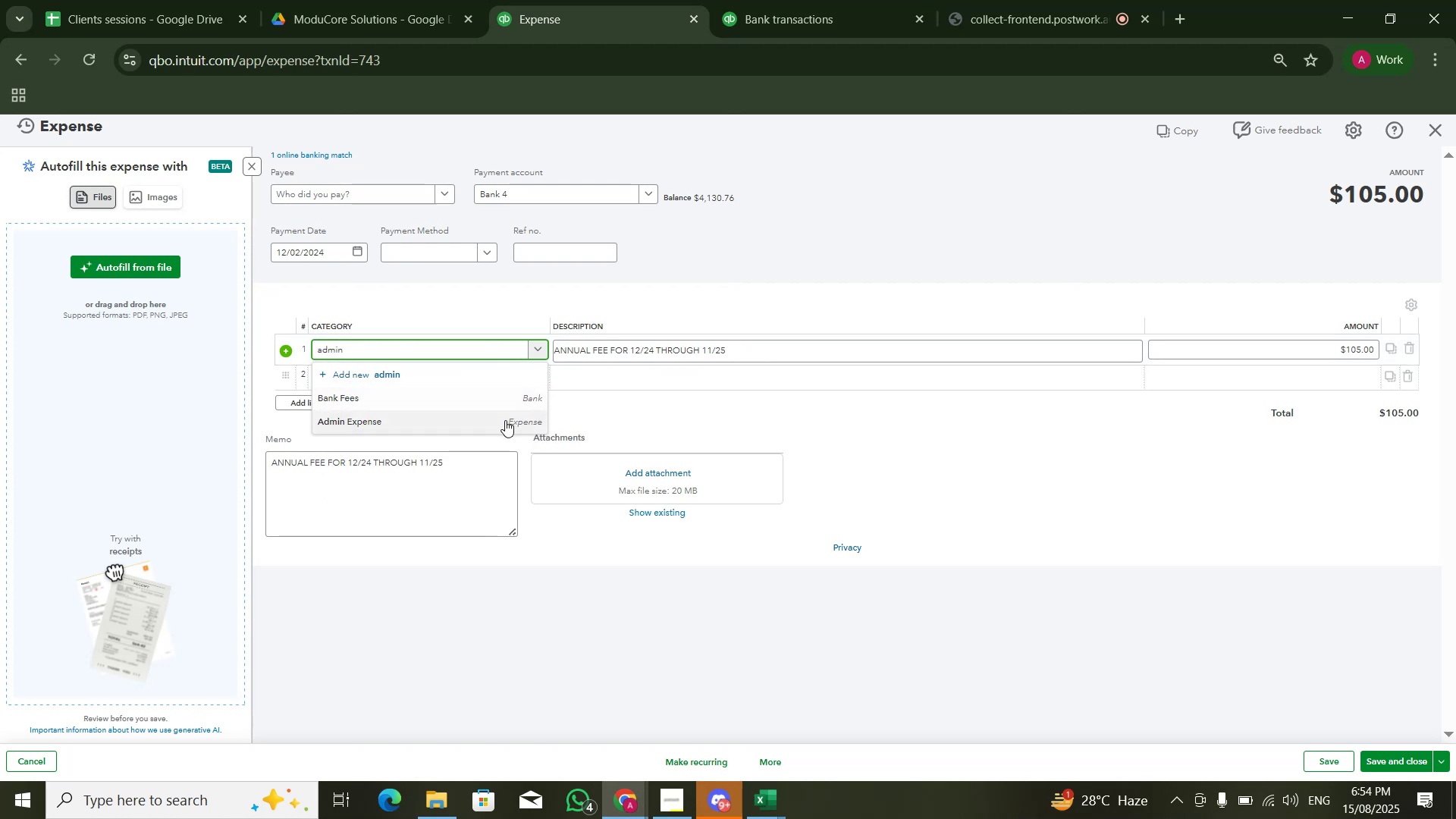 
double_click([1195, 513])
 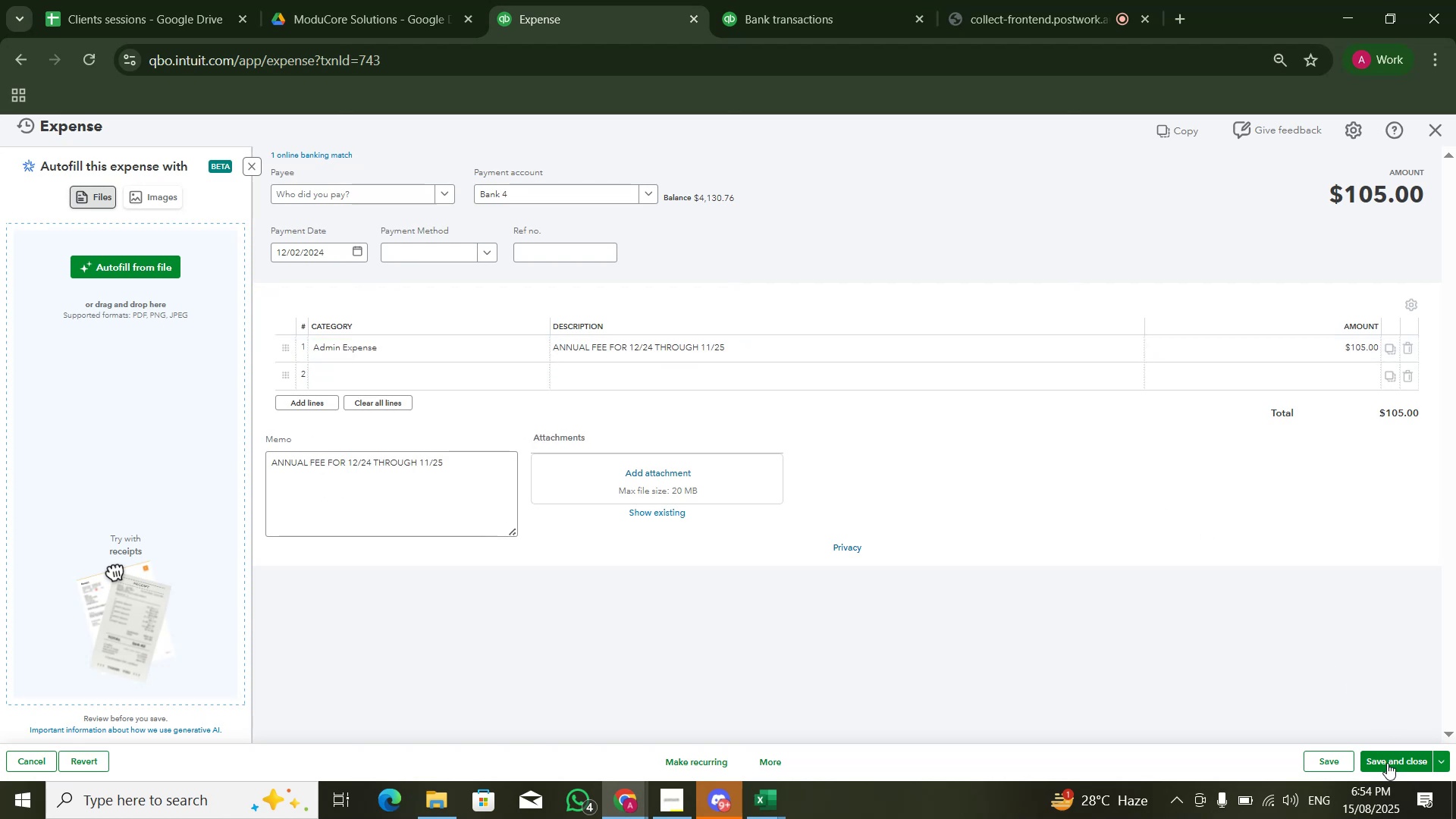 
left_click([1387, 764])
 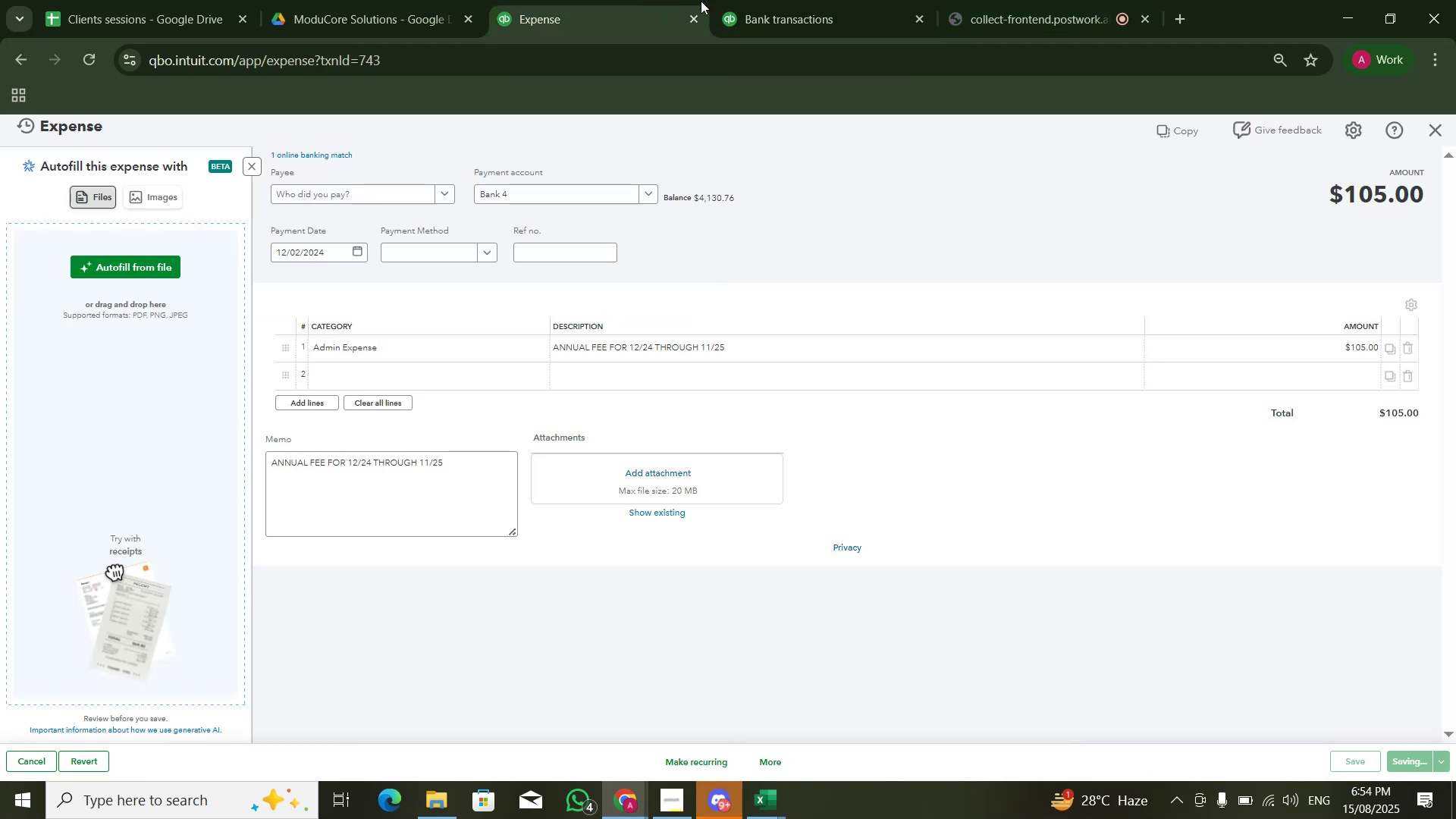 
wait(6.66)
 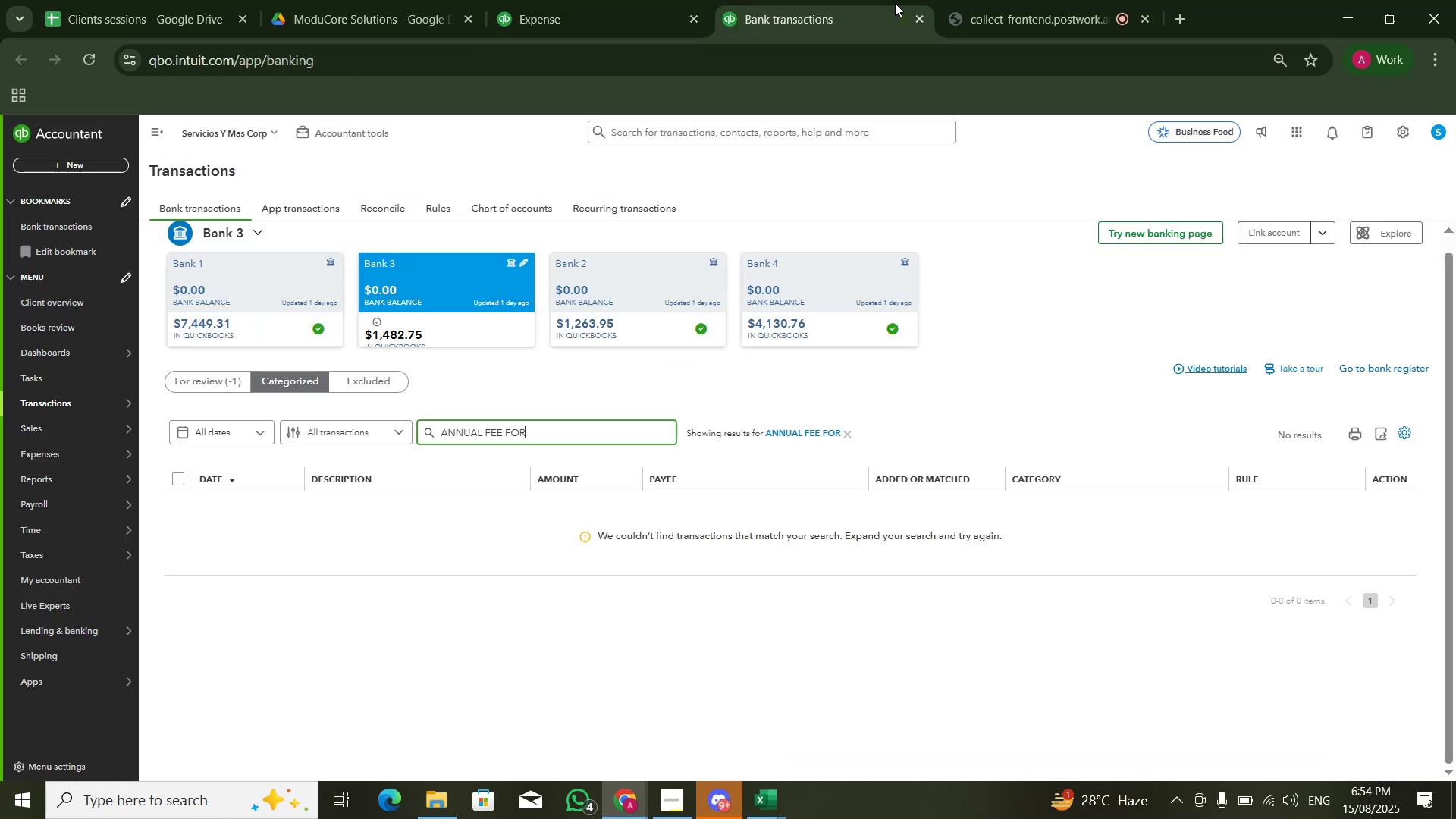 
left_click([1436, 127])
 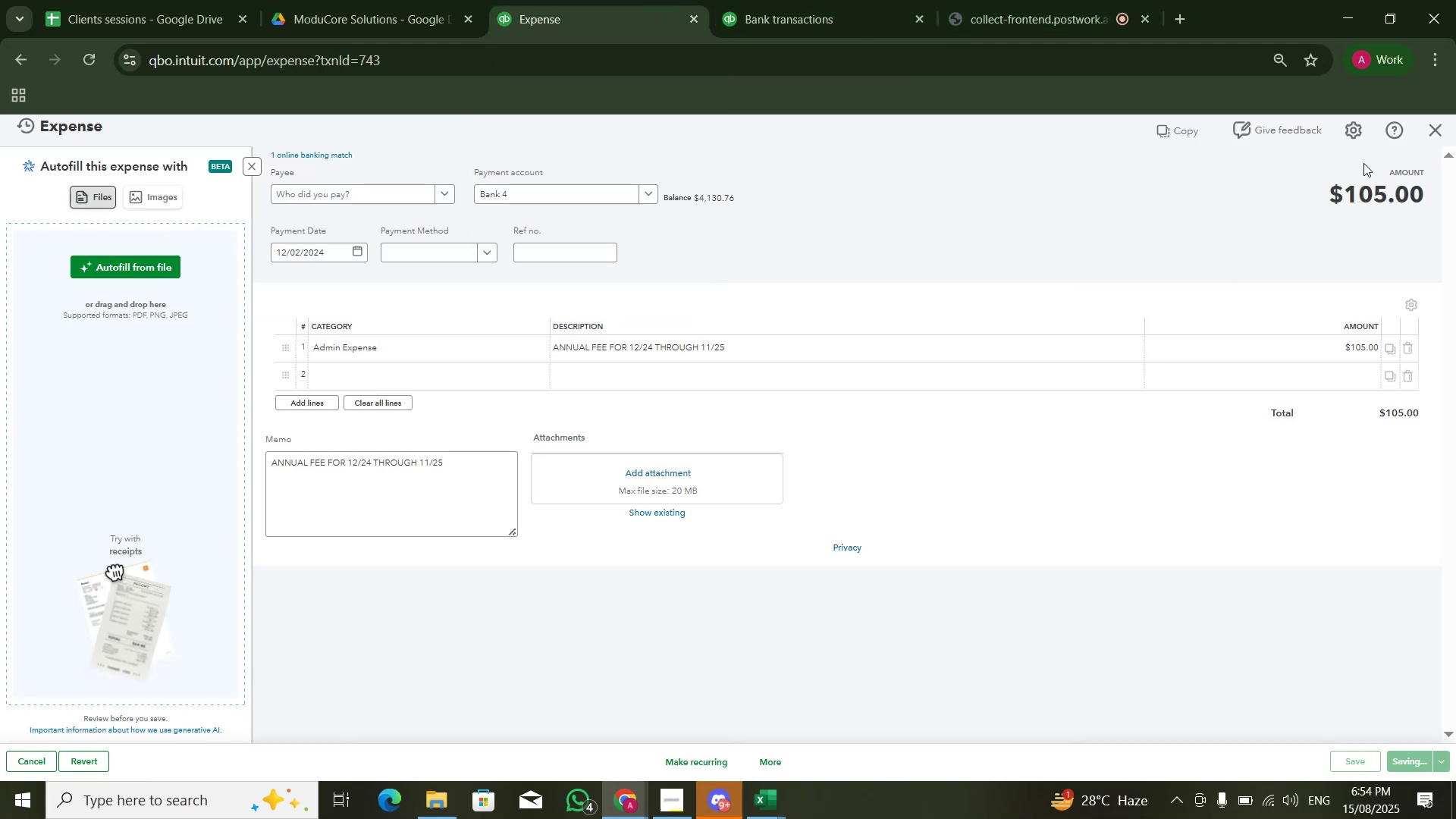 
mouse_move([1203, 190])
 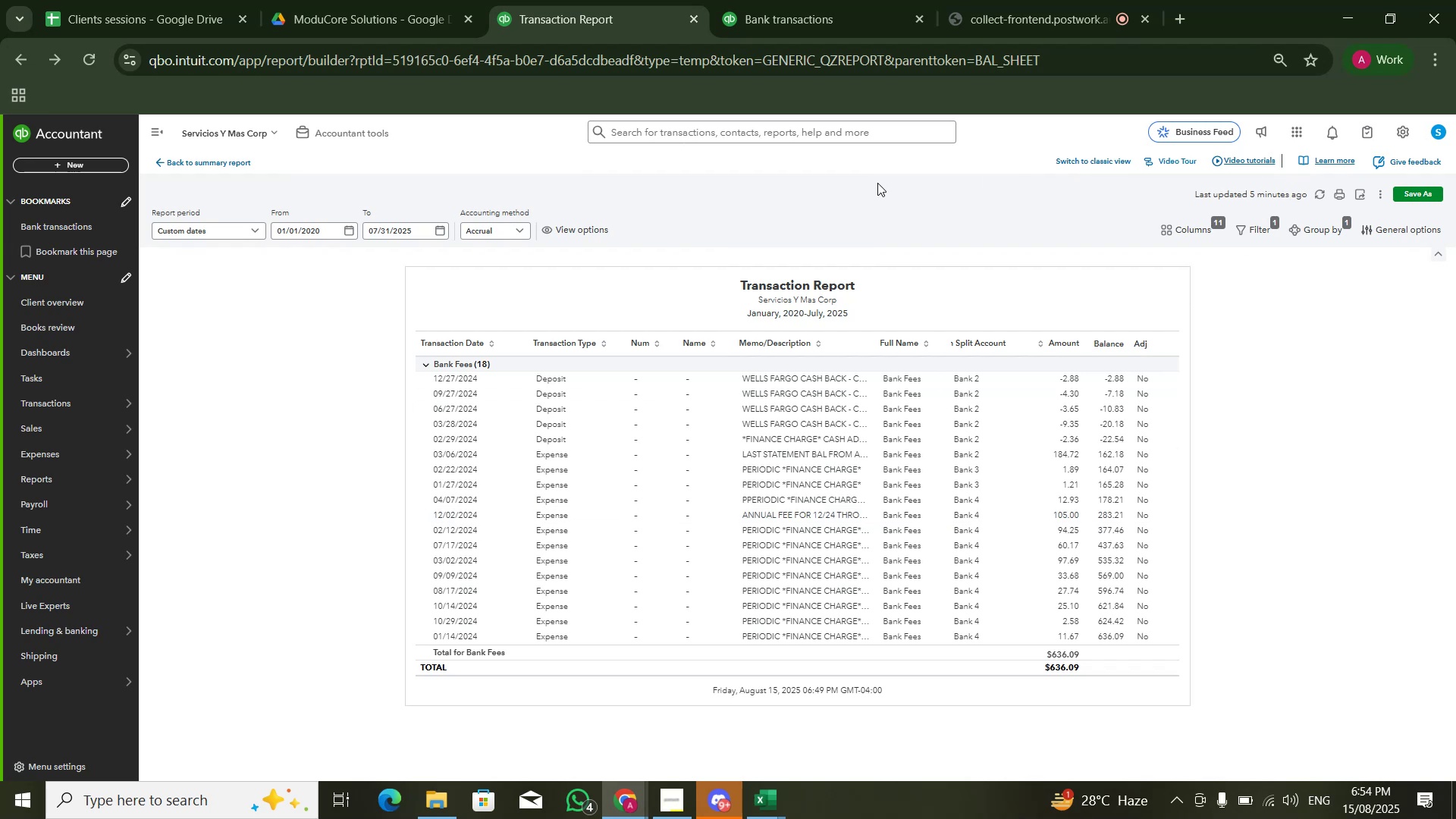 
wait(11.27)
 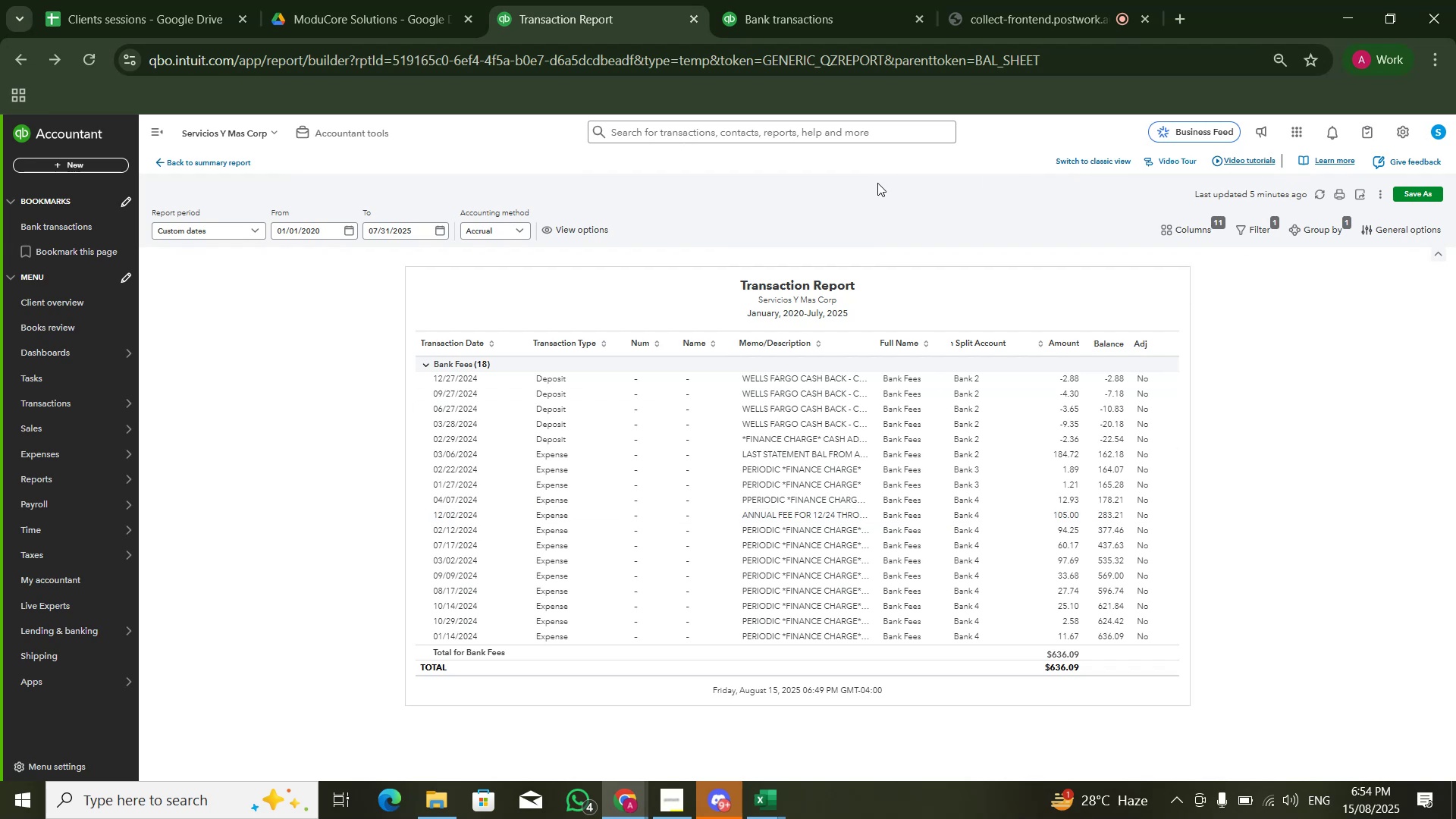 
left_click([832, 526])
 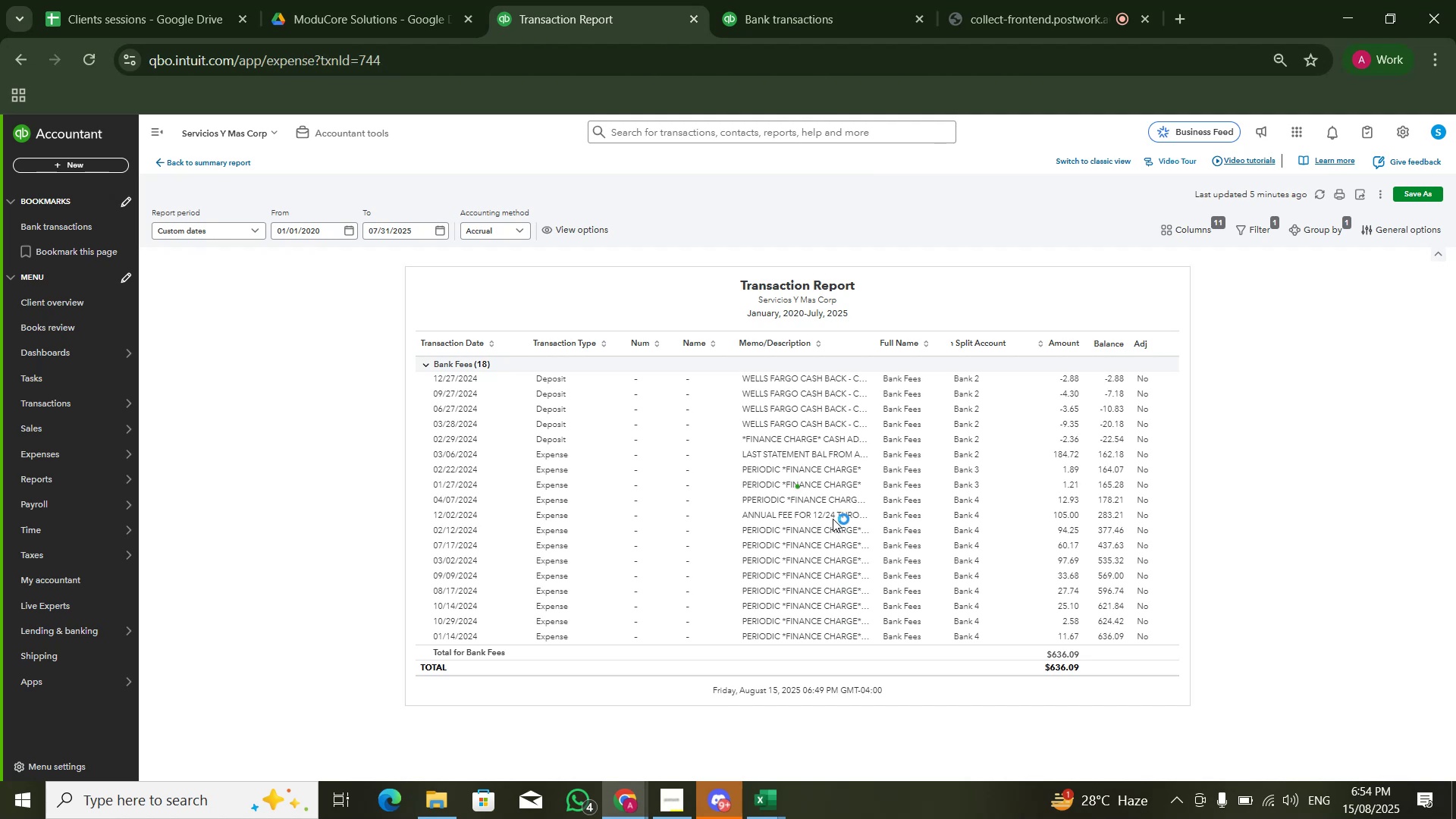 
wait(9.09)
 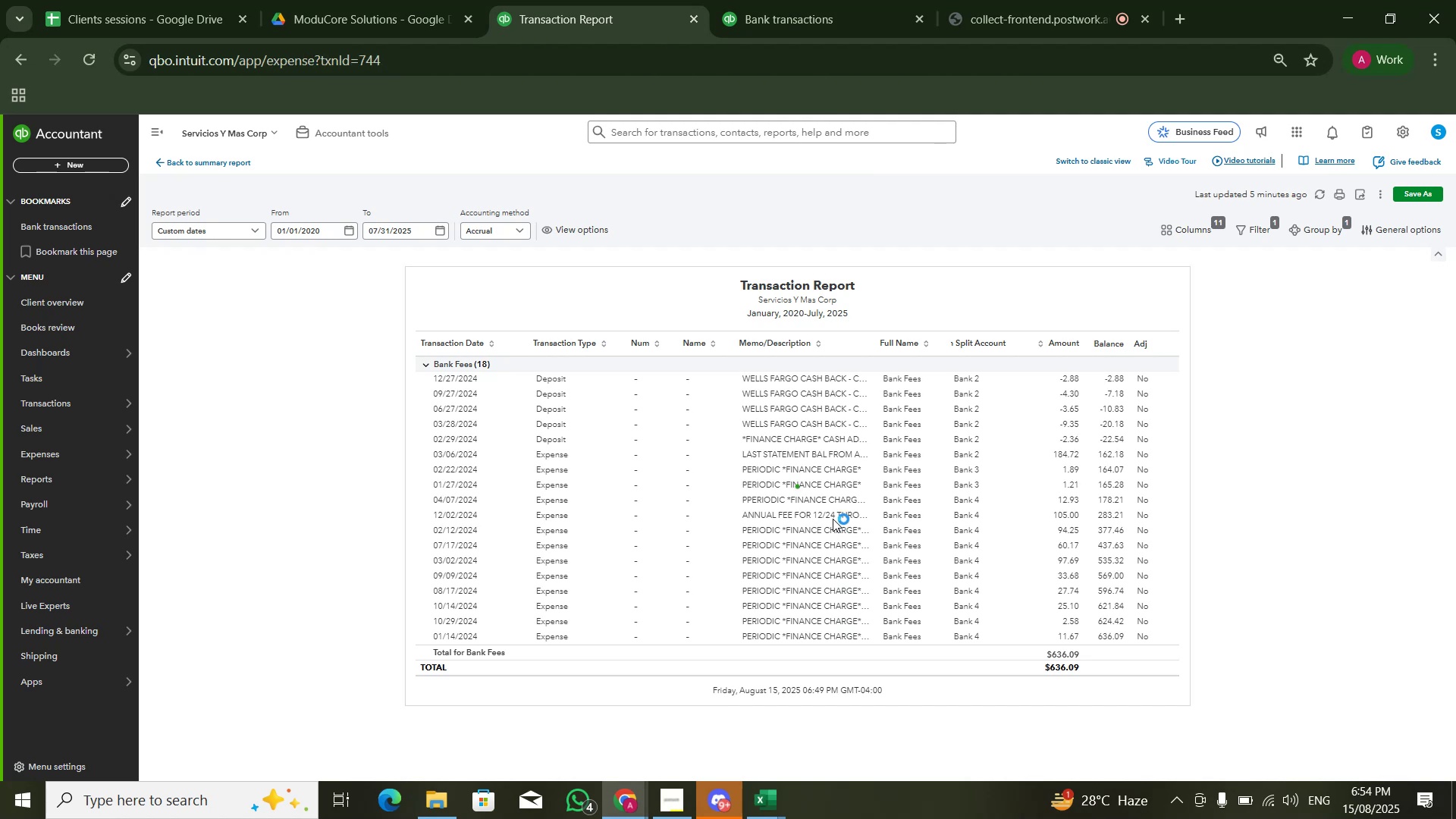 
left_click([1442, 137])
 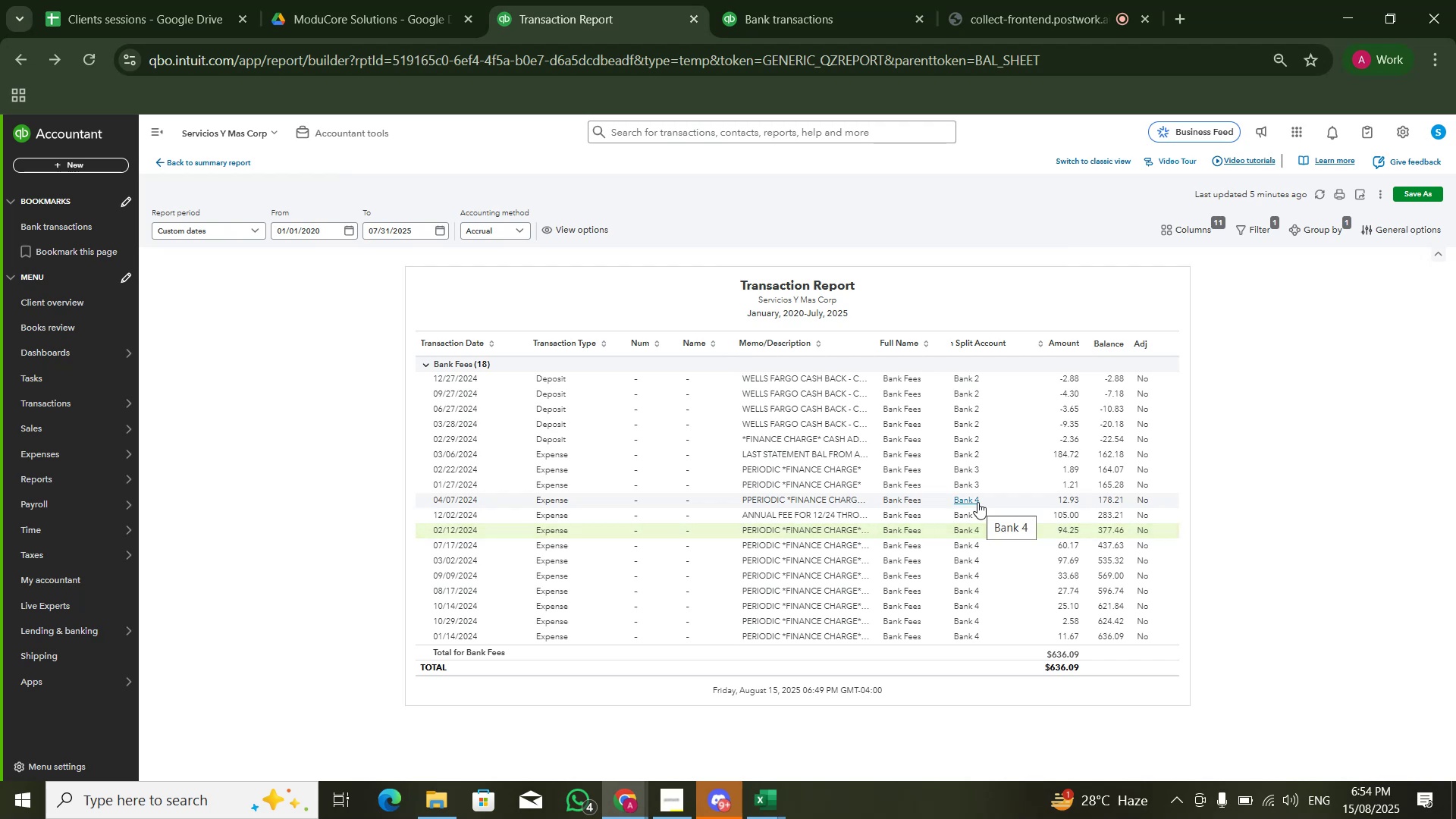 
wait(6.47)
 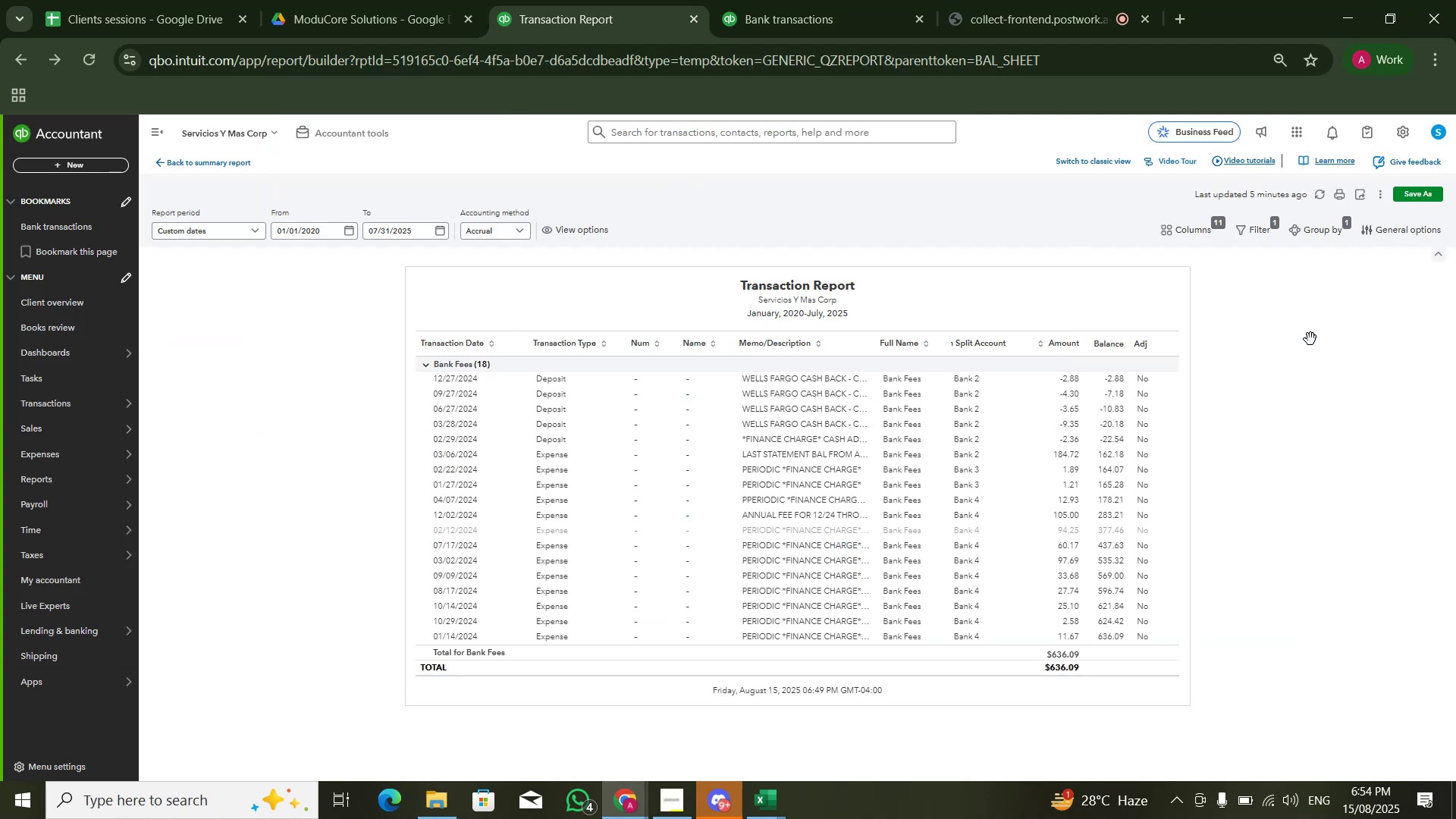 
left_click([767, 0])
 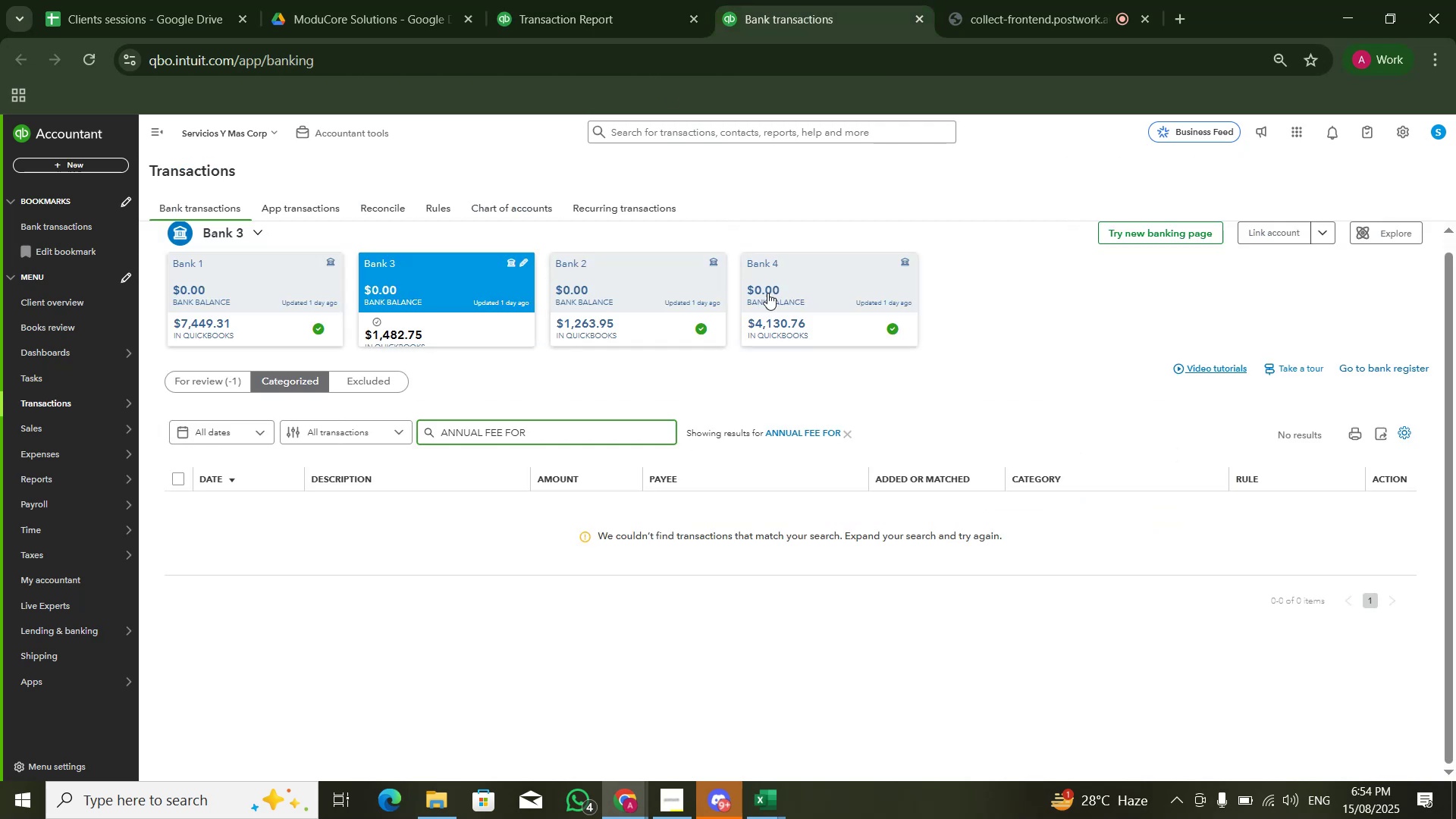 
left_click([771, 293])
 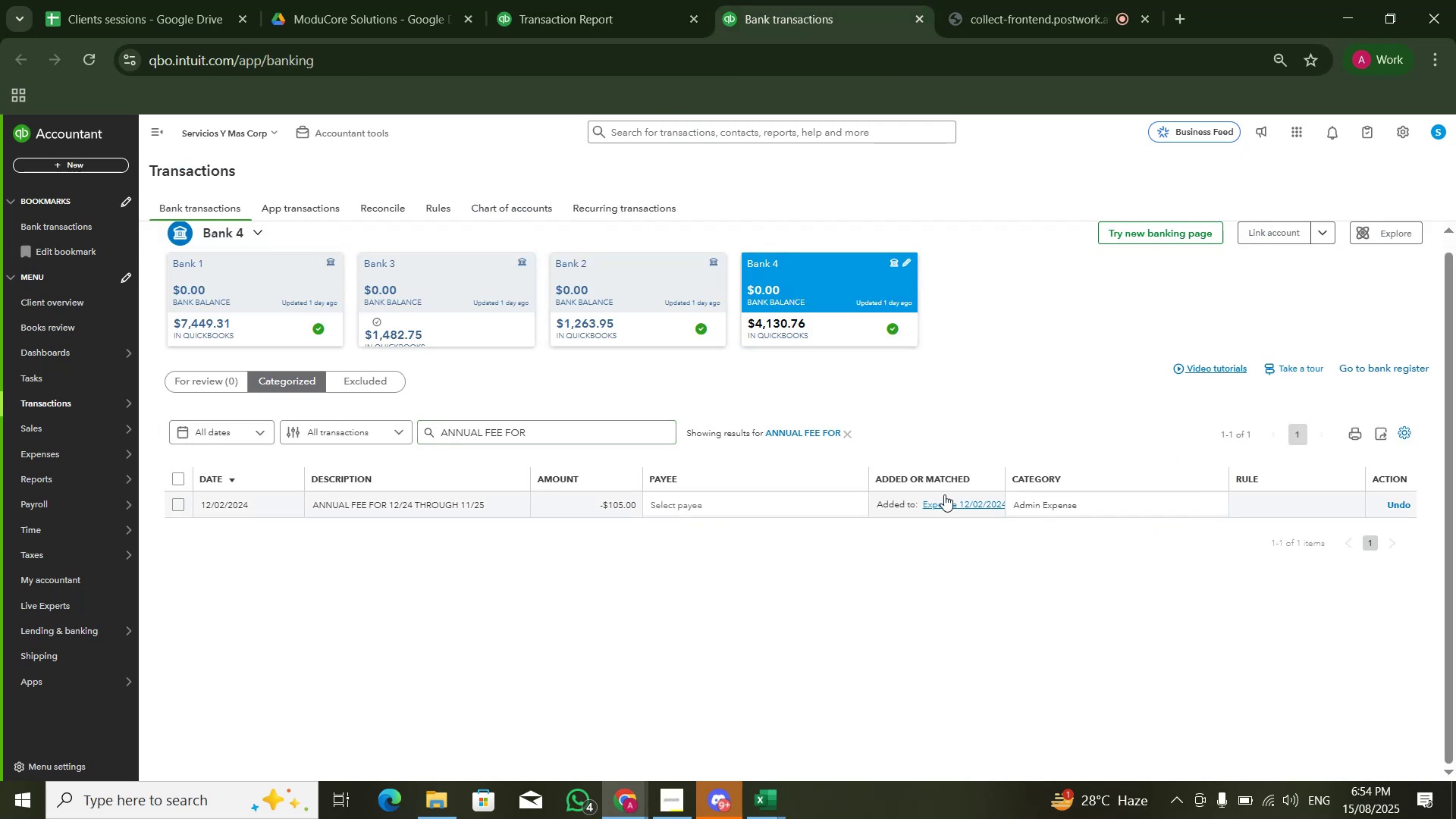 
double_click([576, 439])
 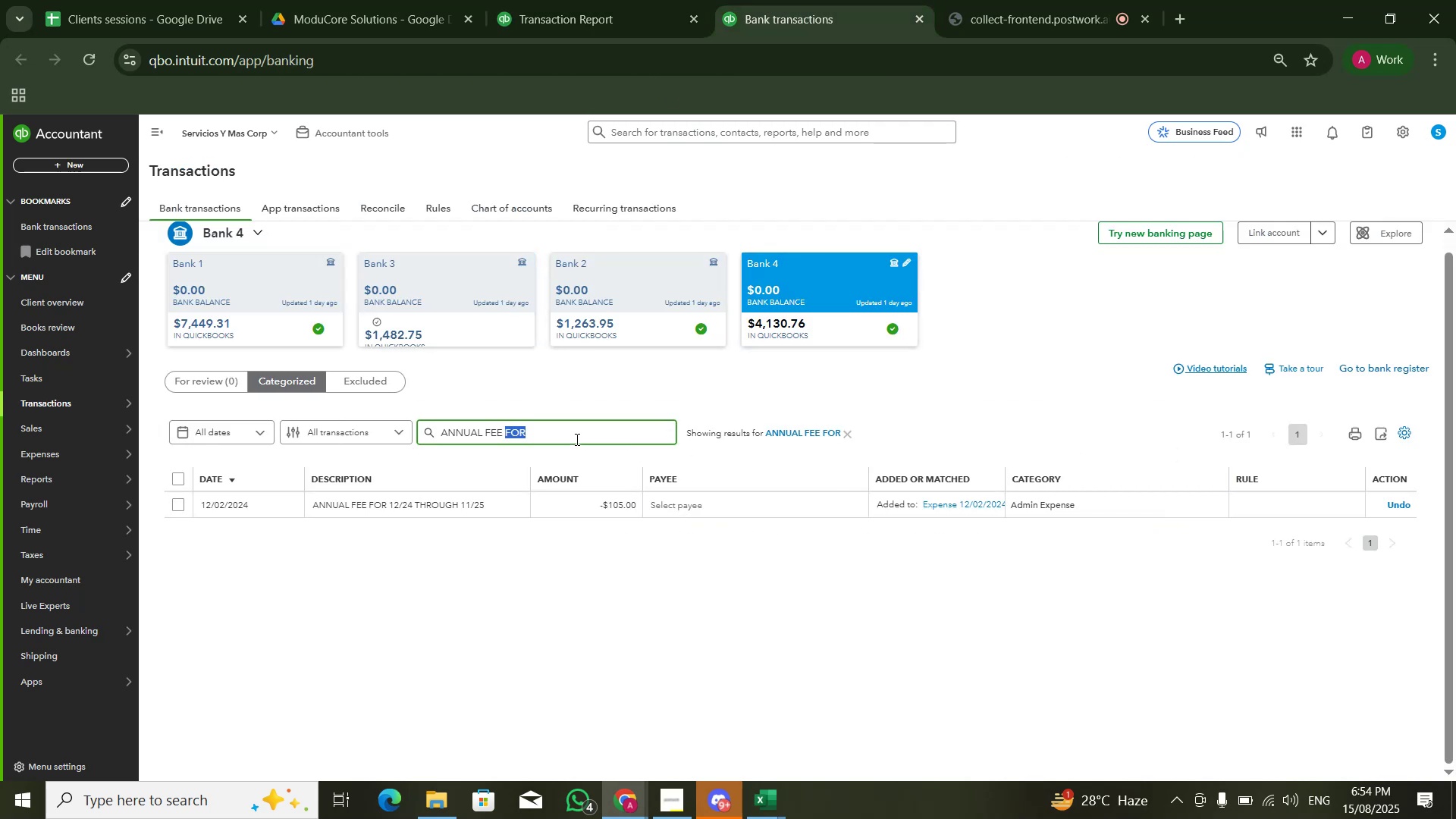 
triple_click([576, 439])
 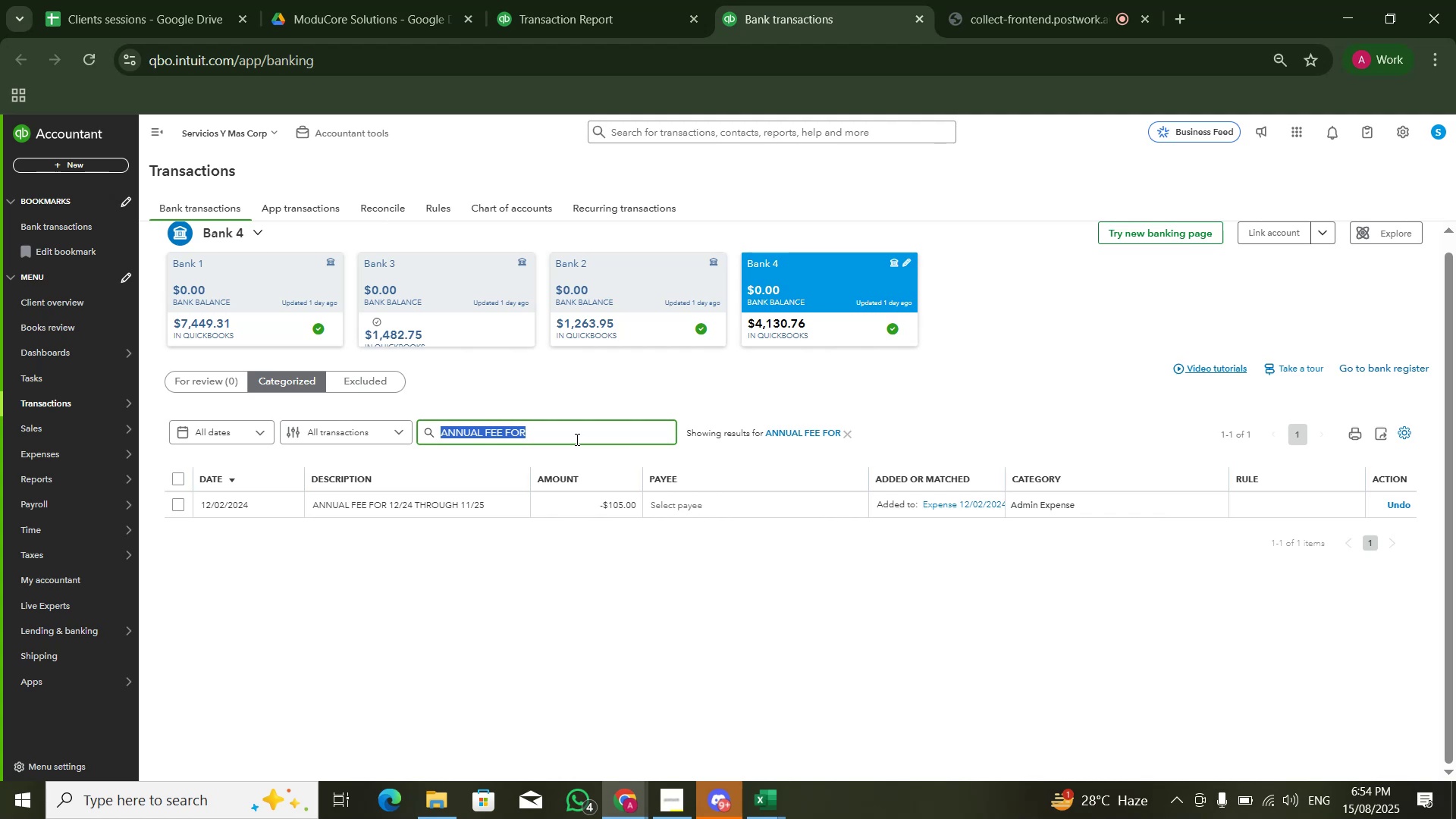 
left_click([557, 0])
 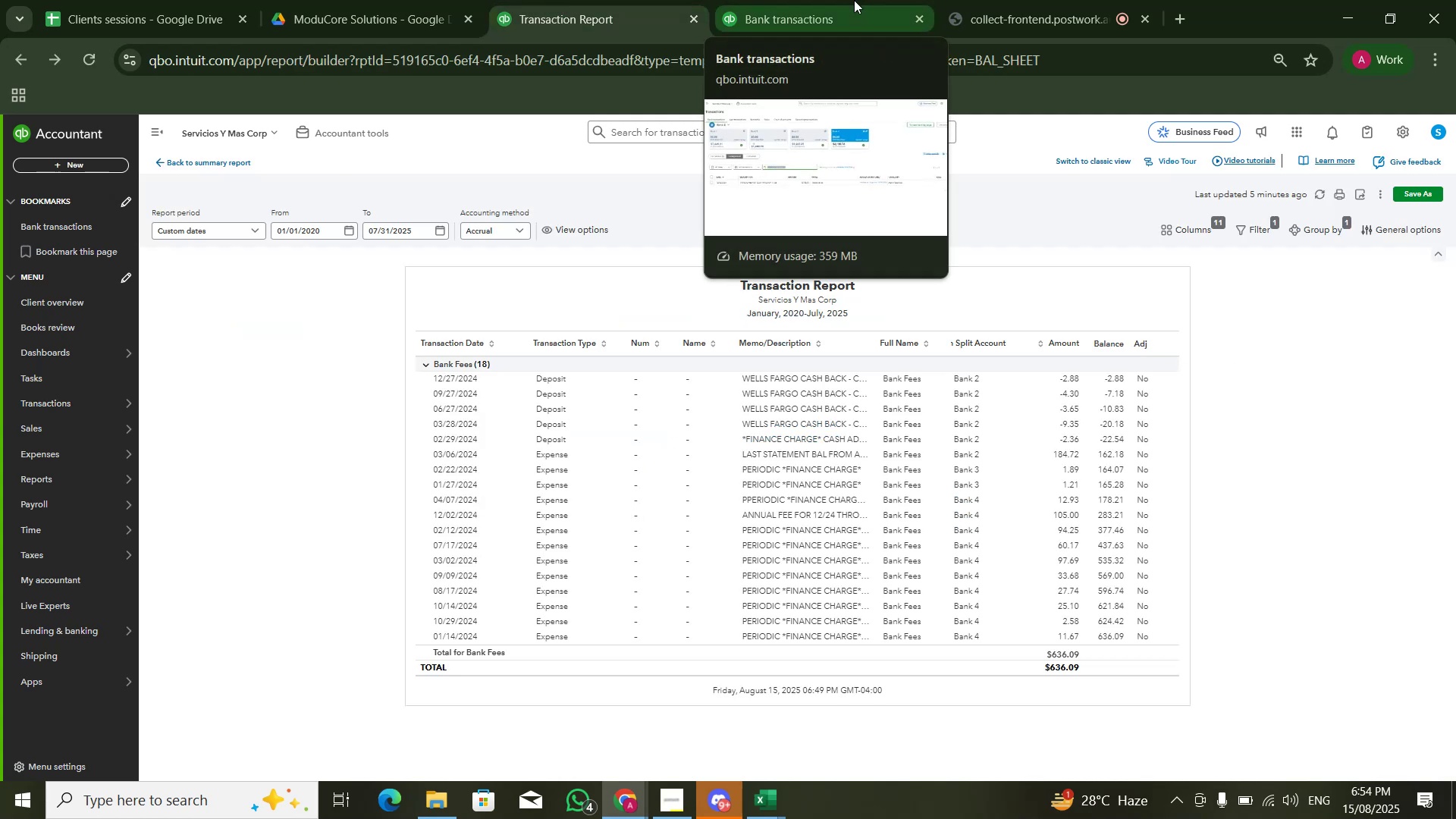 
left_click([854, 0])
 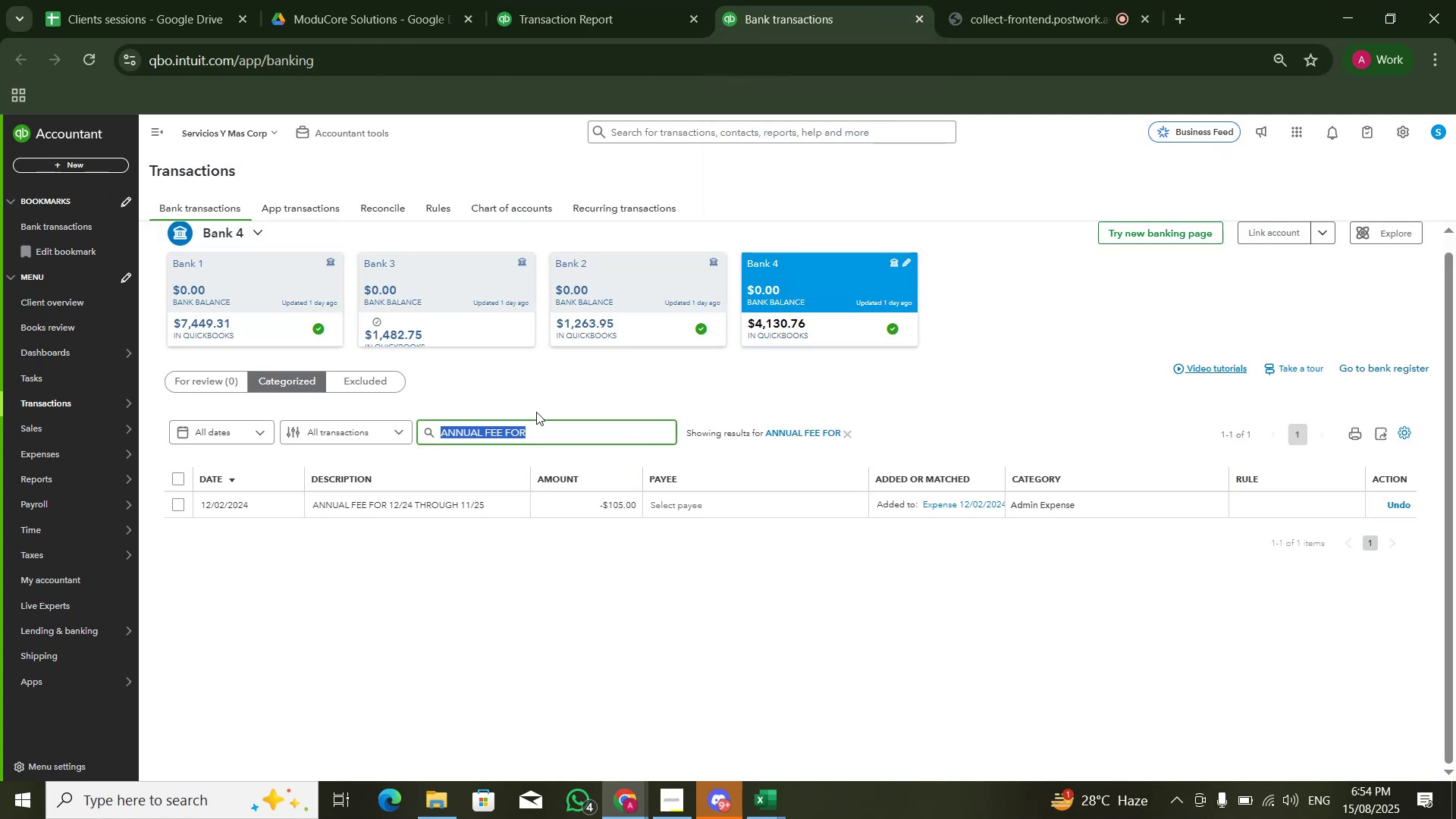 
type(period)
 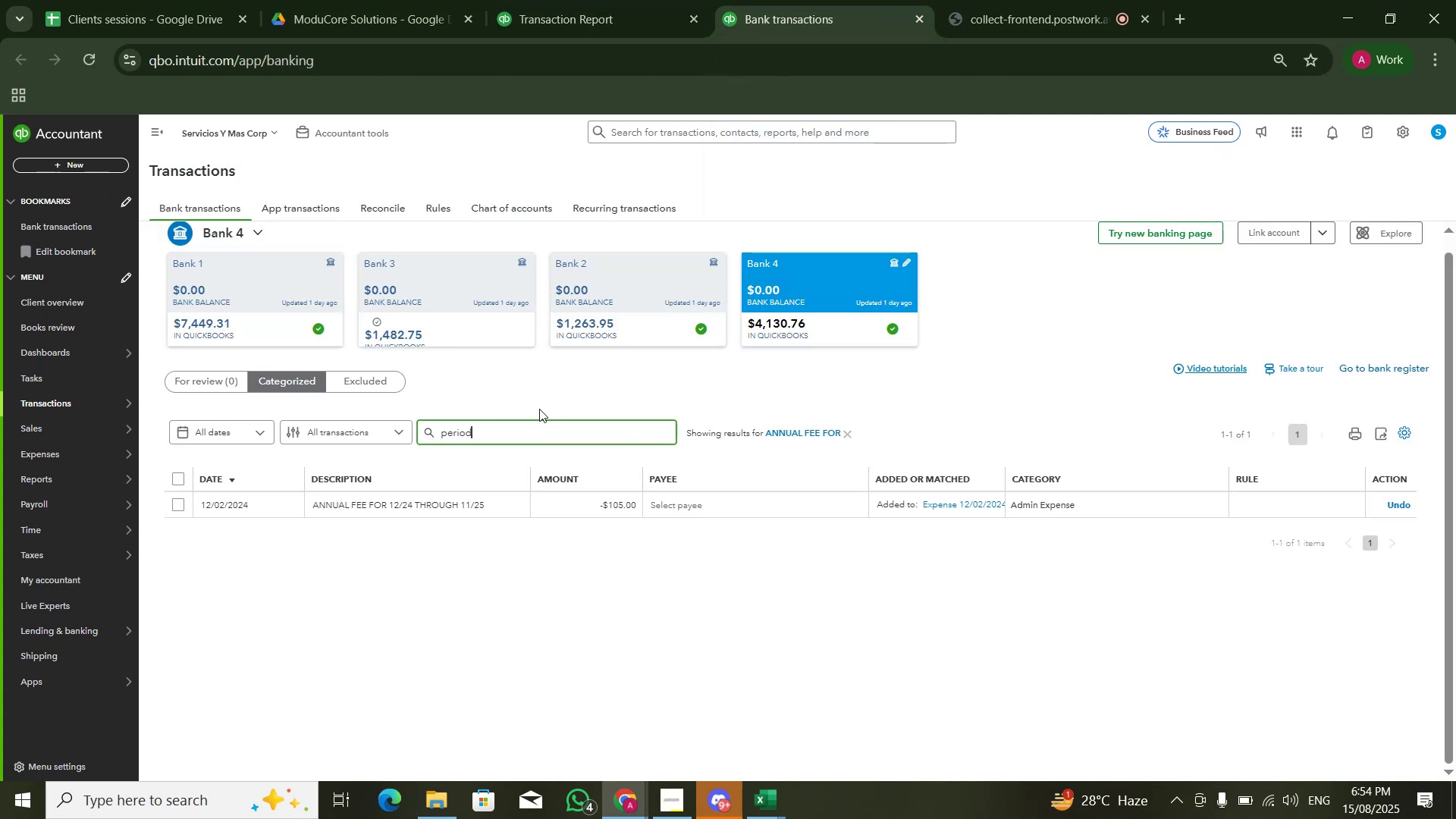 
left_click([666, 0])
 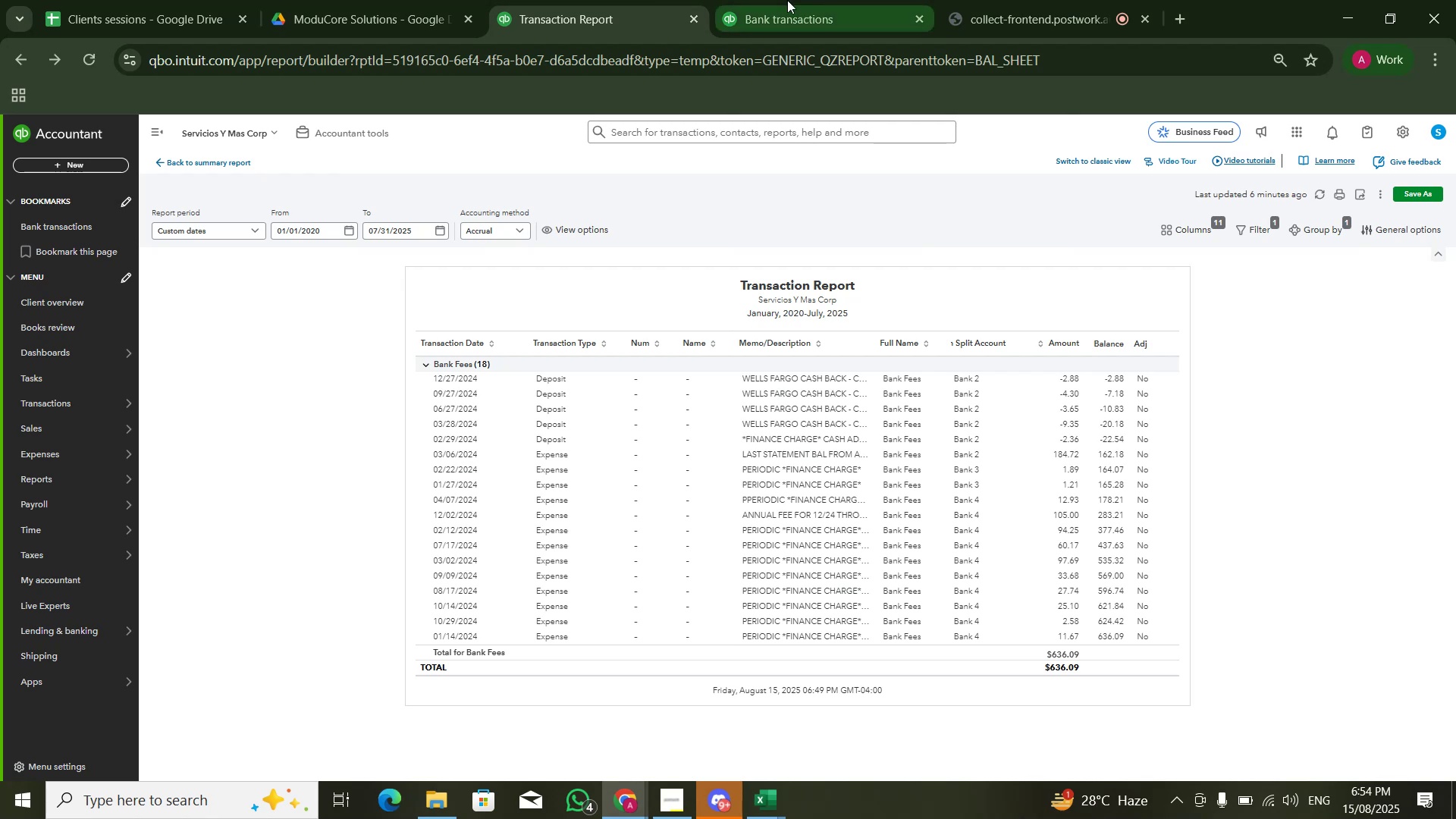 
left_click([787, 0])
 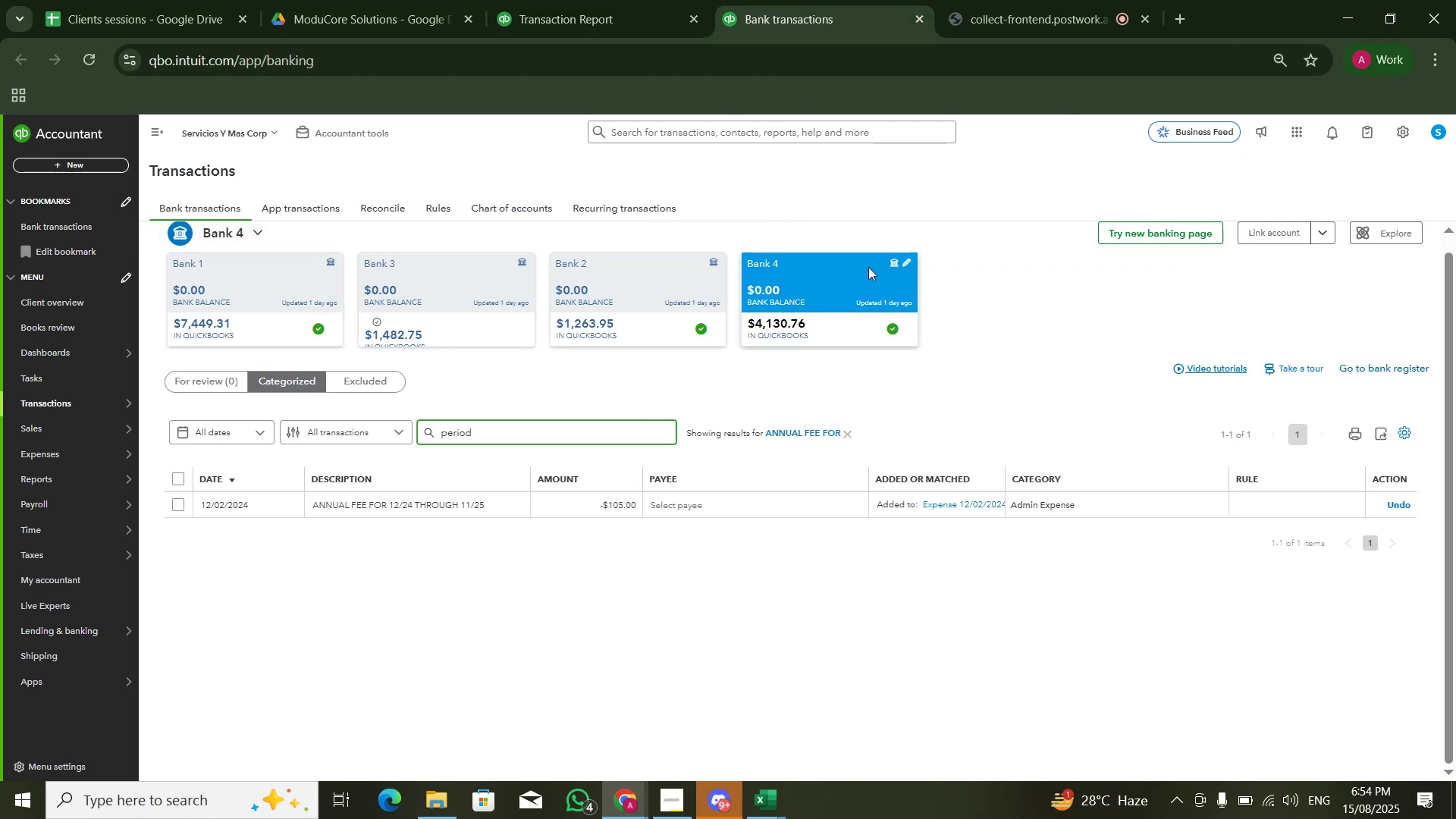 
type(ic)
 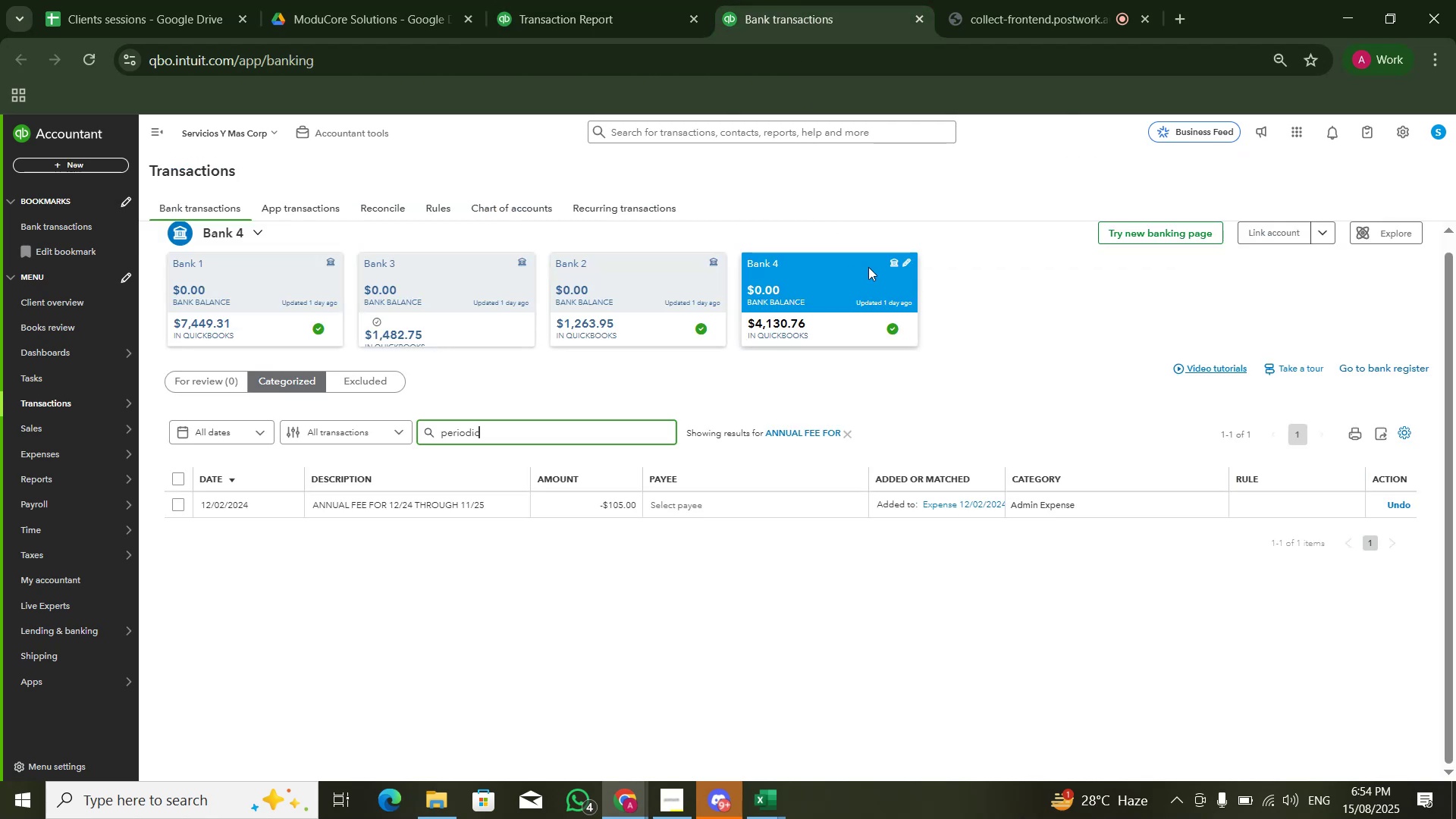 
key(Enter)
 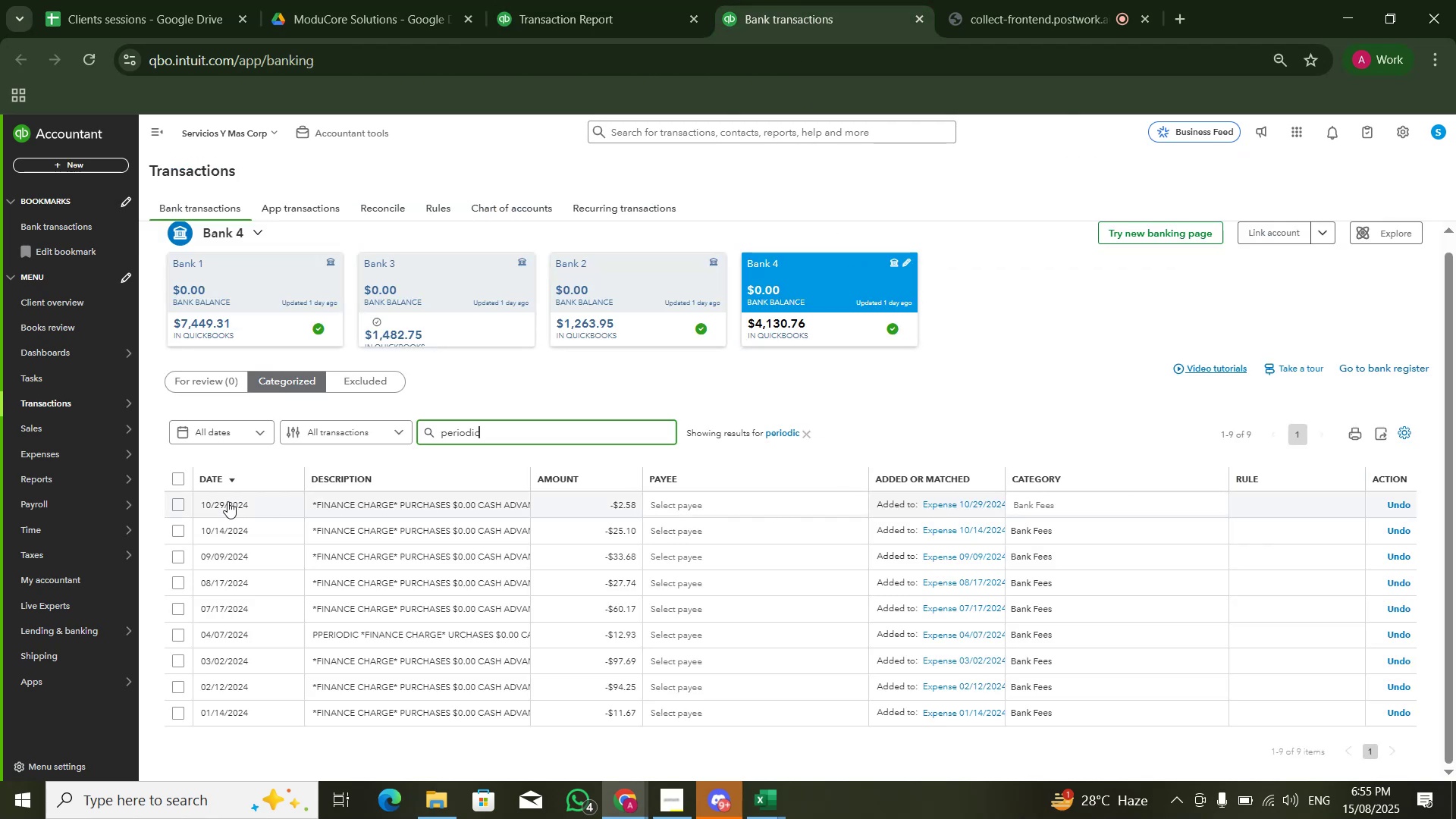 
left_click([176, 478])
 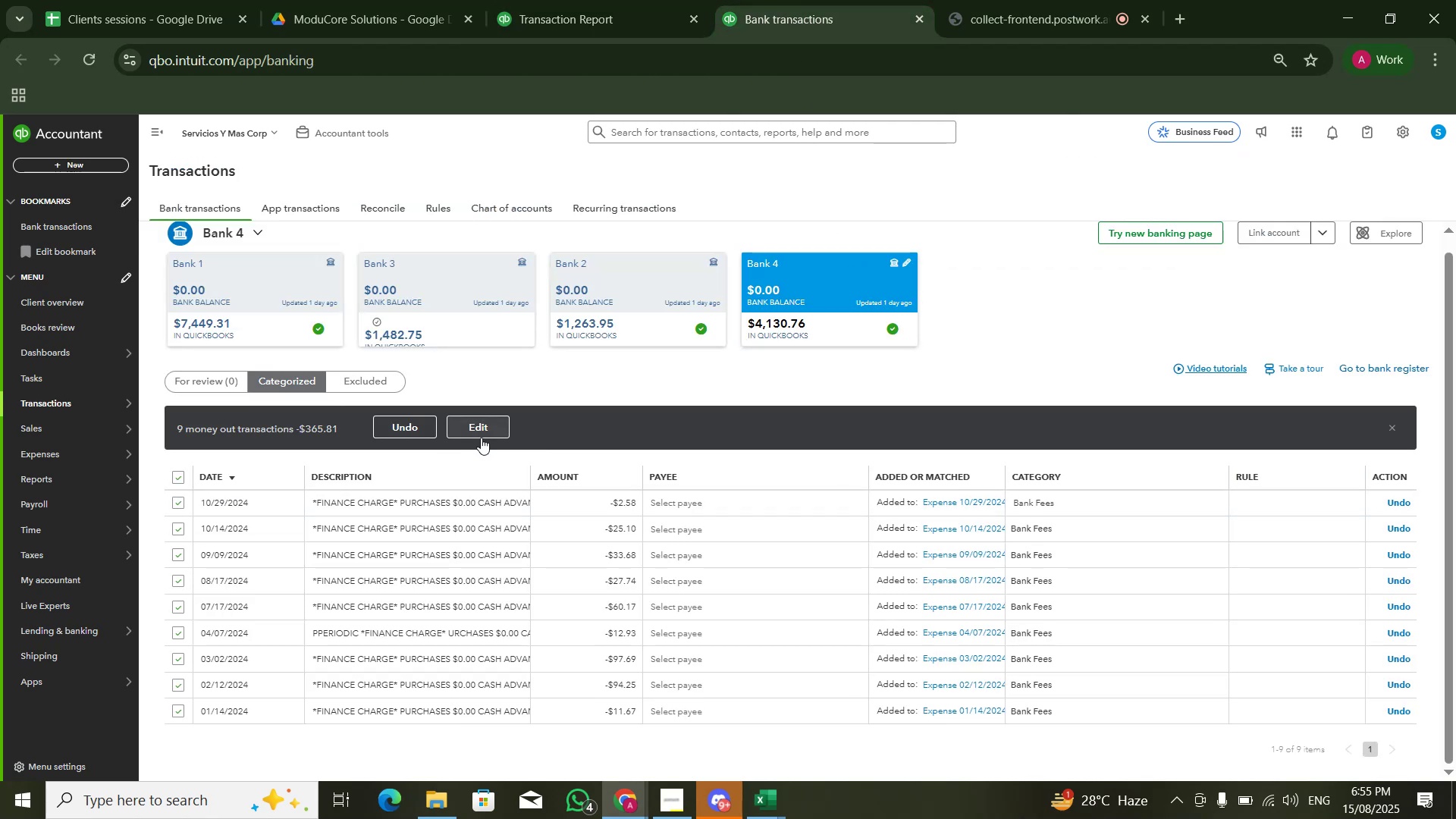 
left_click([471, 423])
 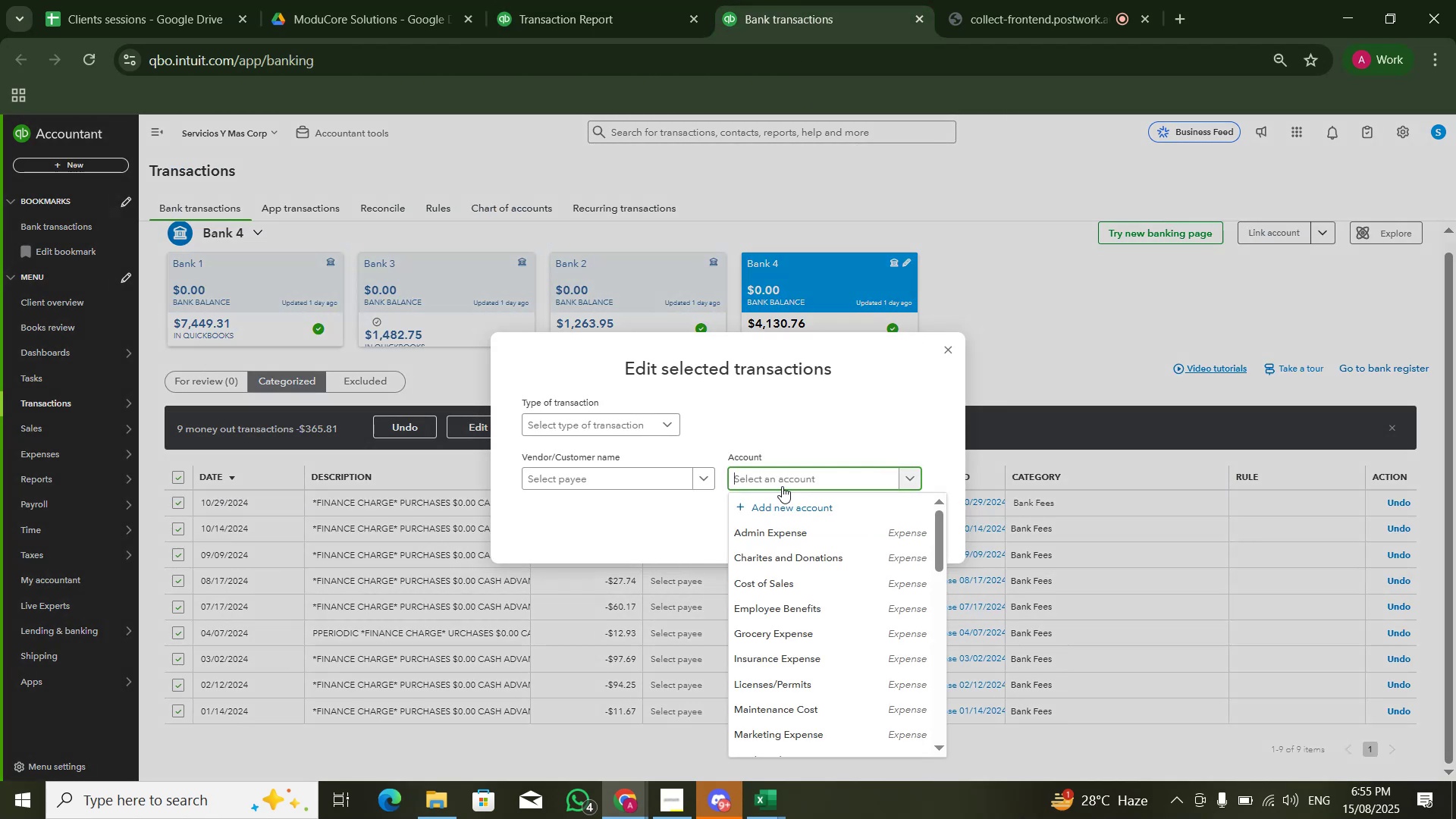 
type(ad)
 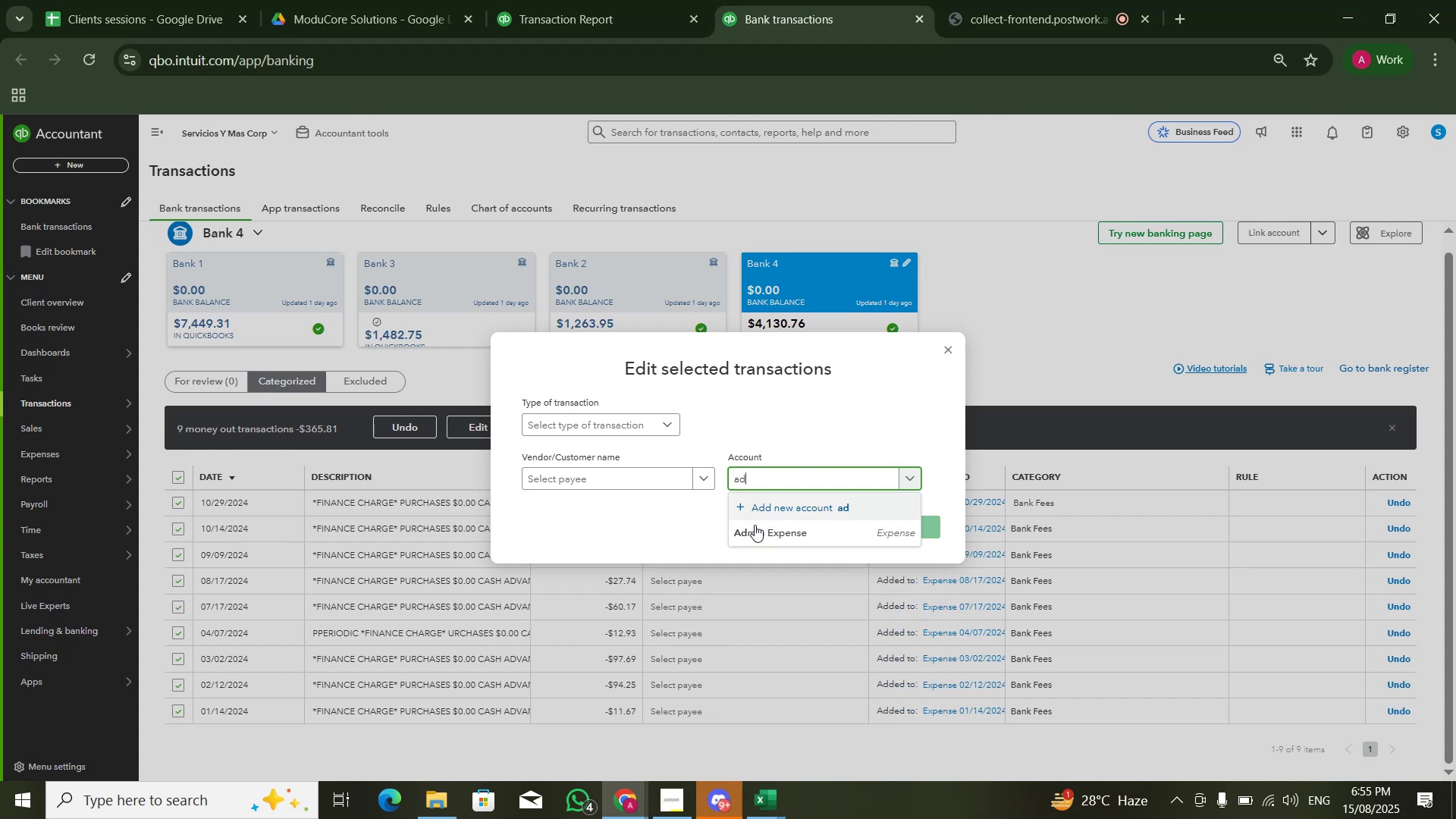 
left_click([761, 539])
 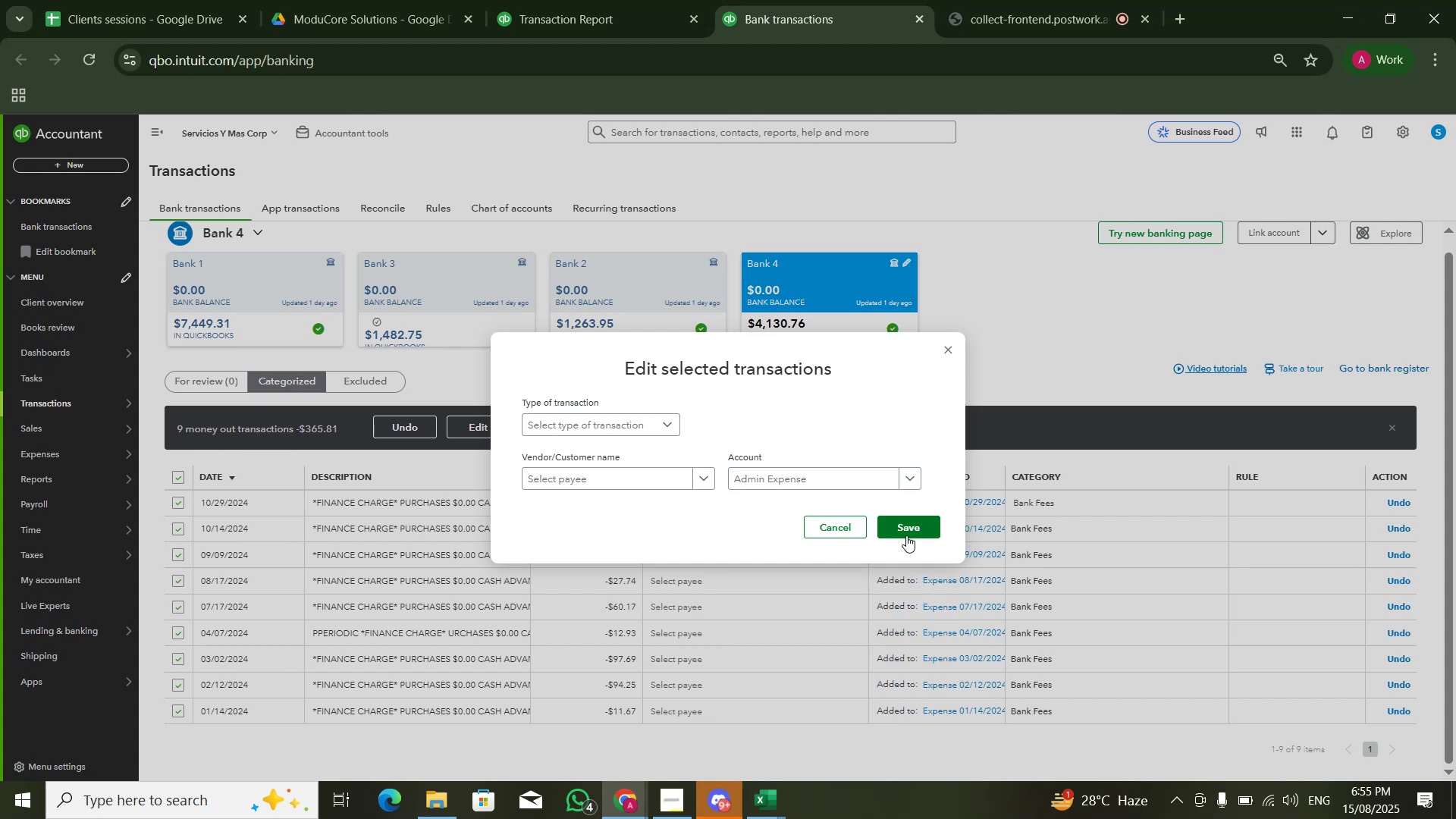 
left_click([907, 536])
 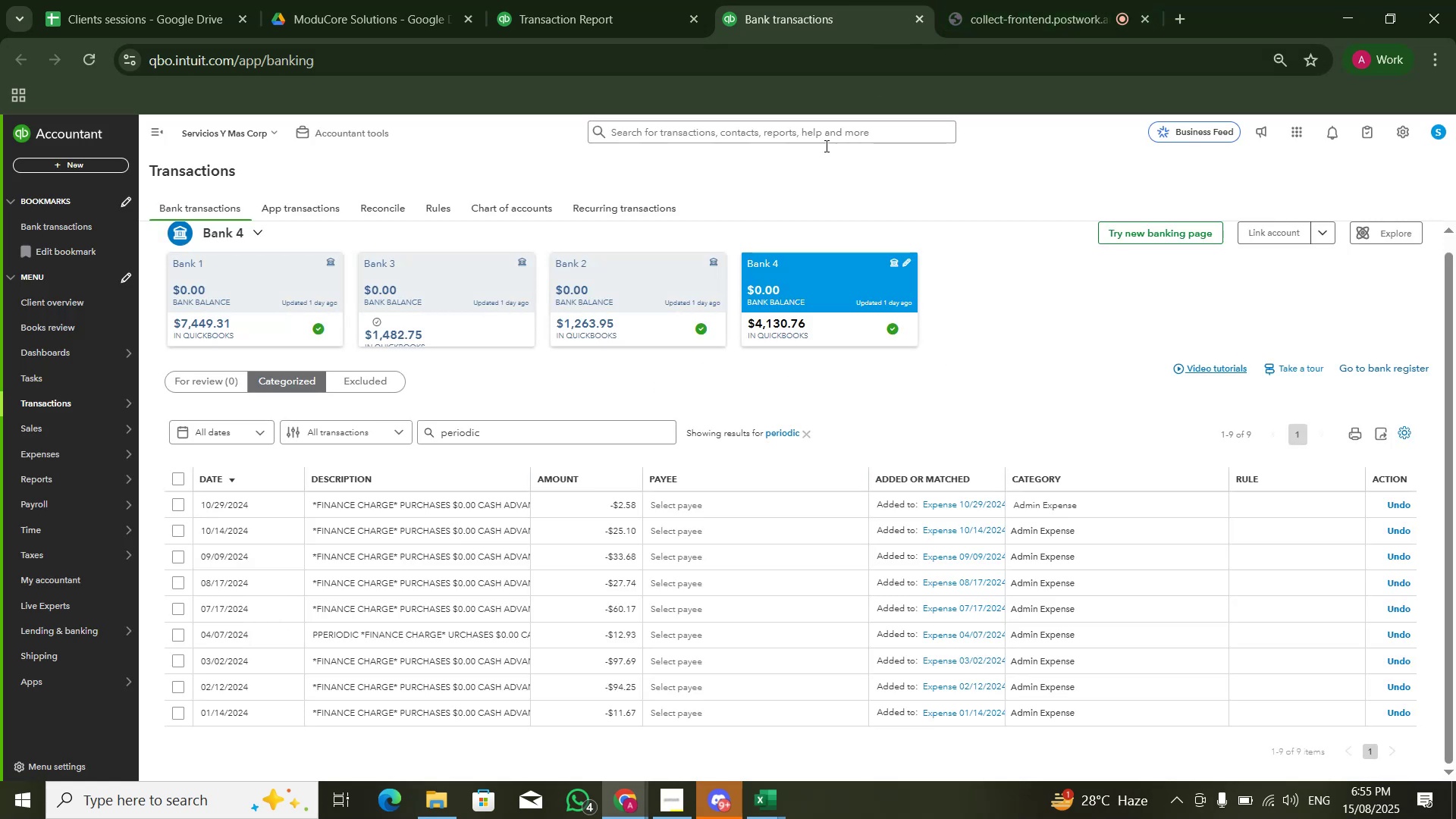 
left_click([578, 0])
 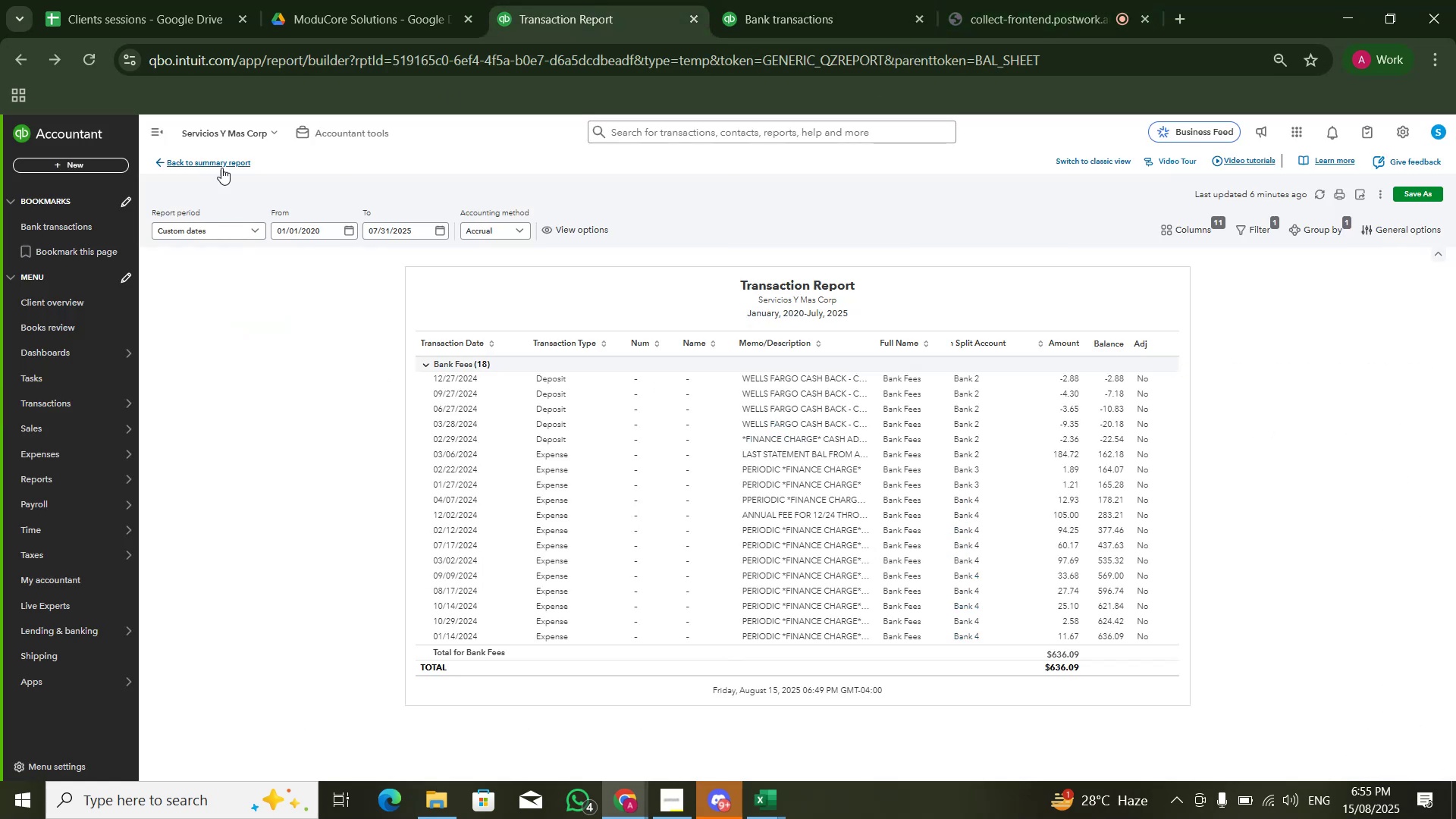 
left_click([224, 164])
 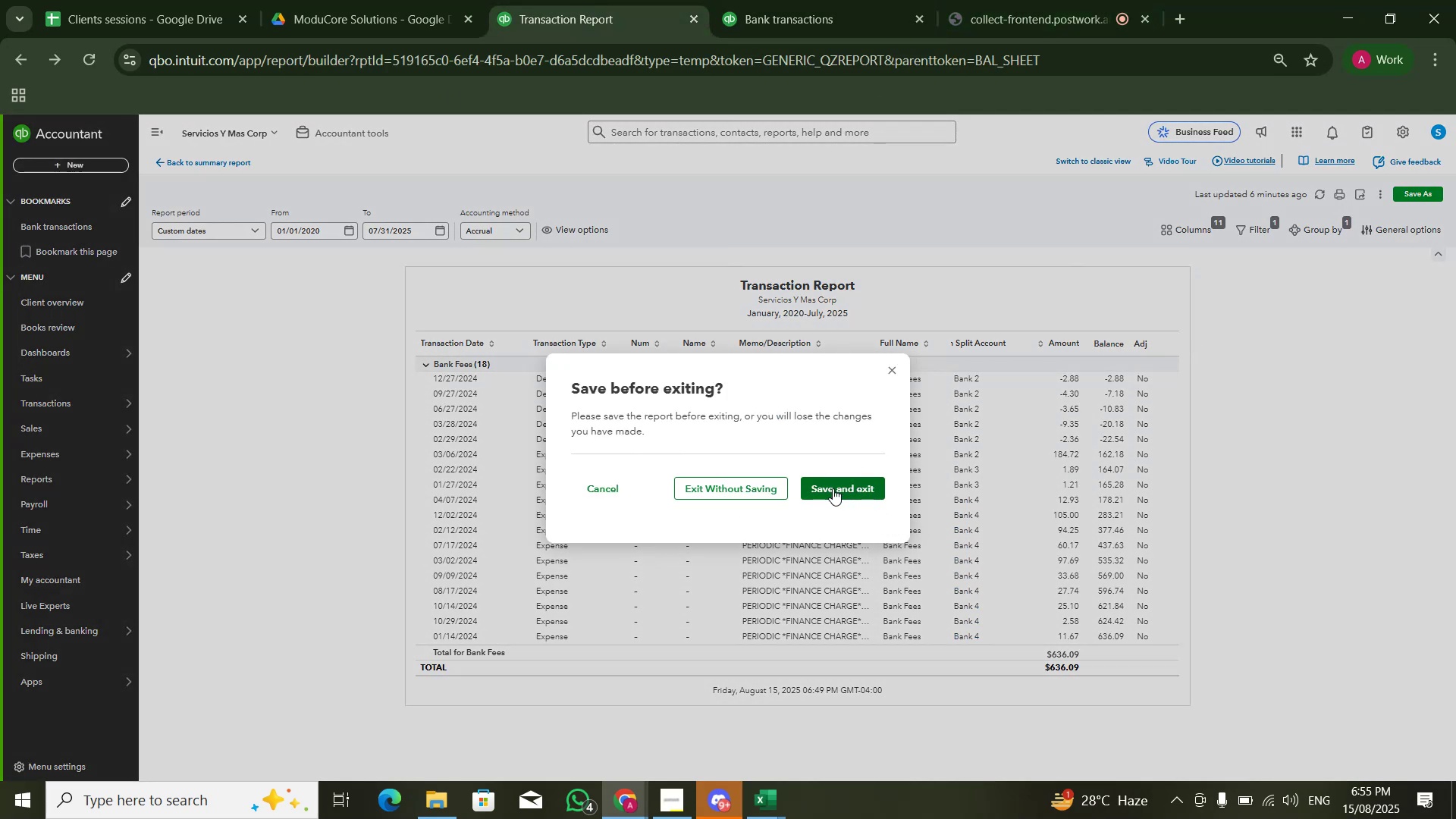 
left_click([773, 493])
 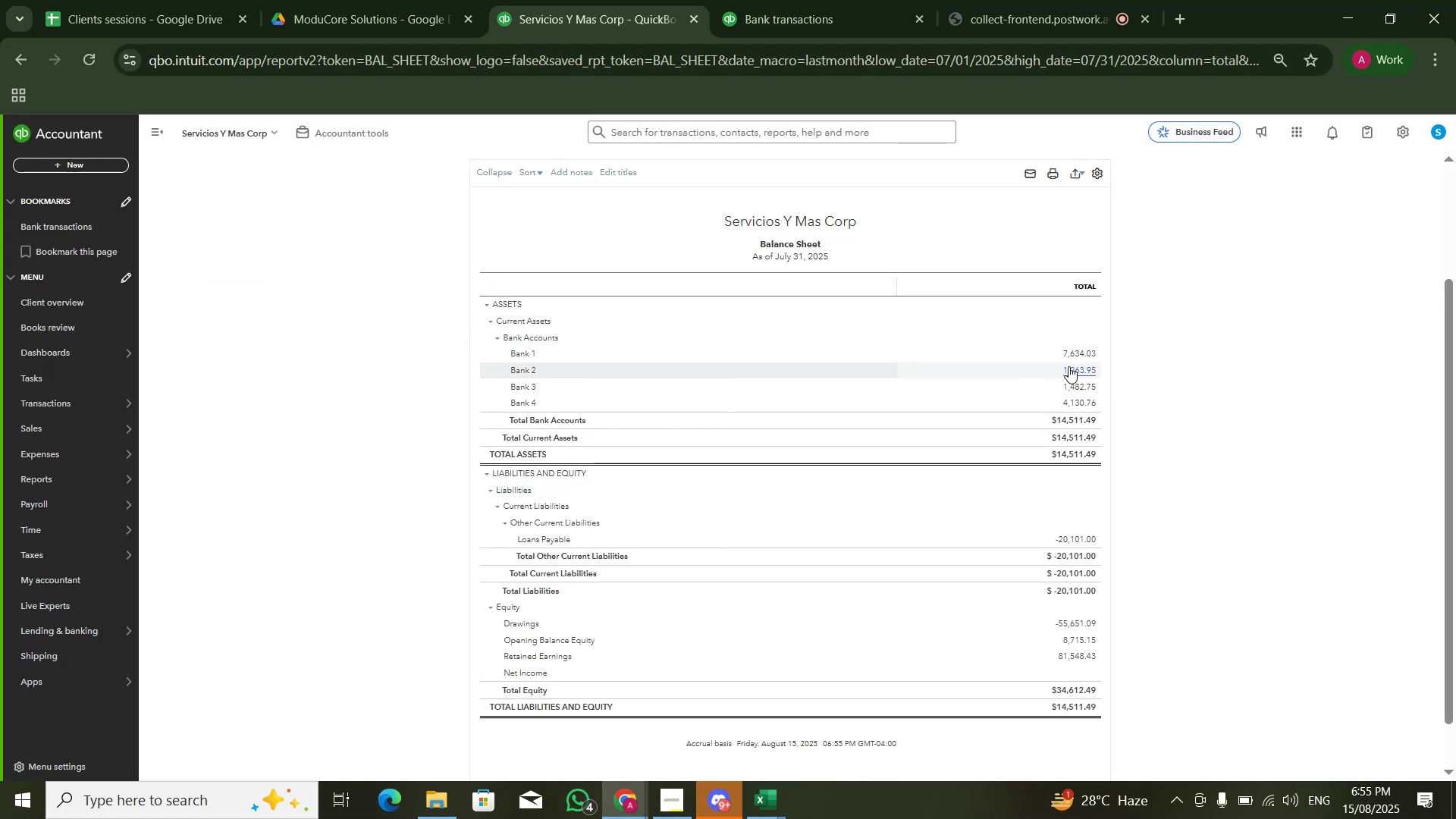 
wait(7.25)
 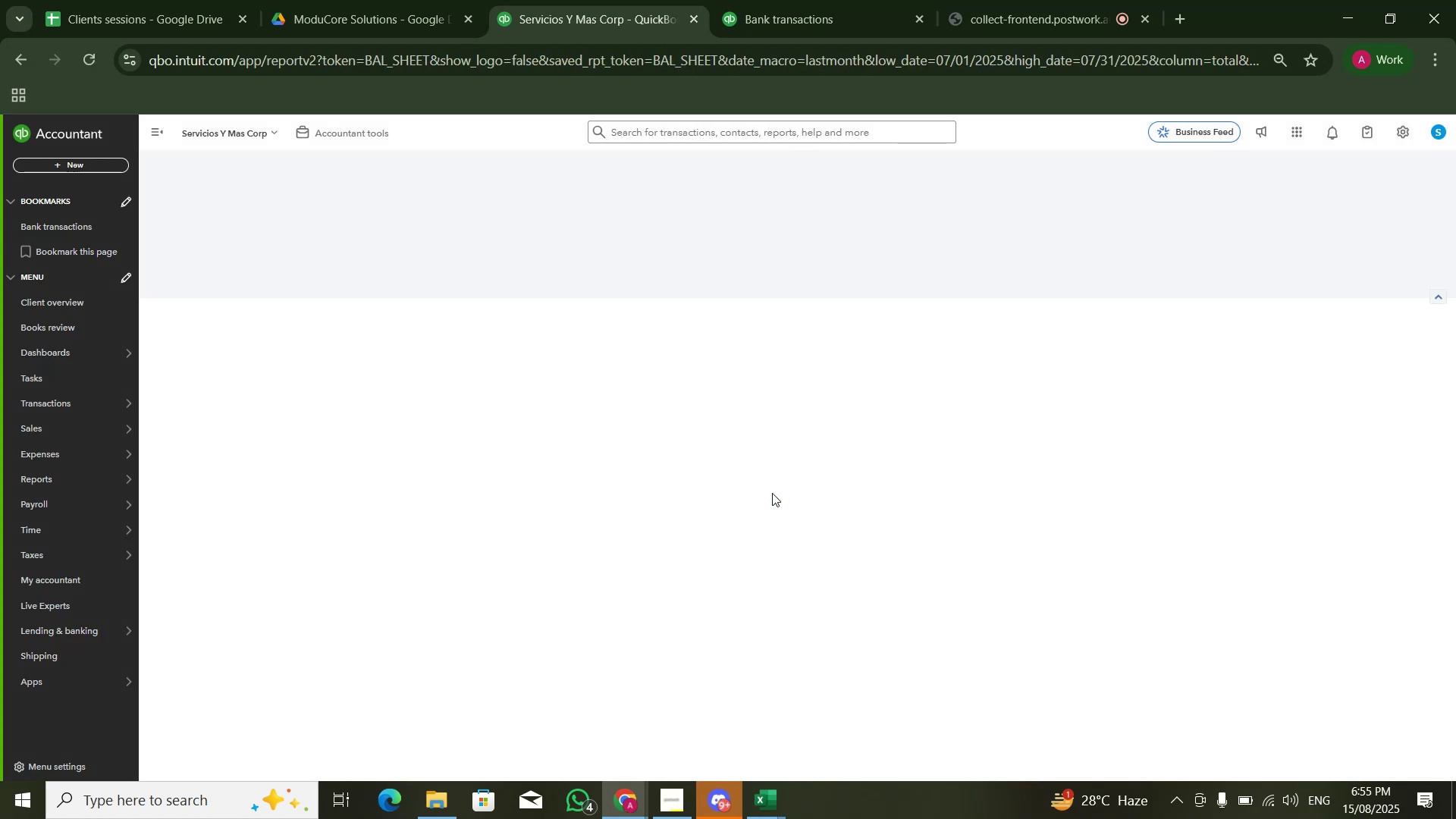 
key(Alt+Tab)
 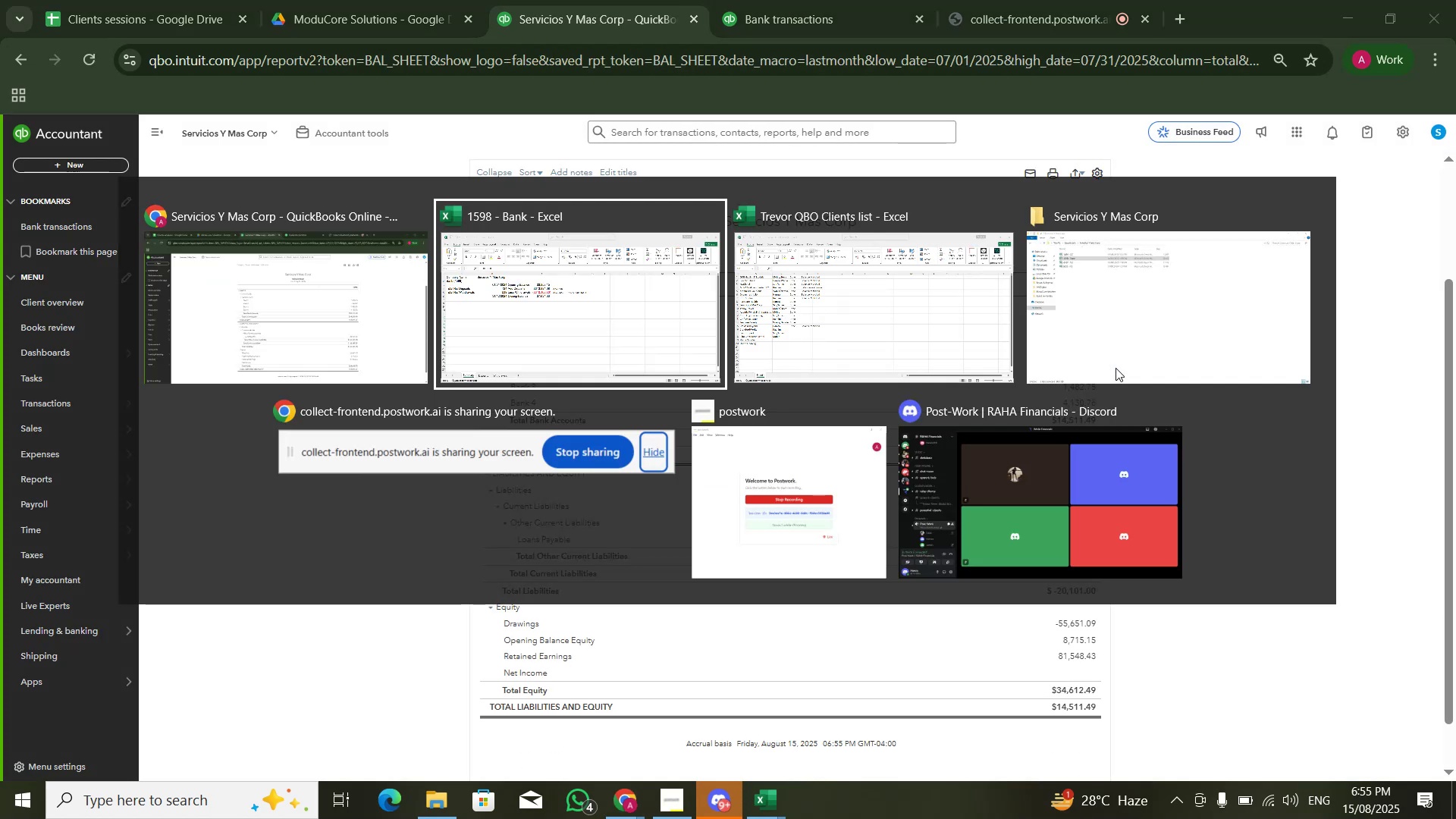 
key(Alt+Tab)
 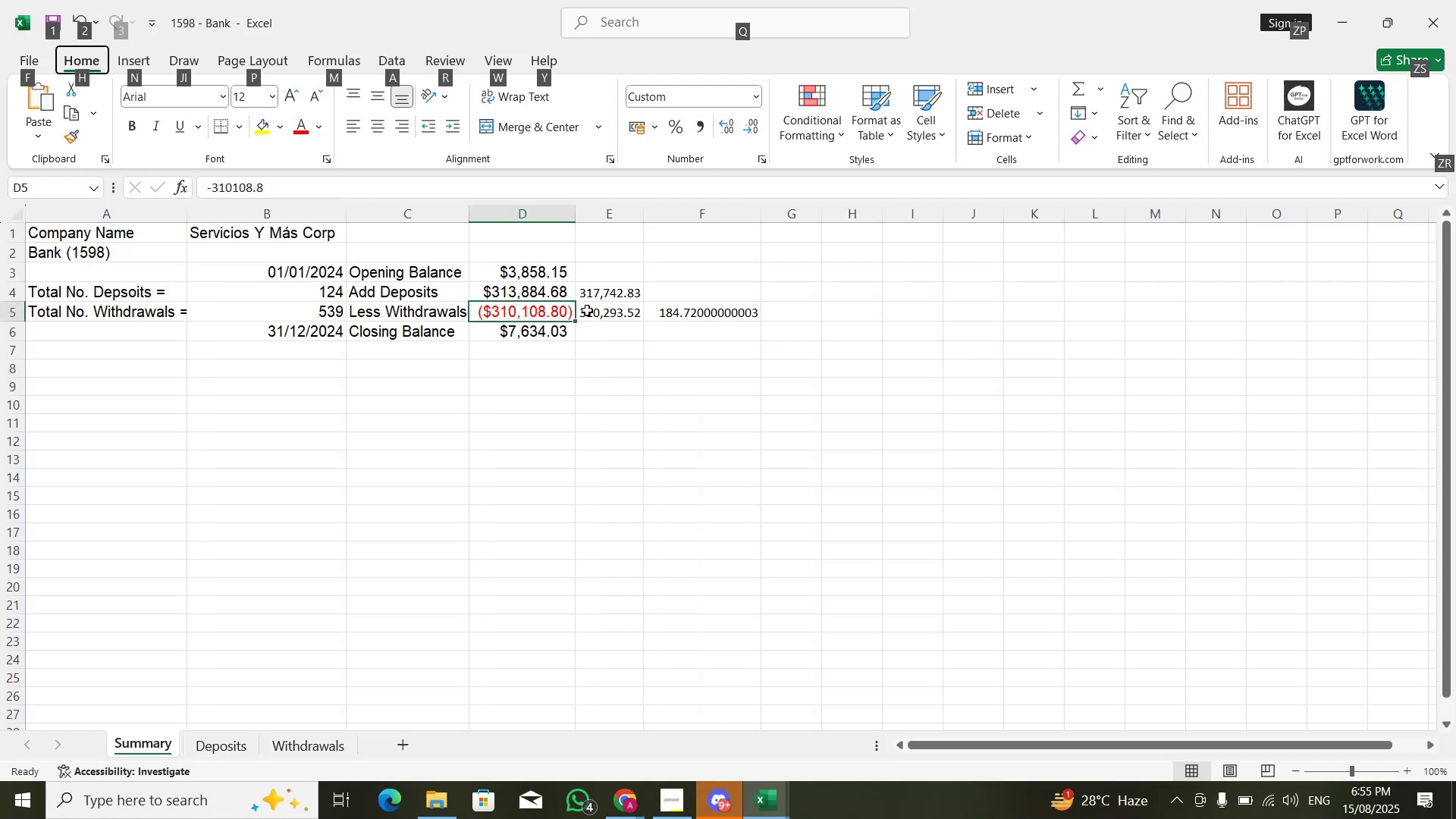 
left_click([557, 333])
 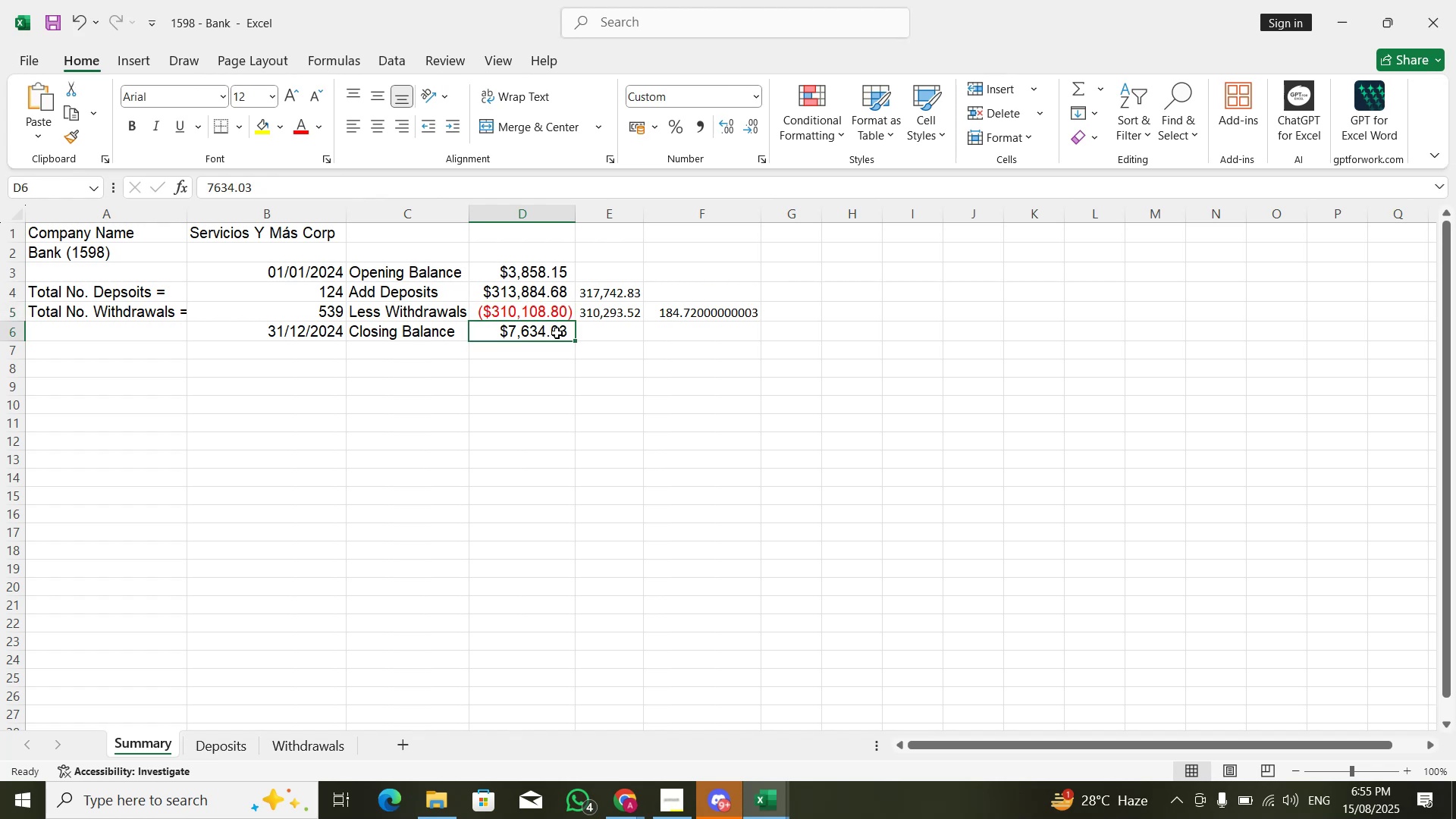 
key(Alt+Tab)
 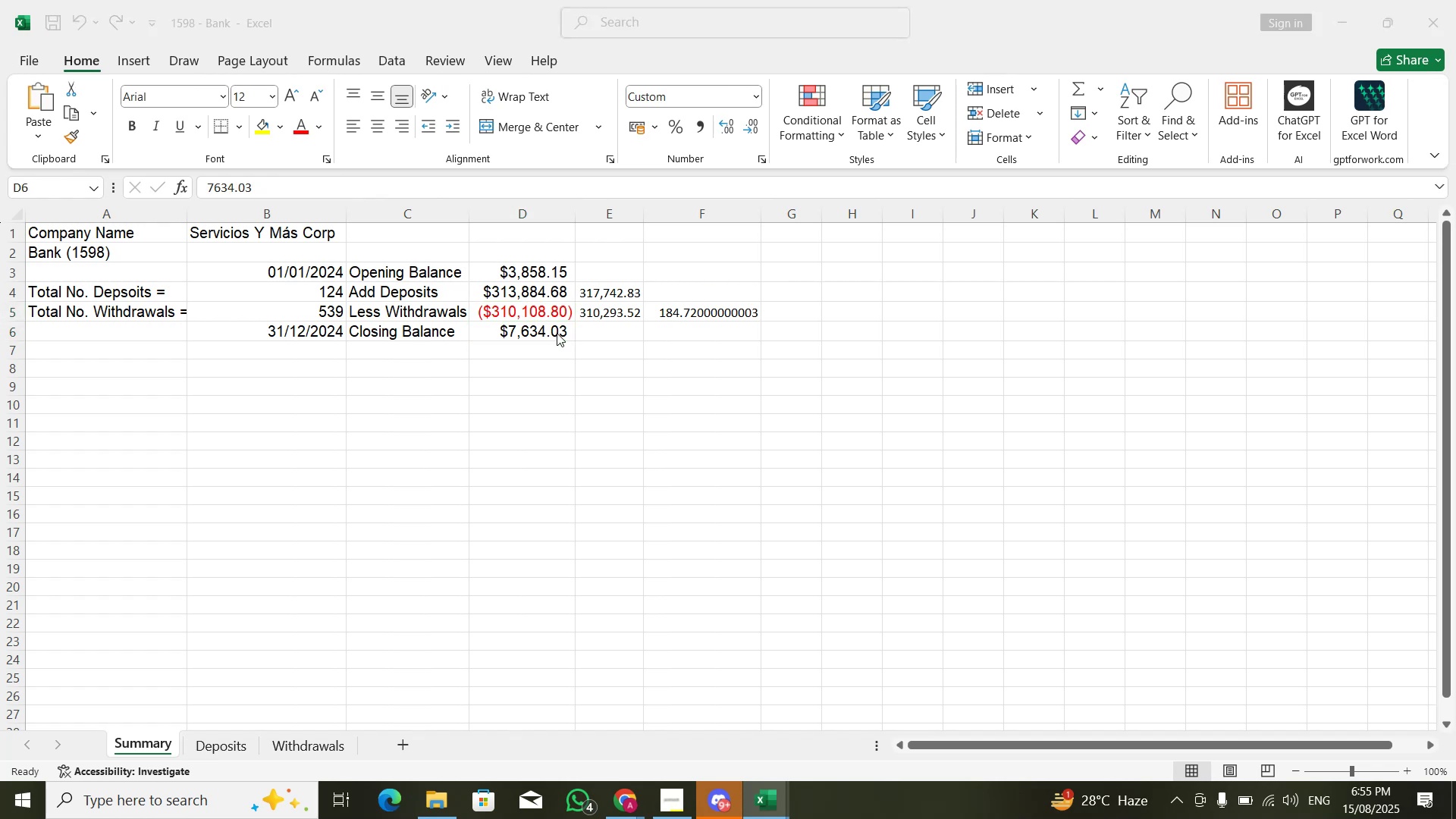 
key(Alt+Tab)
 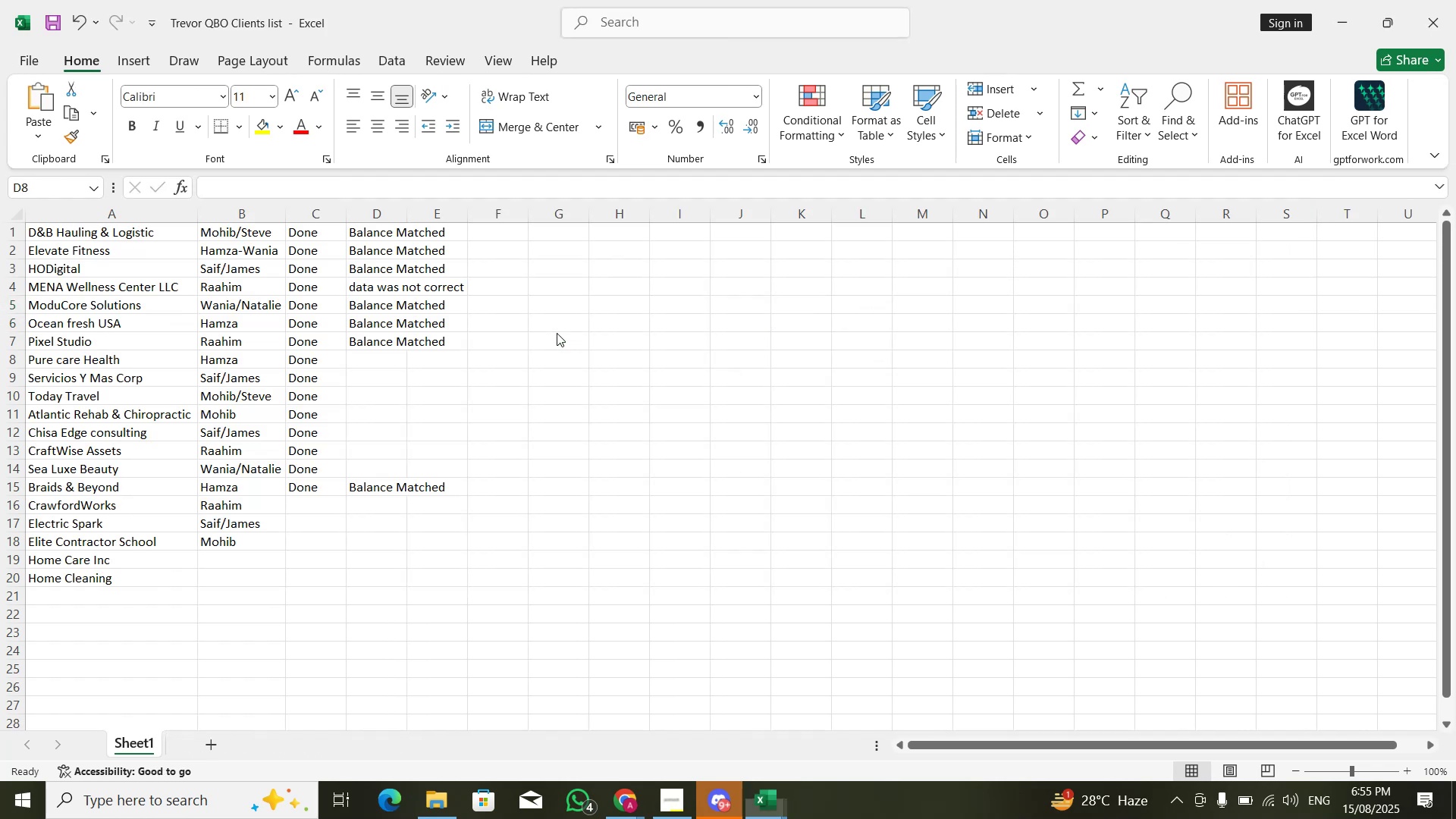 
key(Alt+AltLeft)
 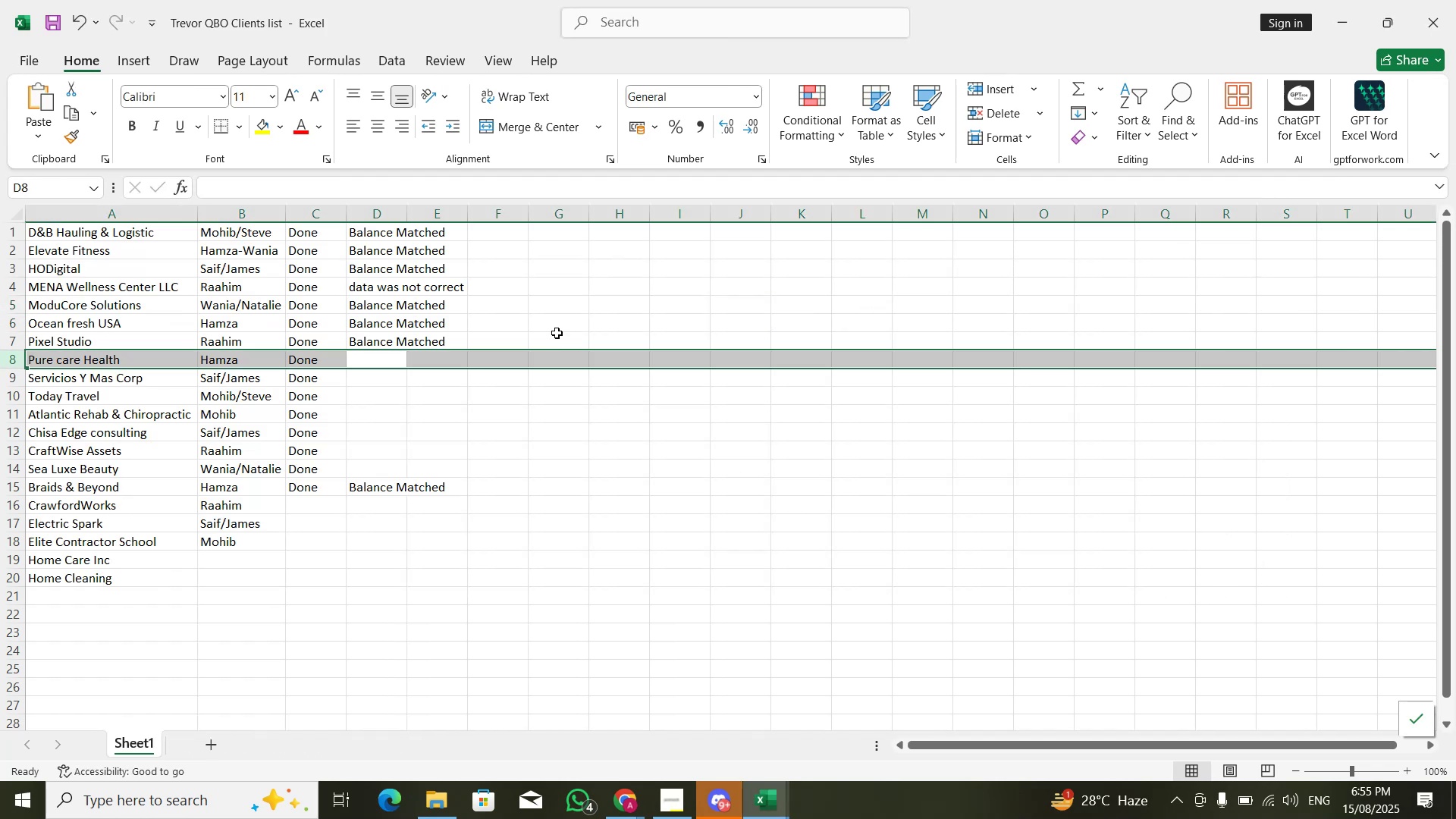 
key(Alt+Tab)
 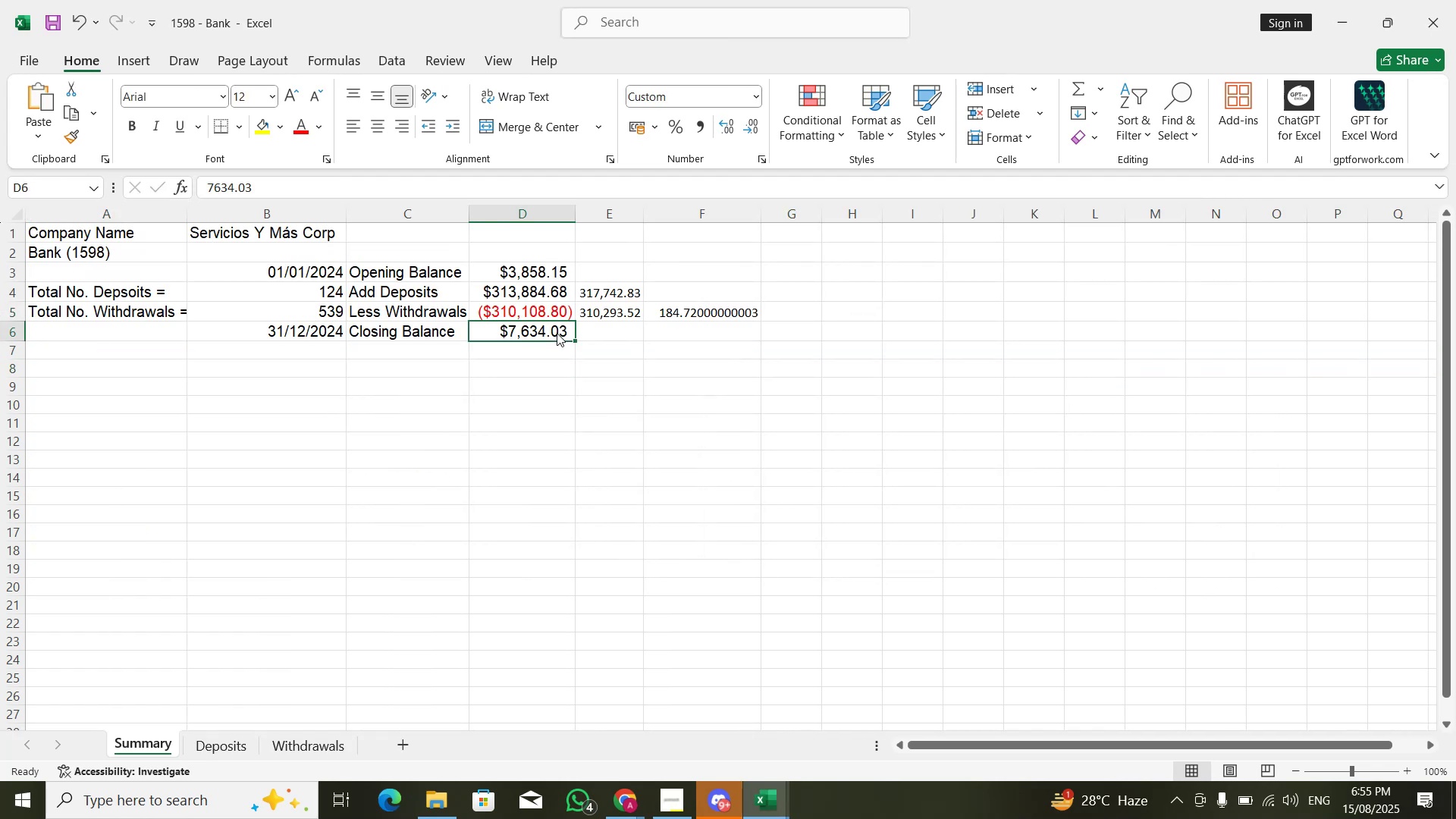 
key(Alt+Tab)
 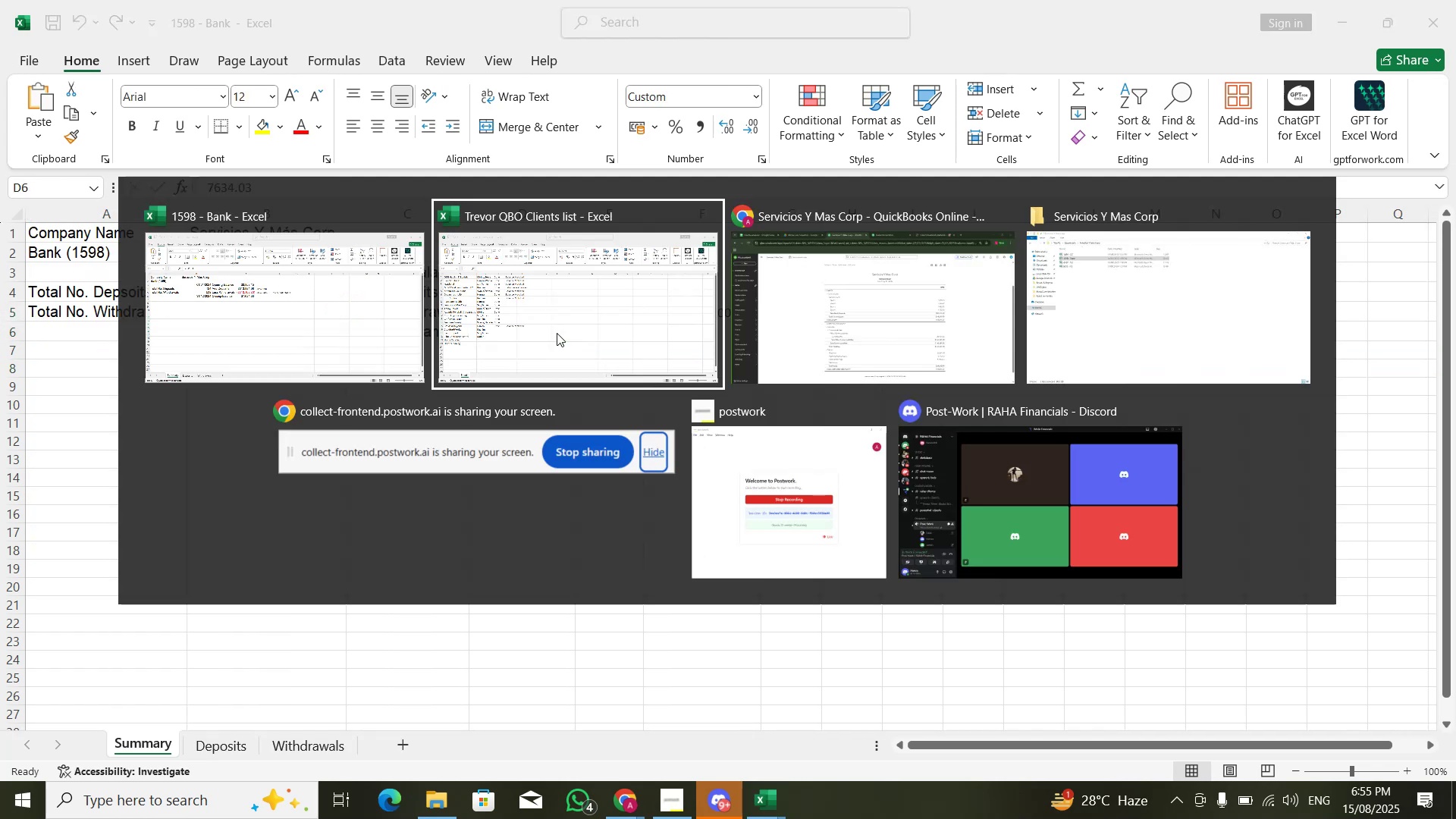 
key(Alt+Tab)
 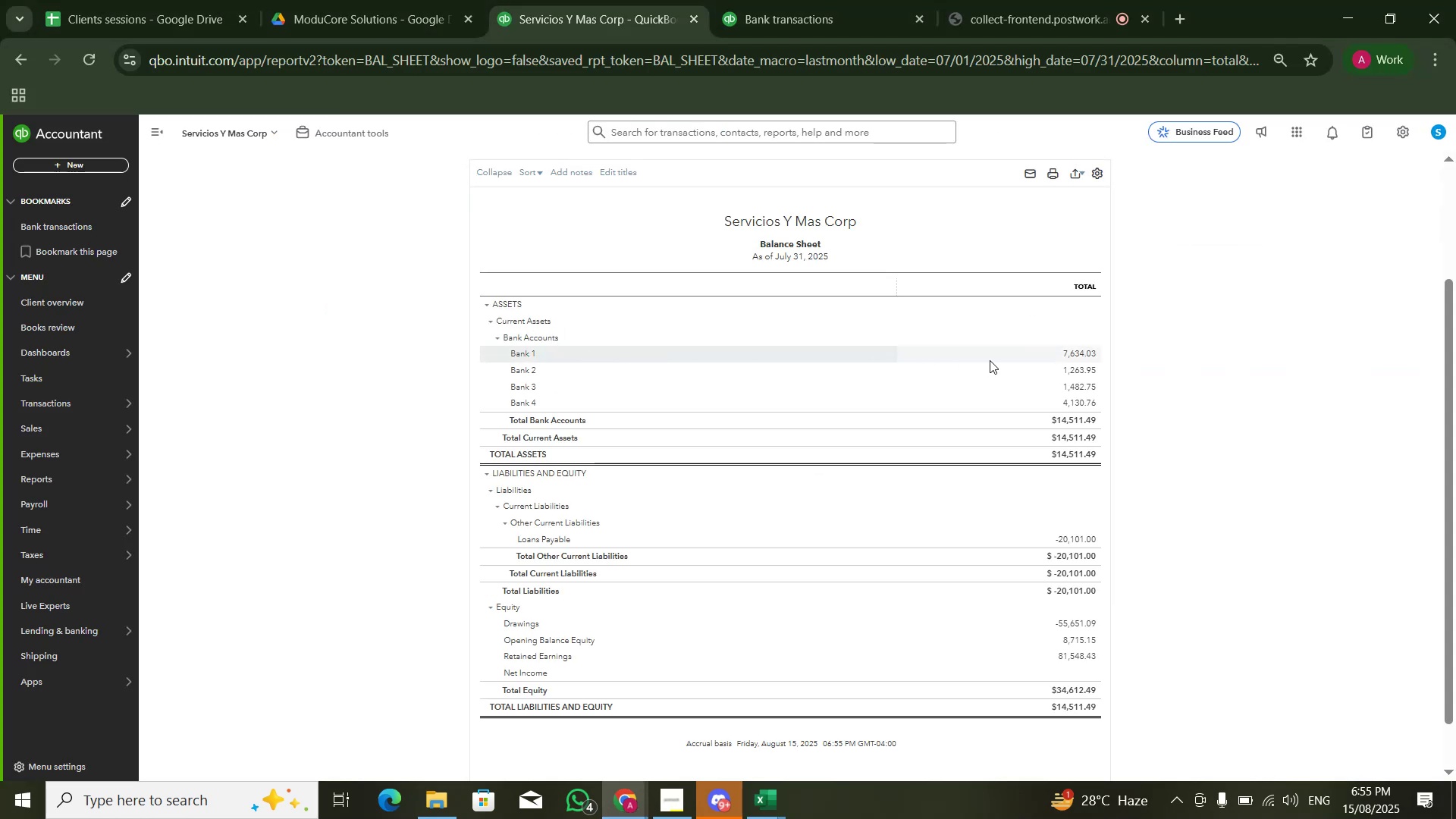 
key(Alt+Tab)
 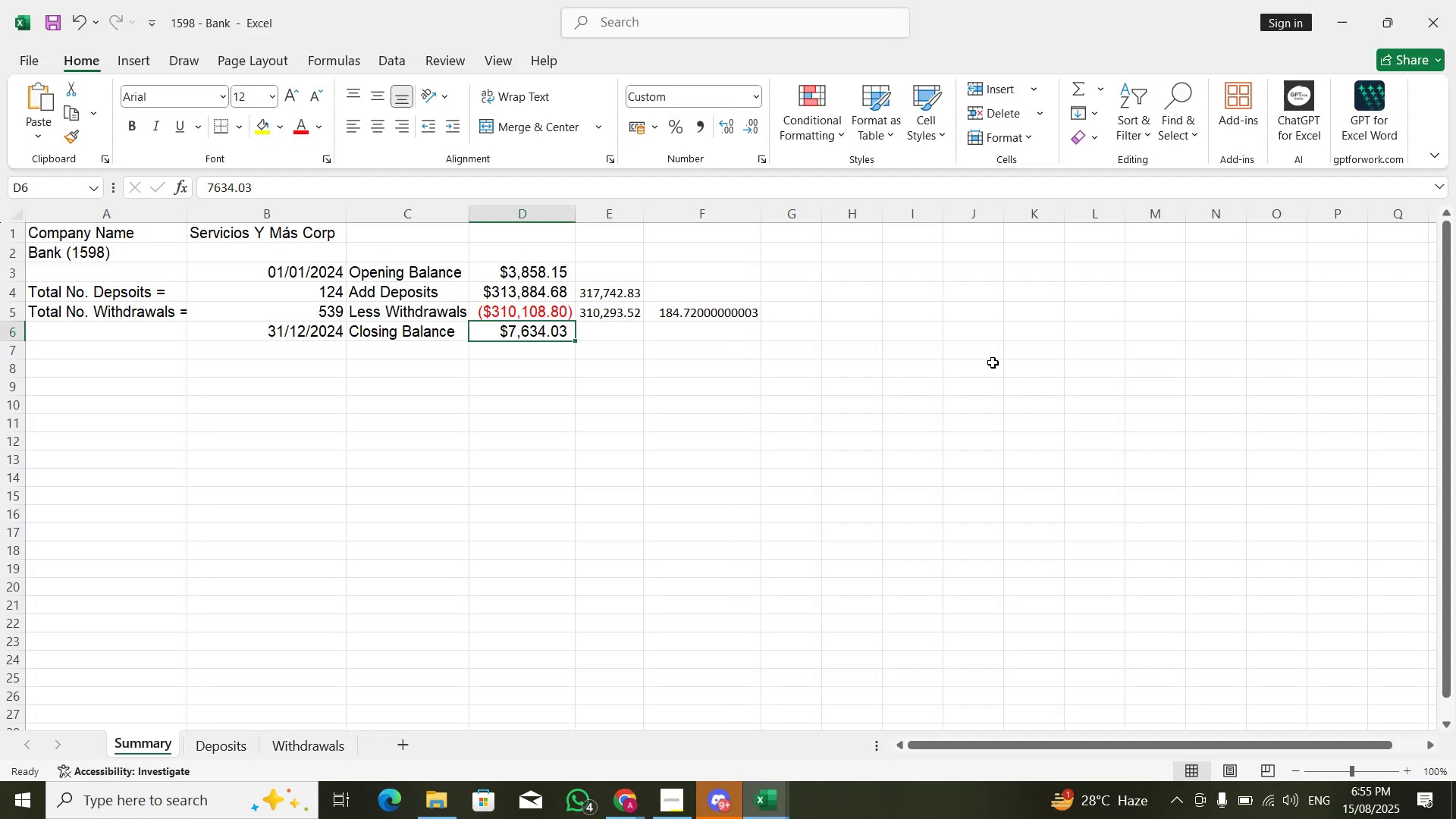 
key(Alt+AltLeft)
 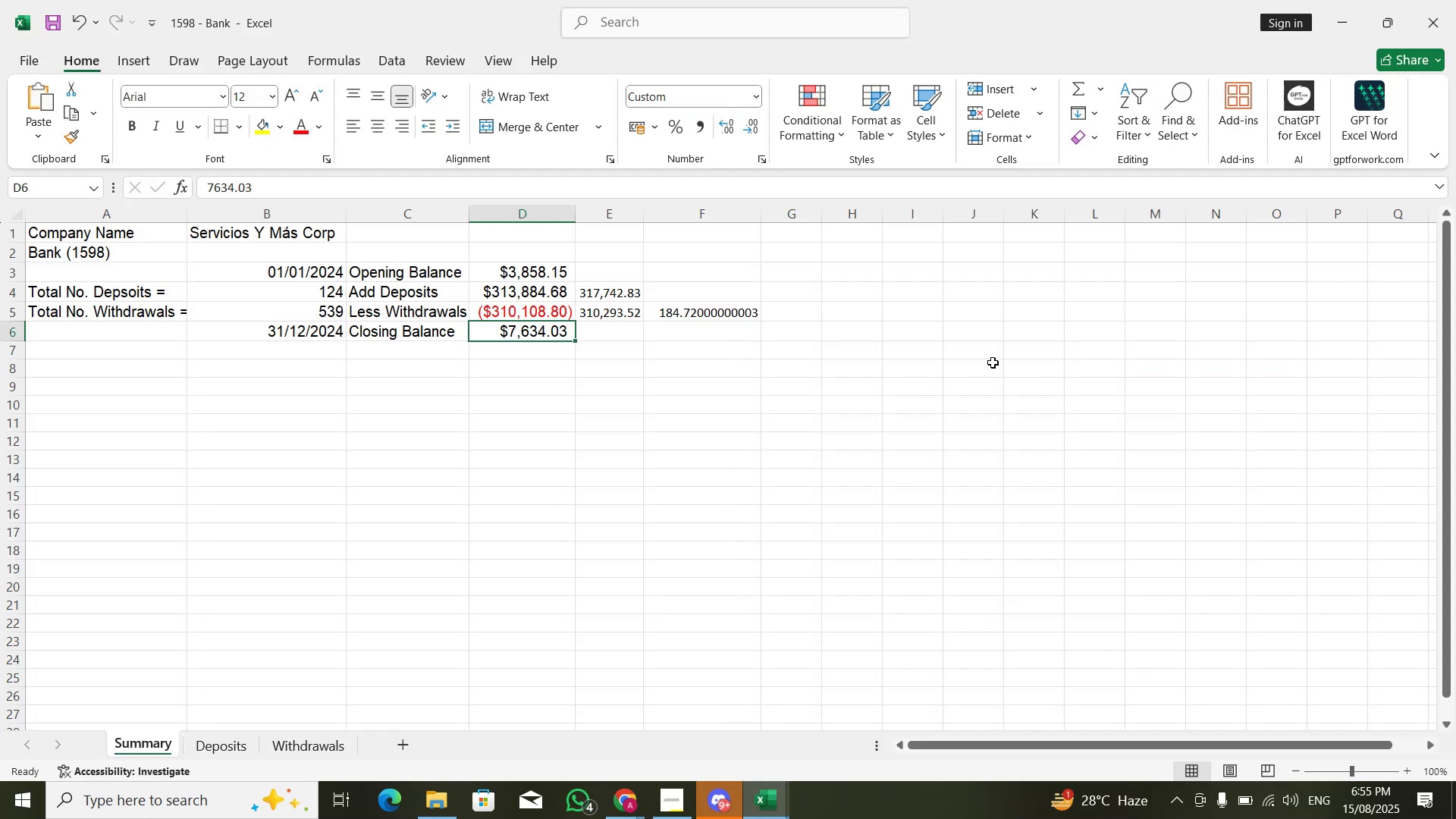 
key(Alt+Tab)
 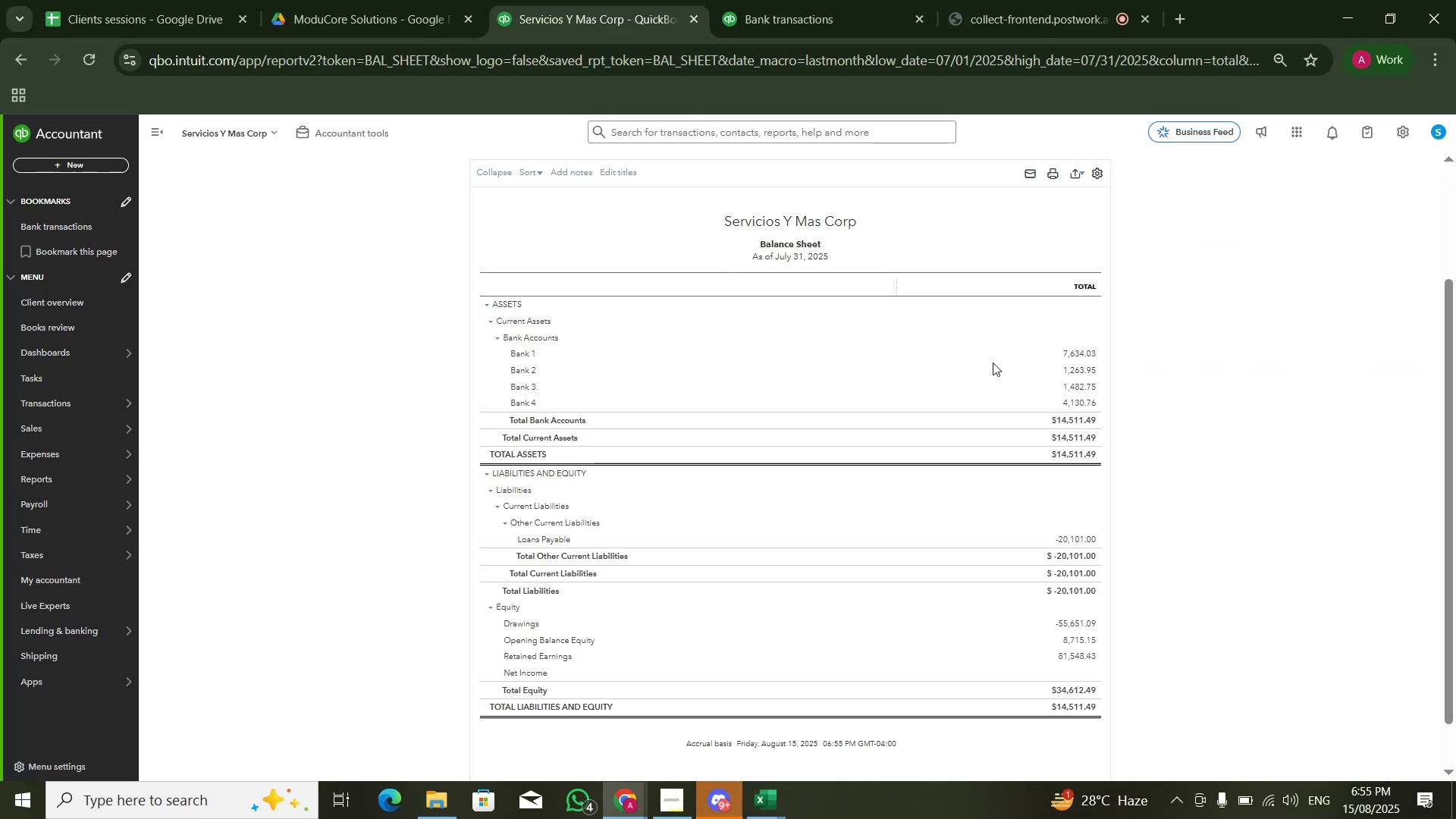 
key(Alt+AltLeft)
 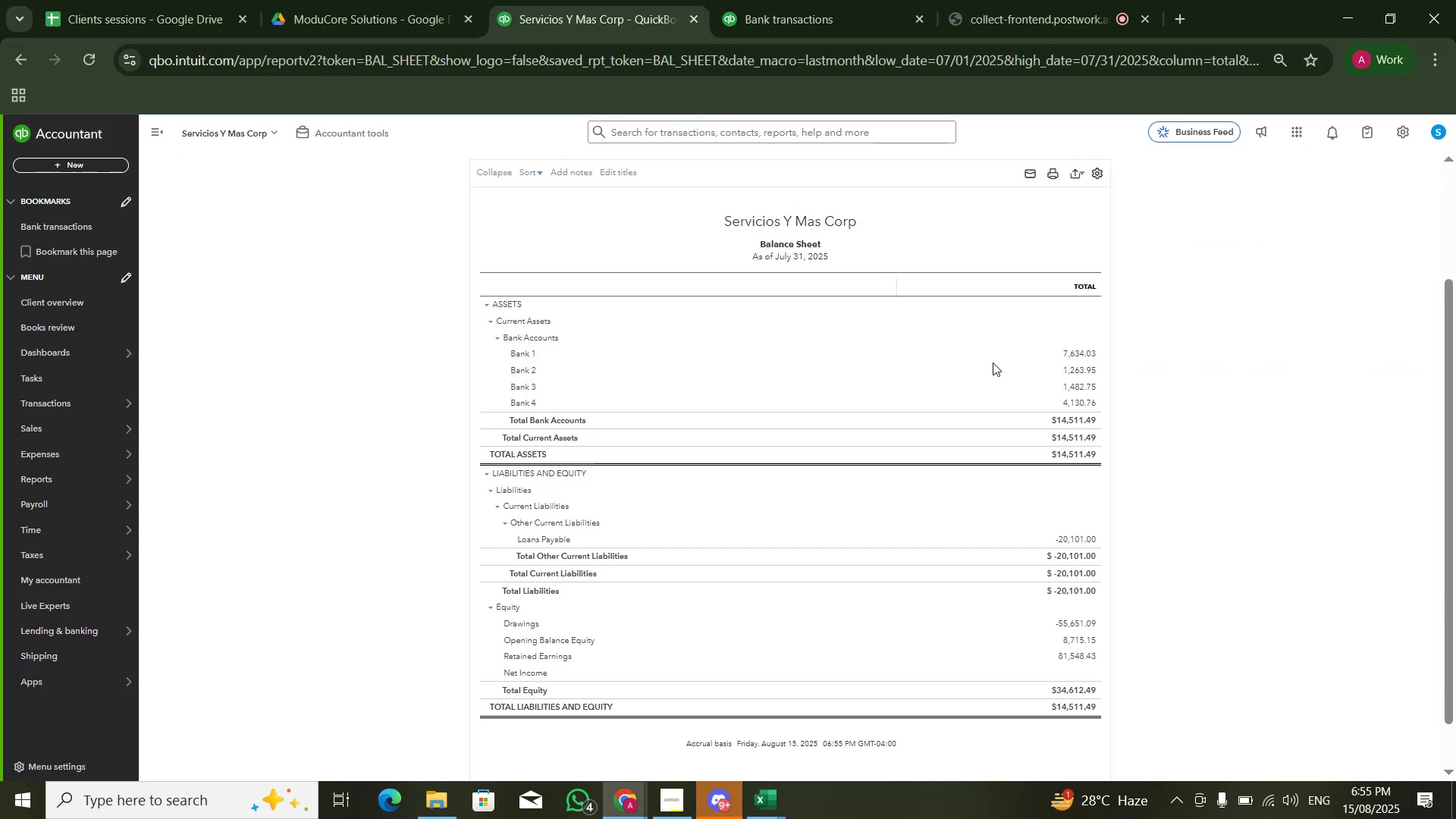 
key(Alt+Tab)
 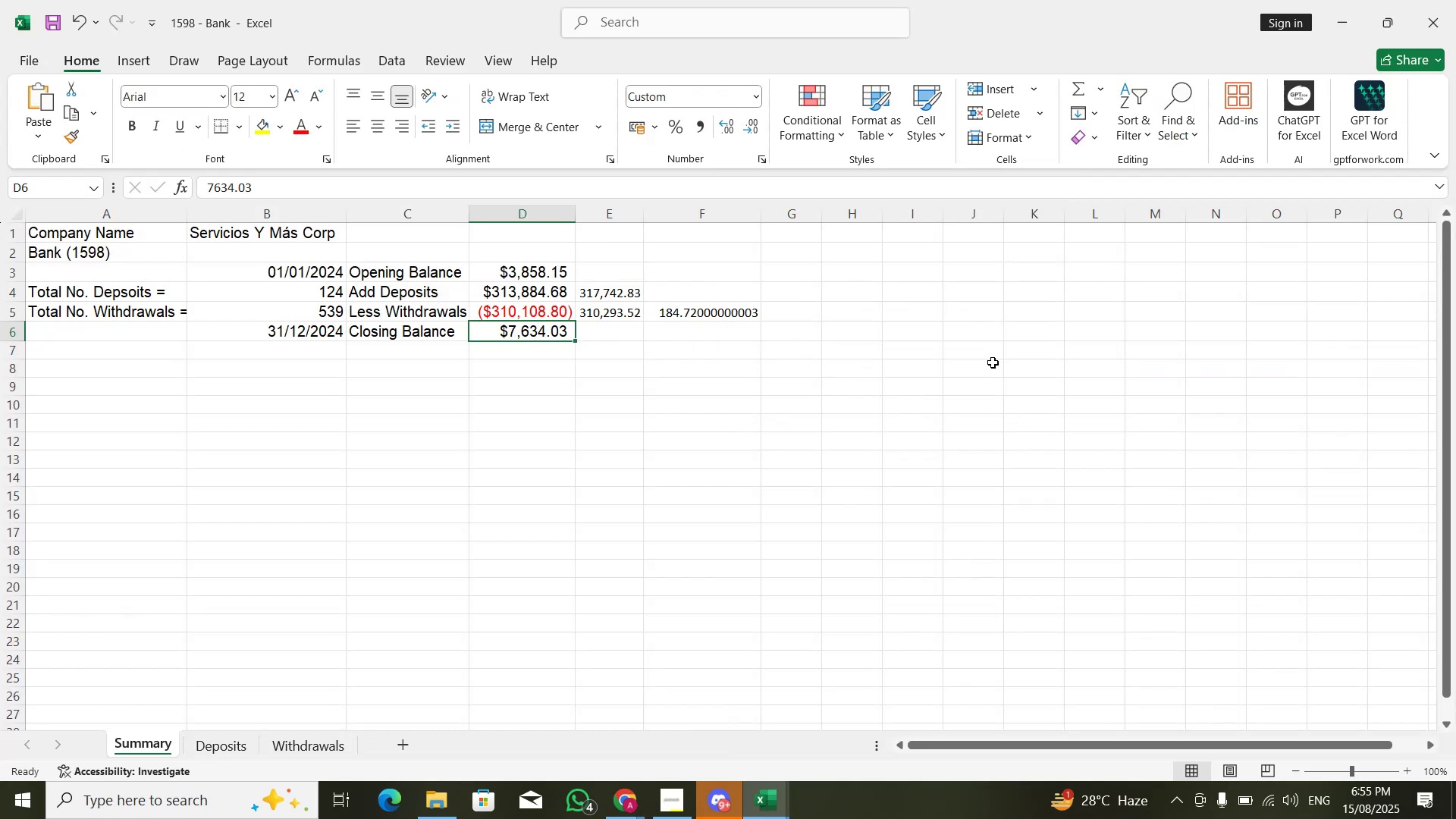 
key(Alt+AltLeft)
 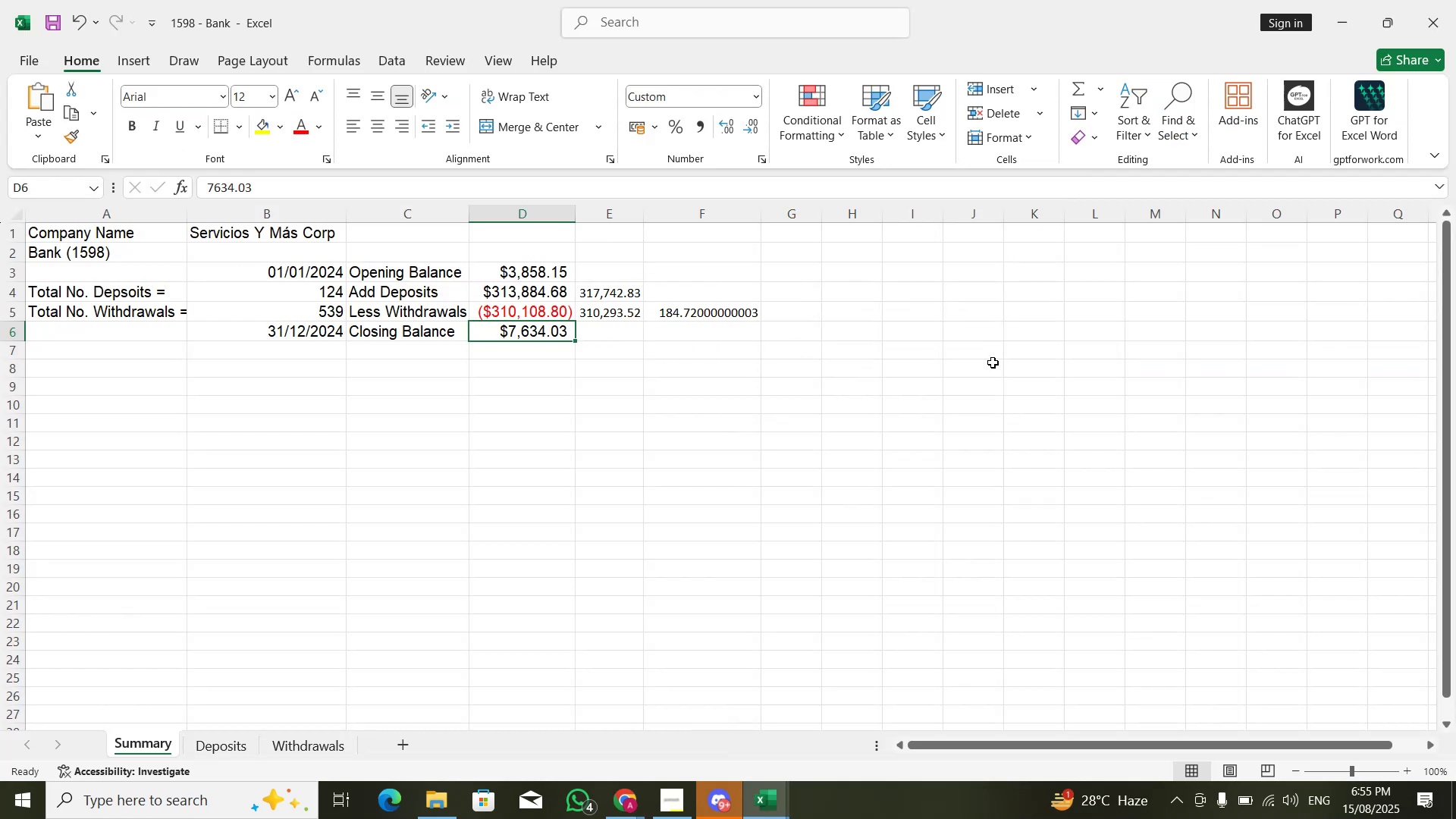 
key(Alt+Tab)
 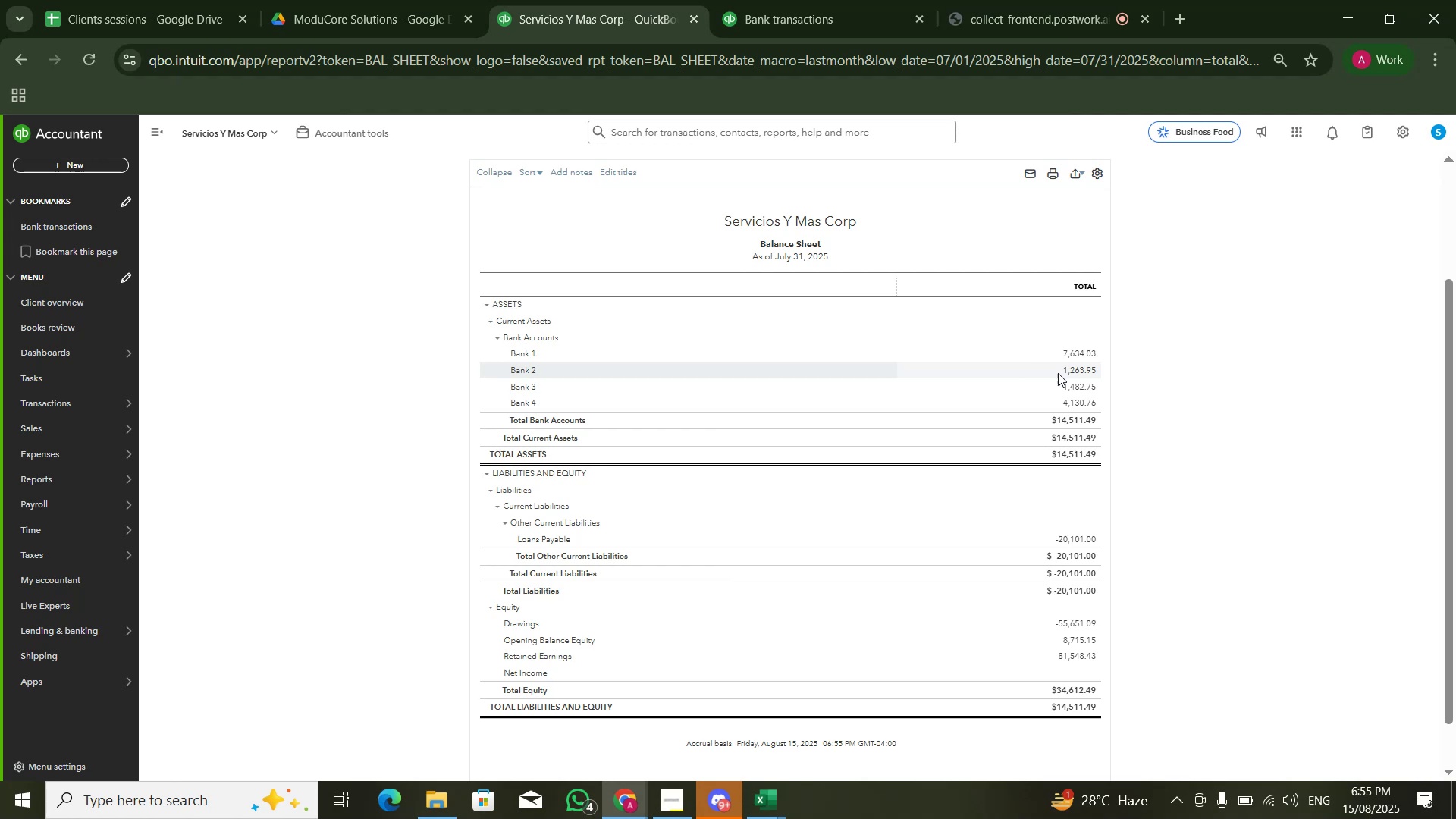 
key(Alt+AltLeft)
 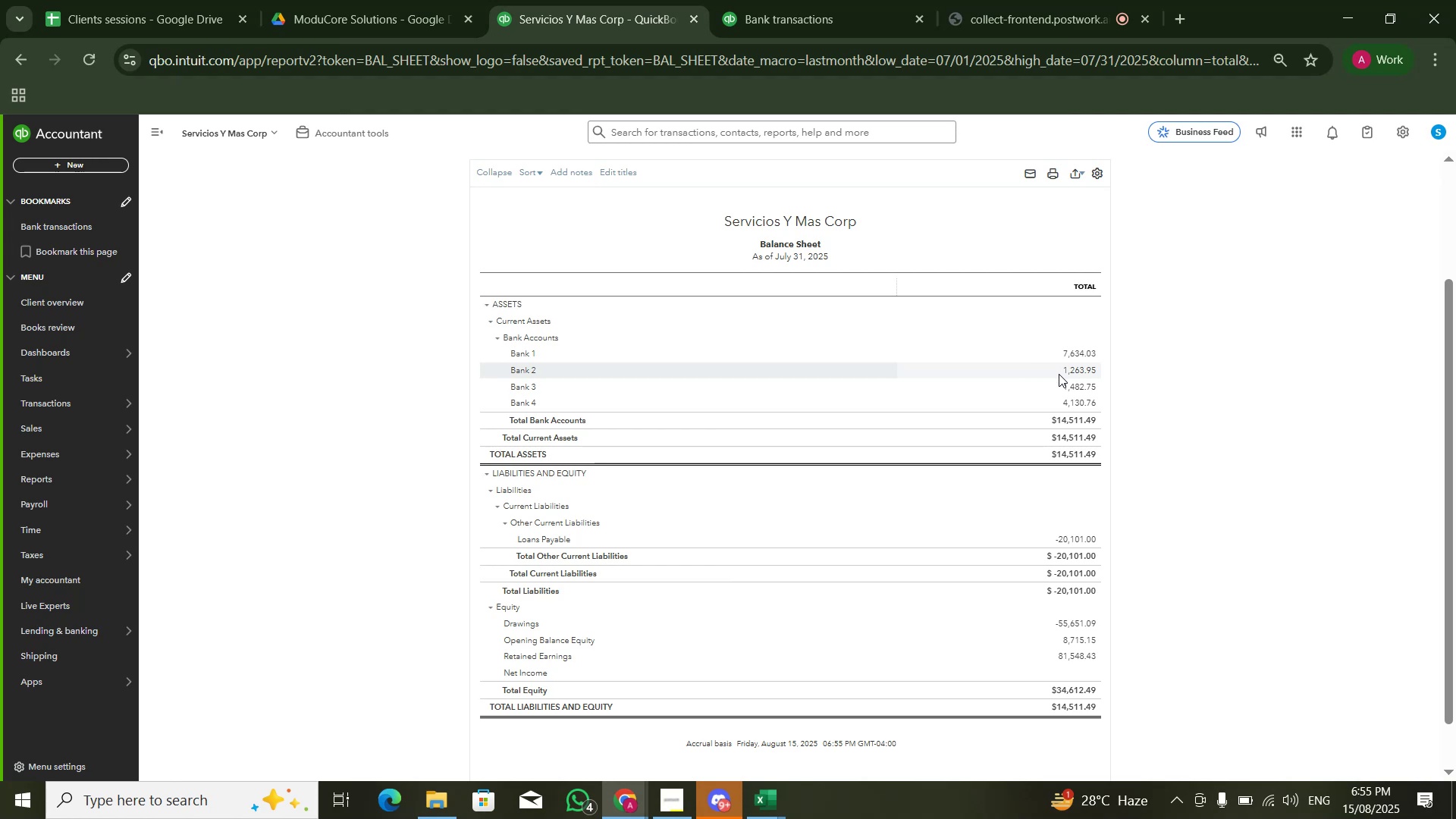 
key(Alt+Tab)
 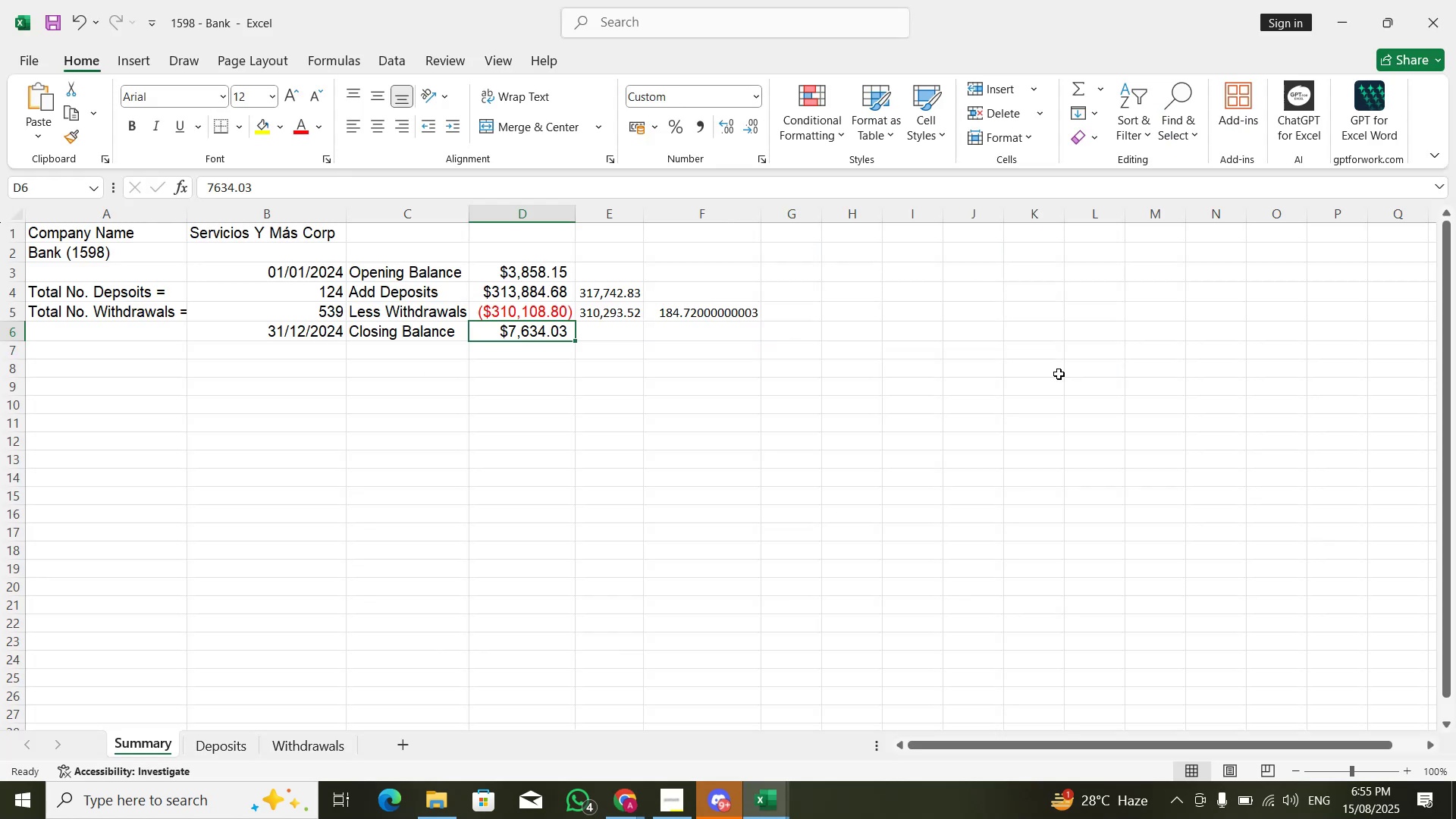 
key(Alt+Tab)
 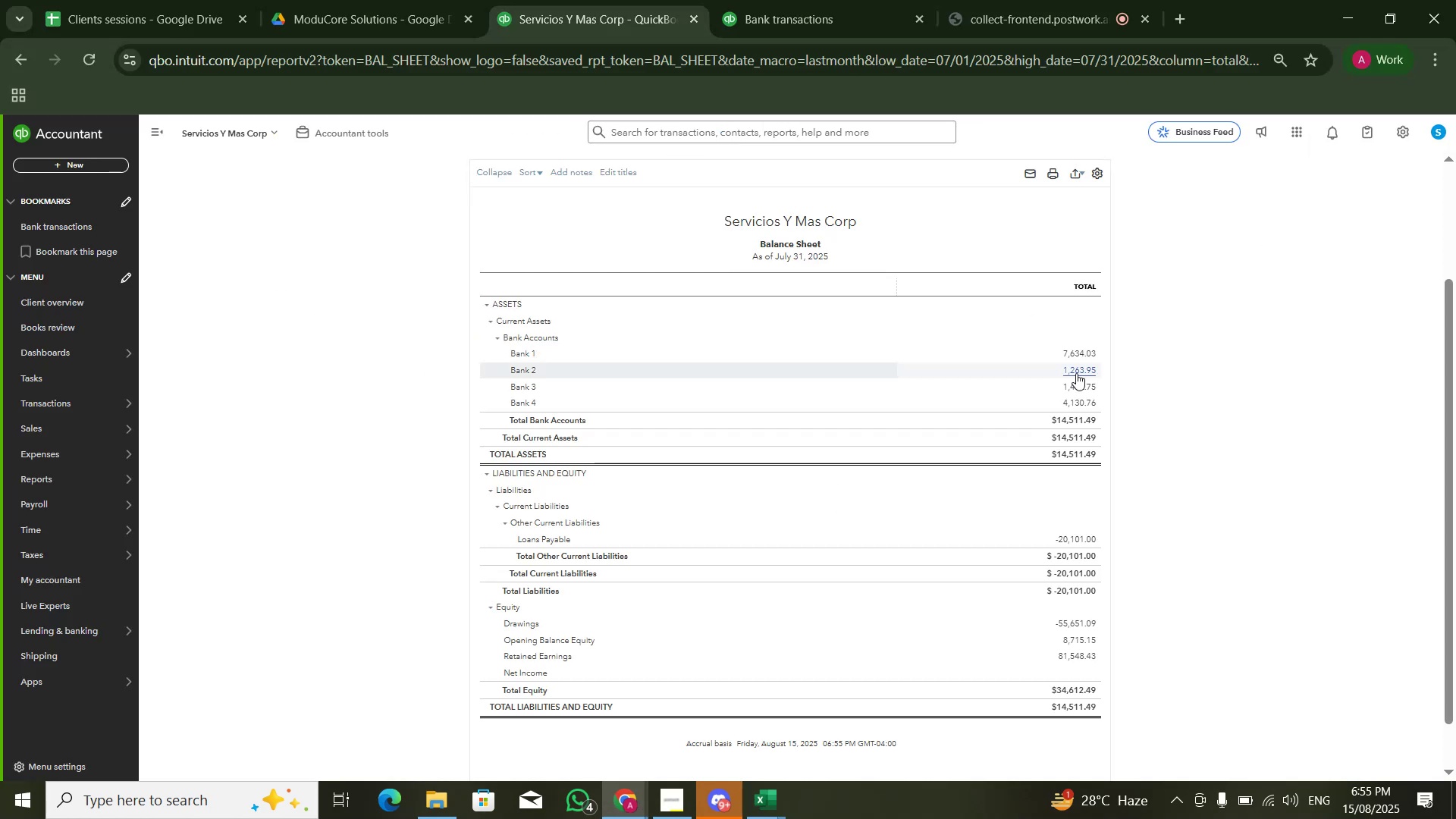 
left_click([1076, 373])
 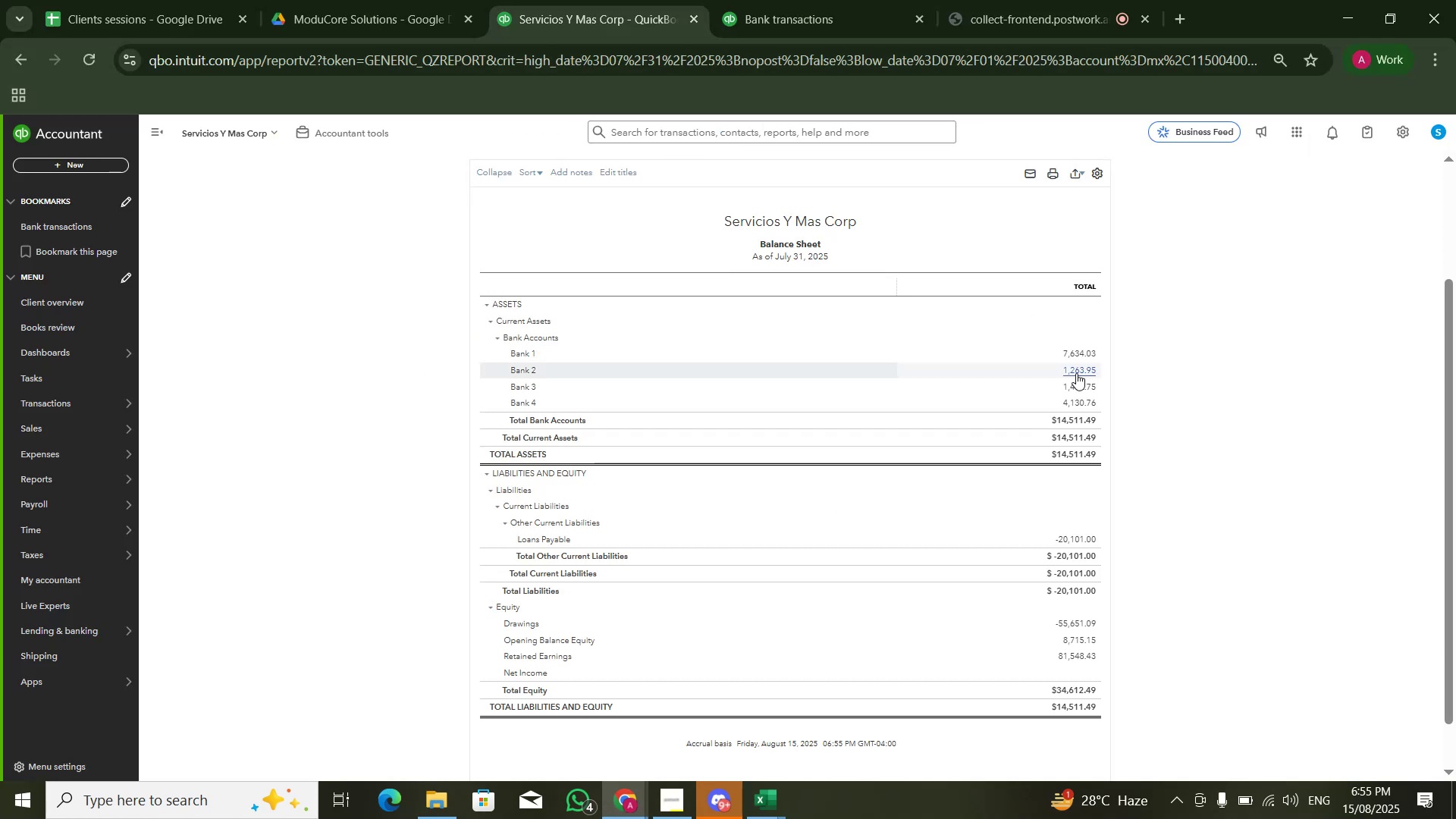 
key(Alt+AltLeft)
 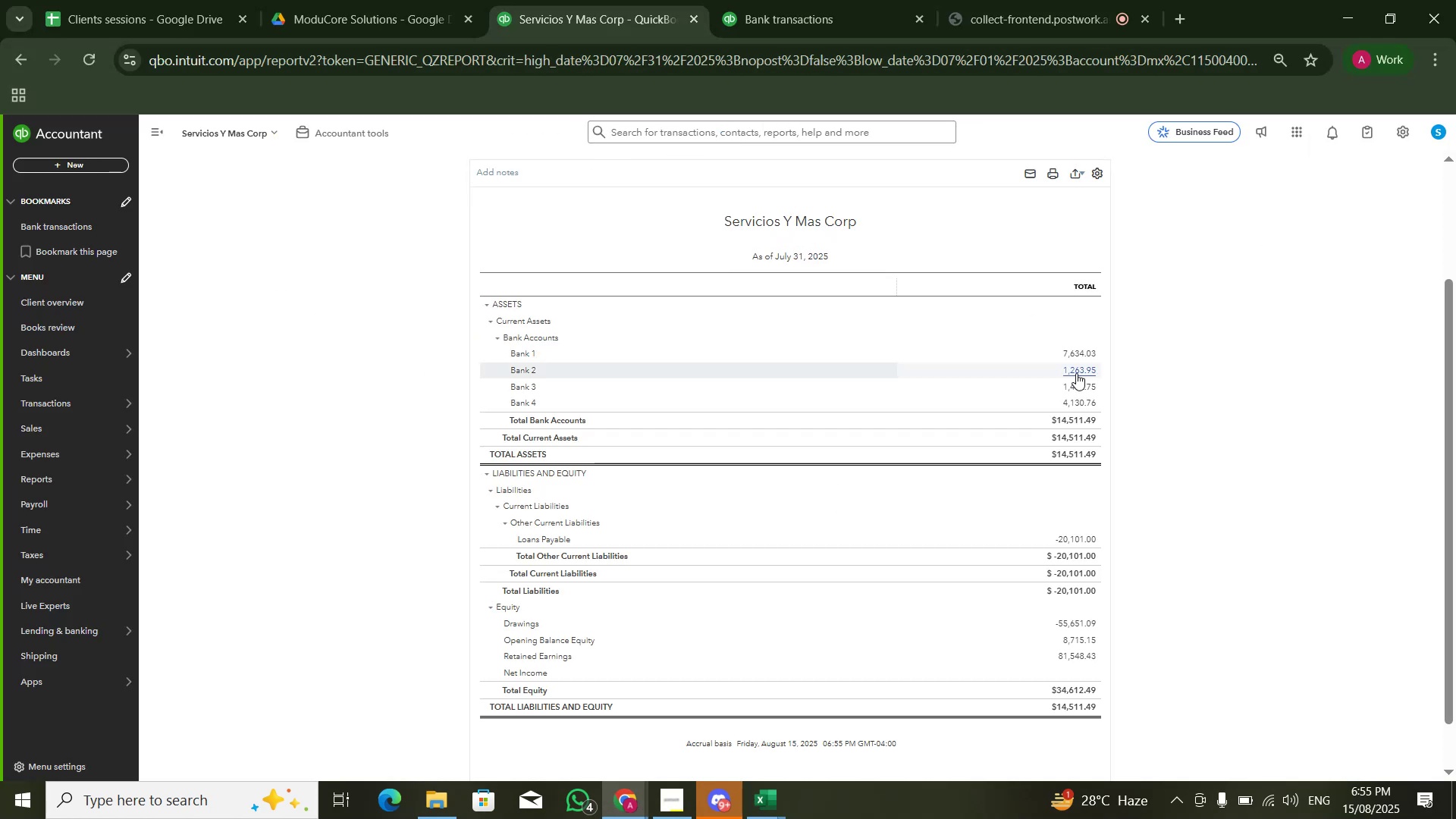 
key(Alt+Tab)
 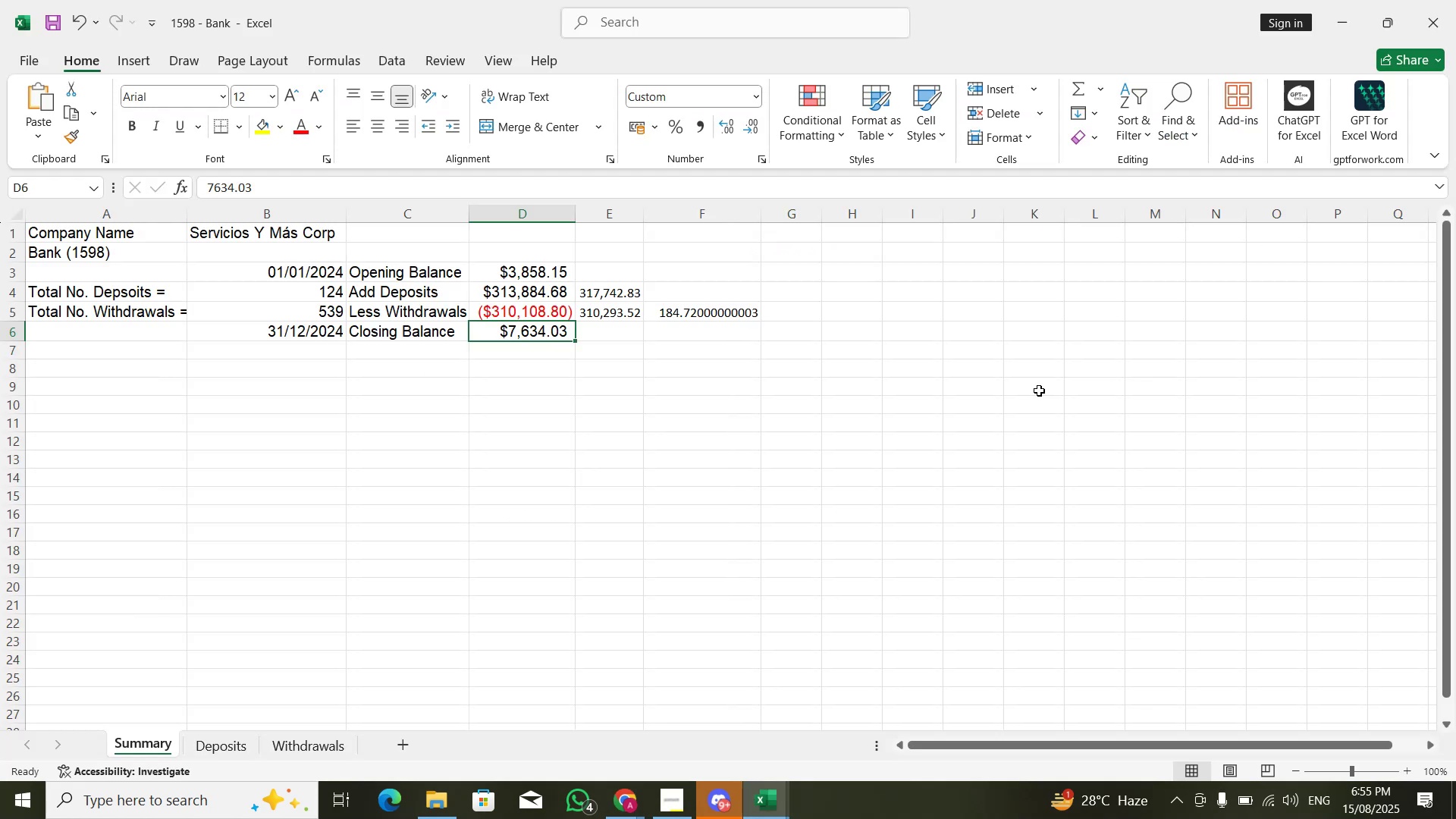 
key(Alt+AltLeft)
 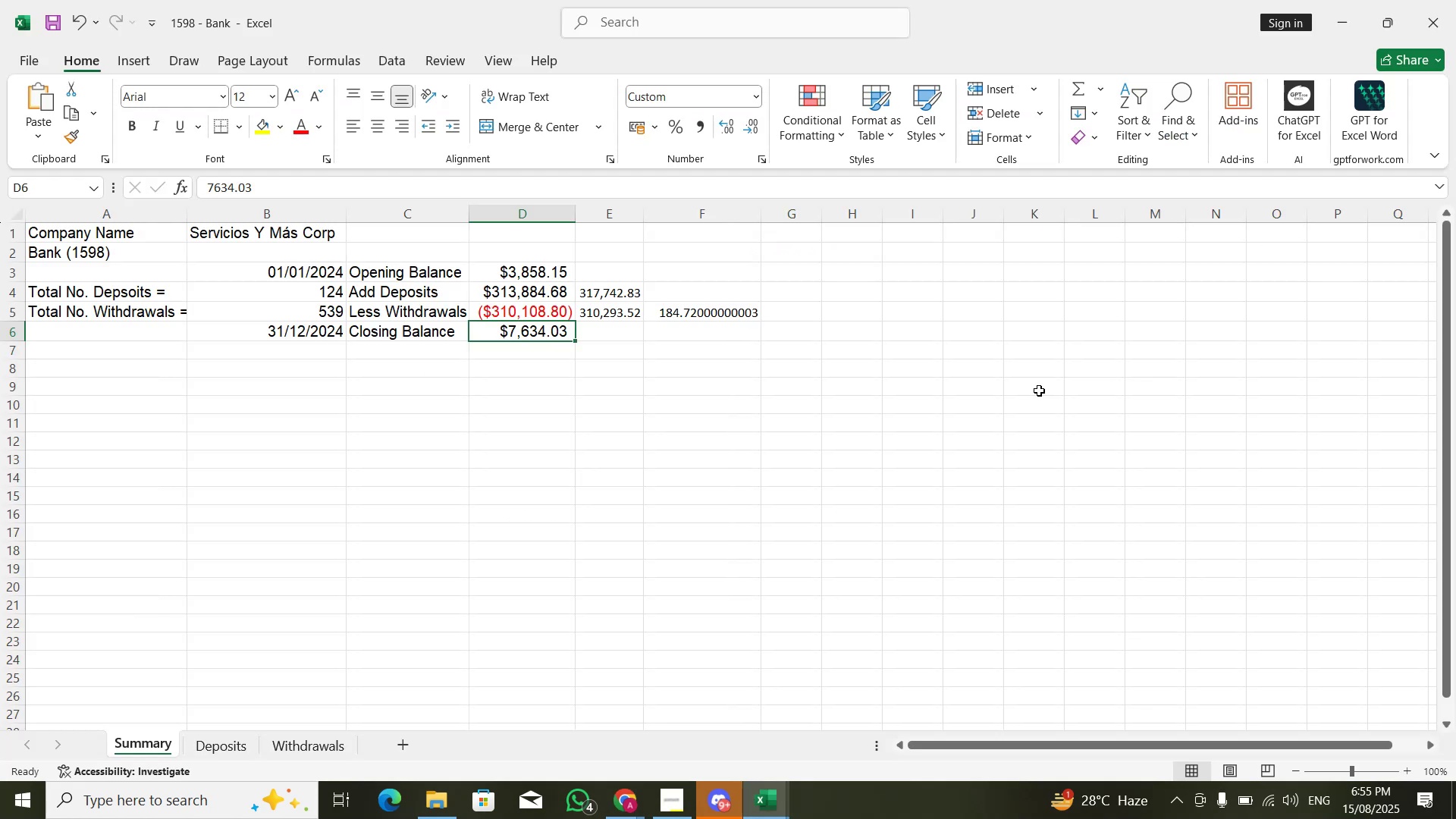 
key(Alt+AltLeft)
 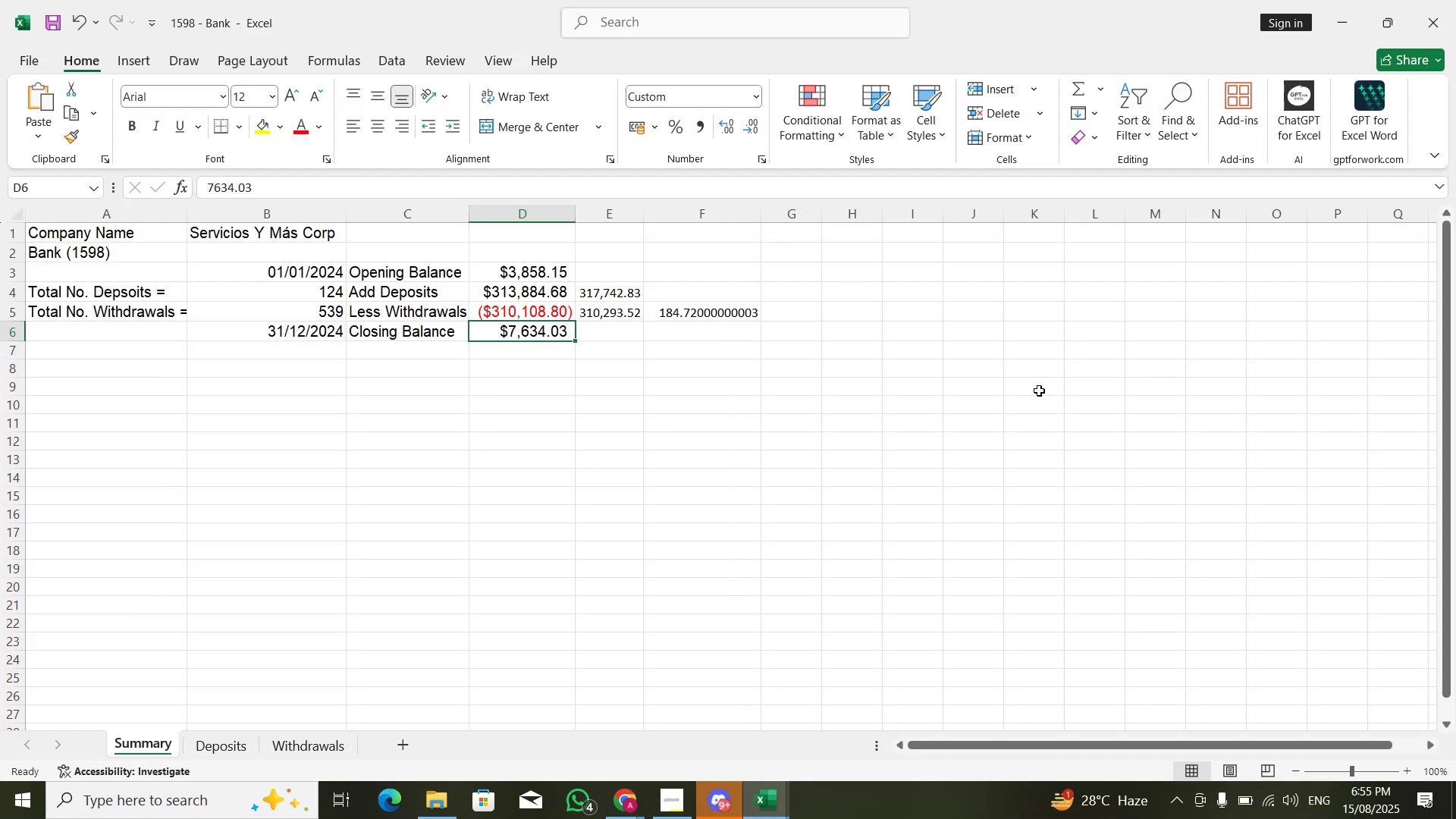 
key(Alt+Tab)
 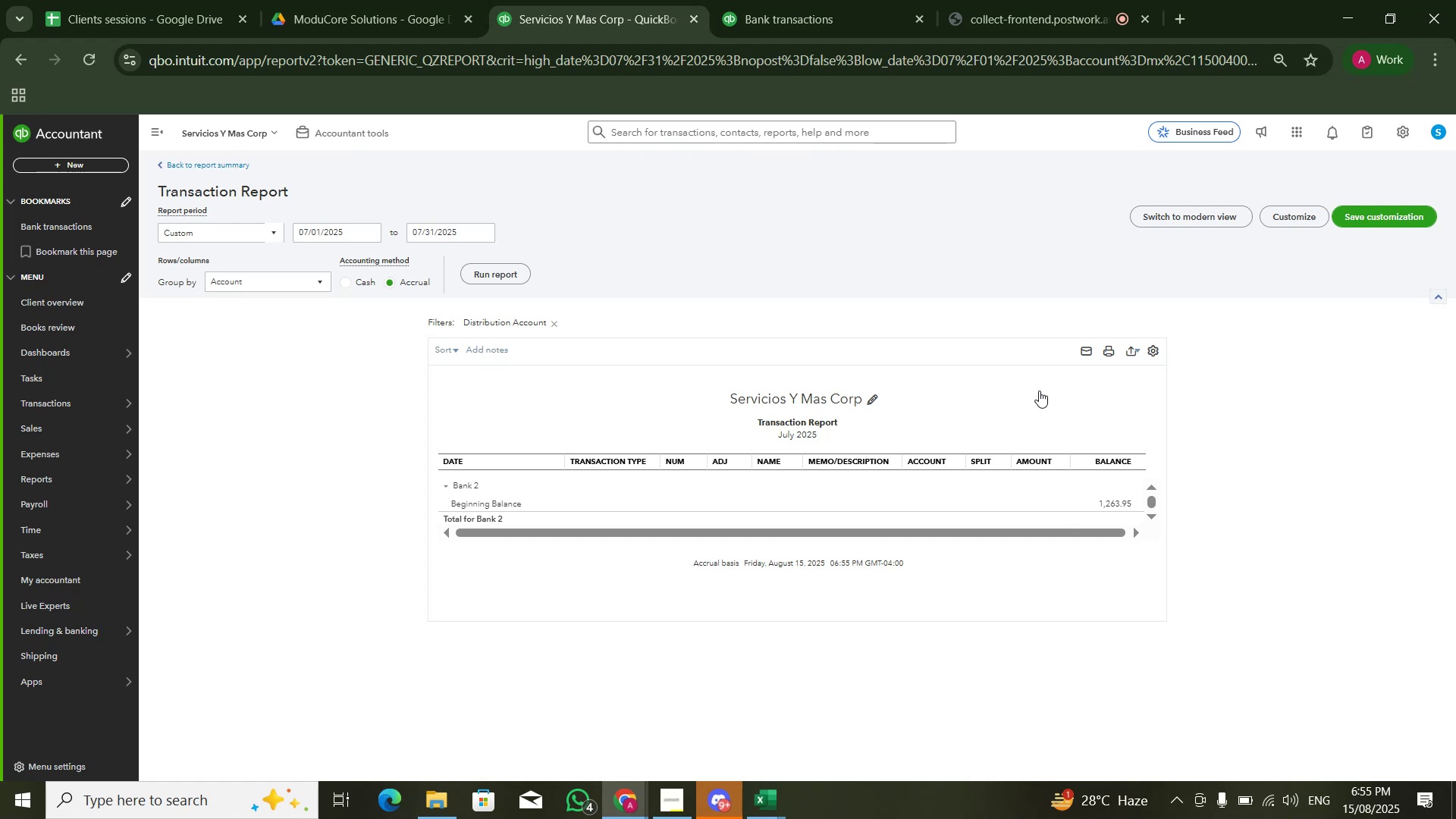 
wait(13.56)
 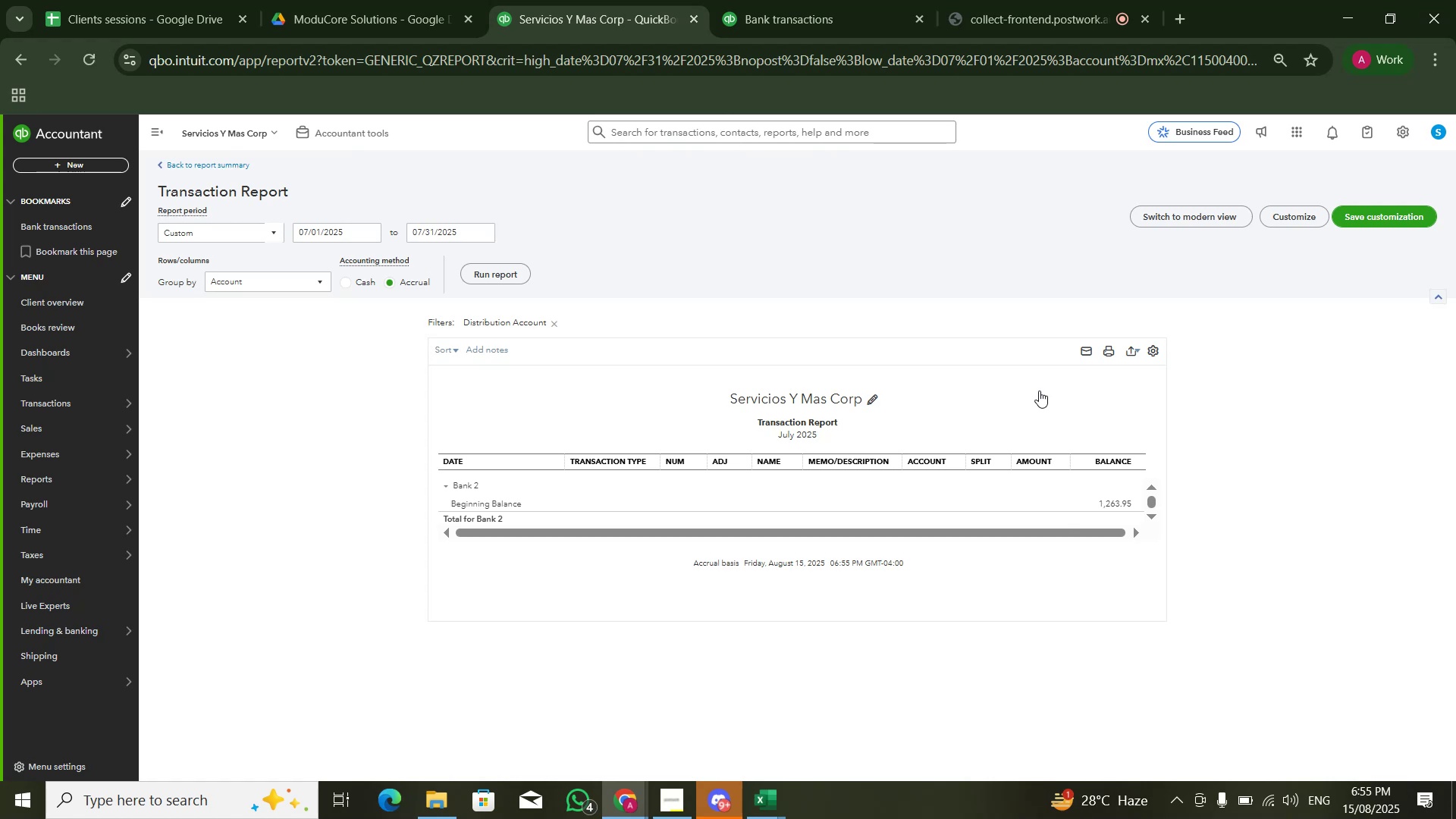 
key(Alt+Tab)
 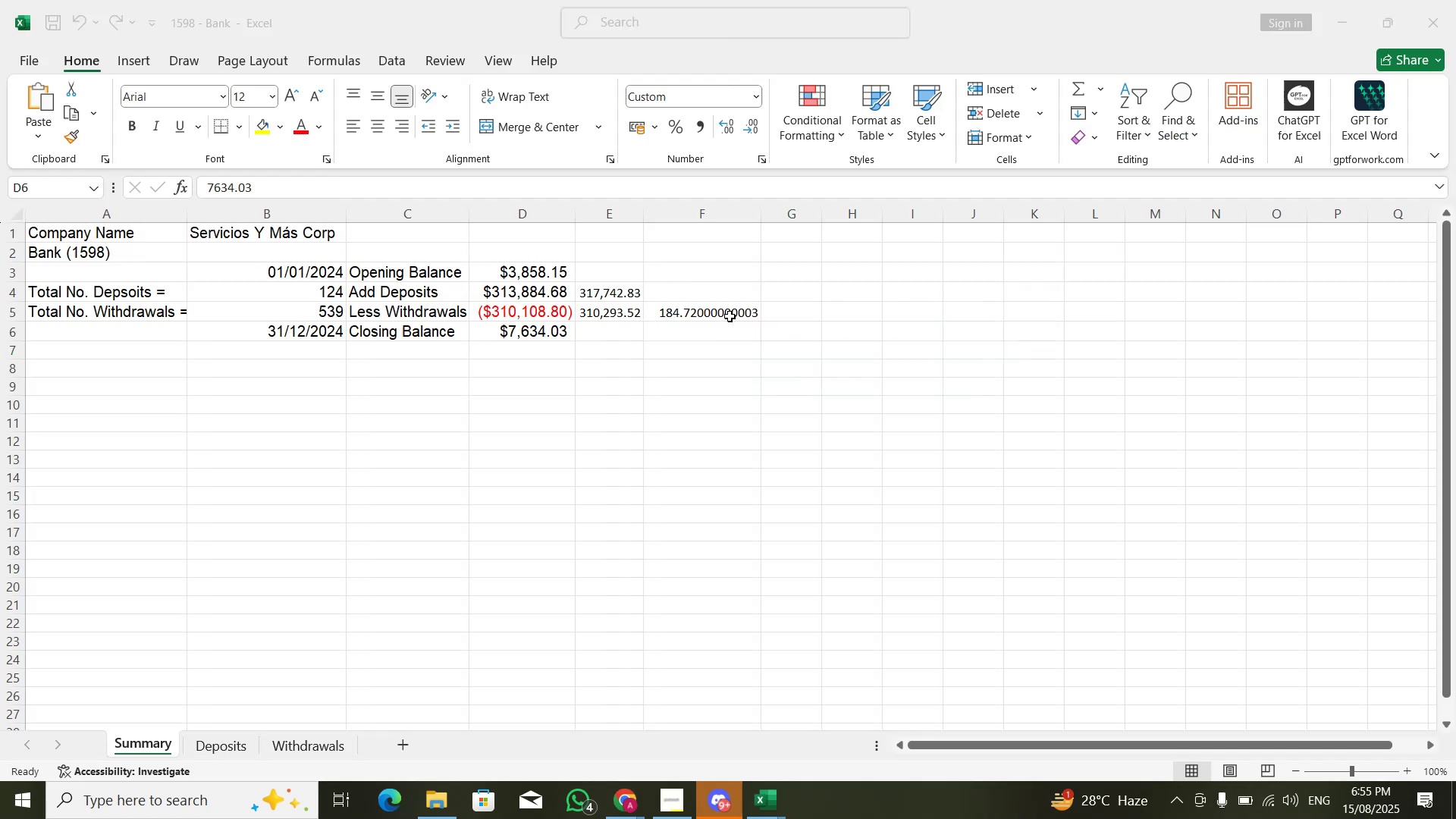 
key(Alt+AltLeft)
 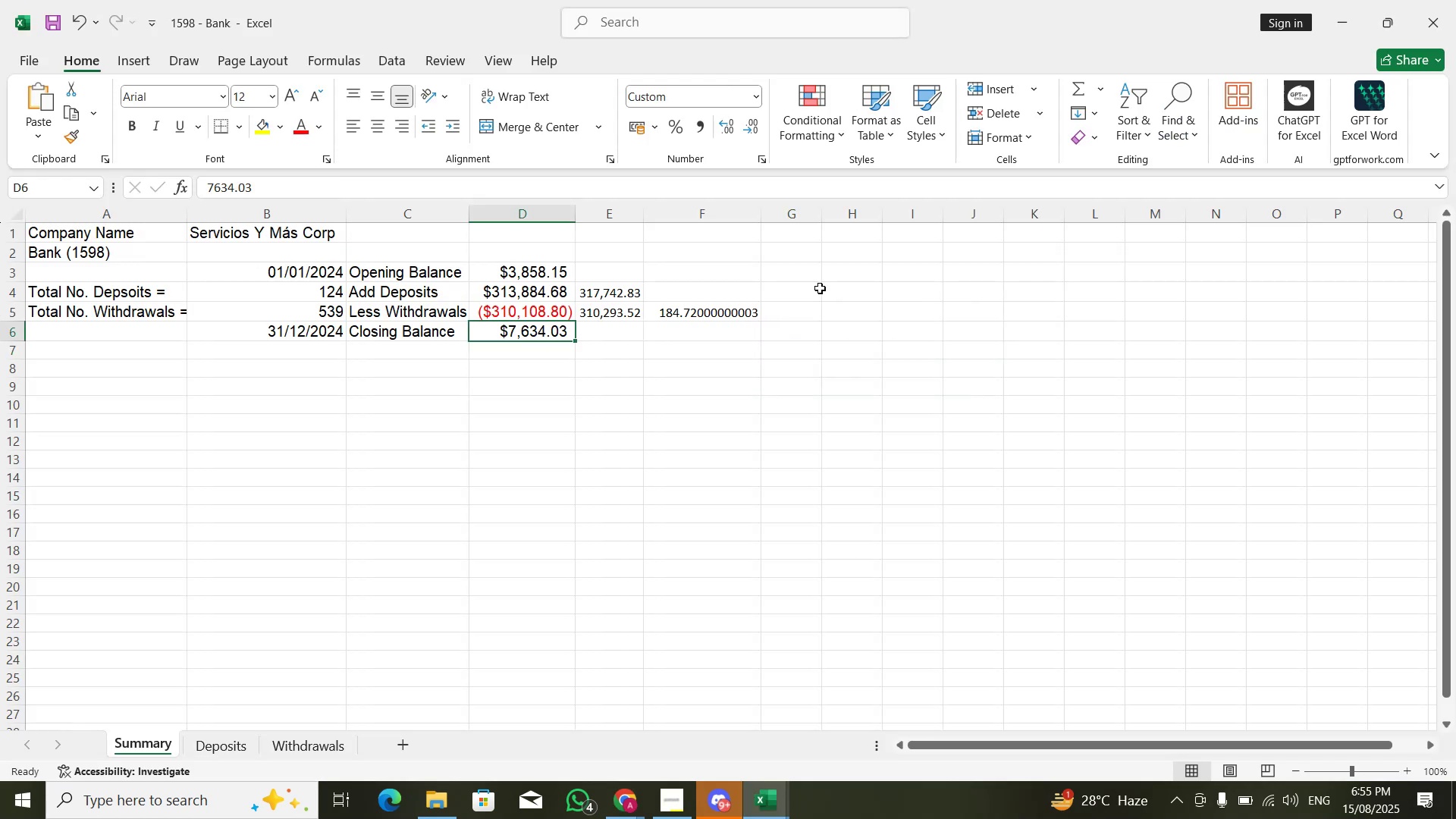 
key(Alt+Tab)
 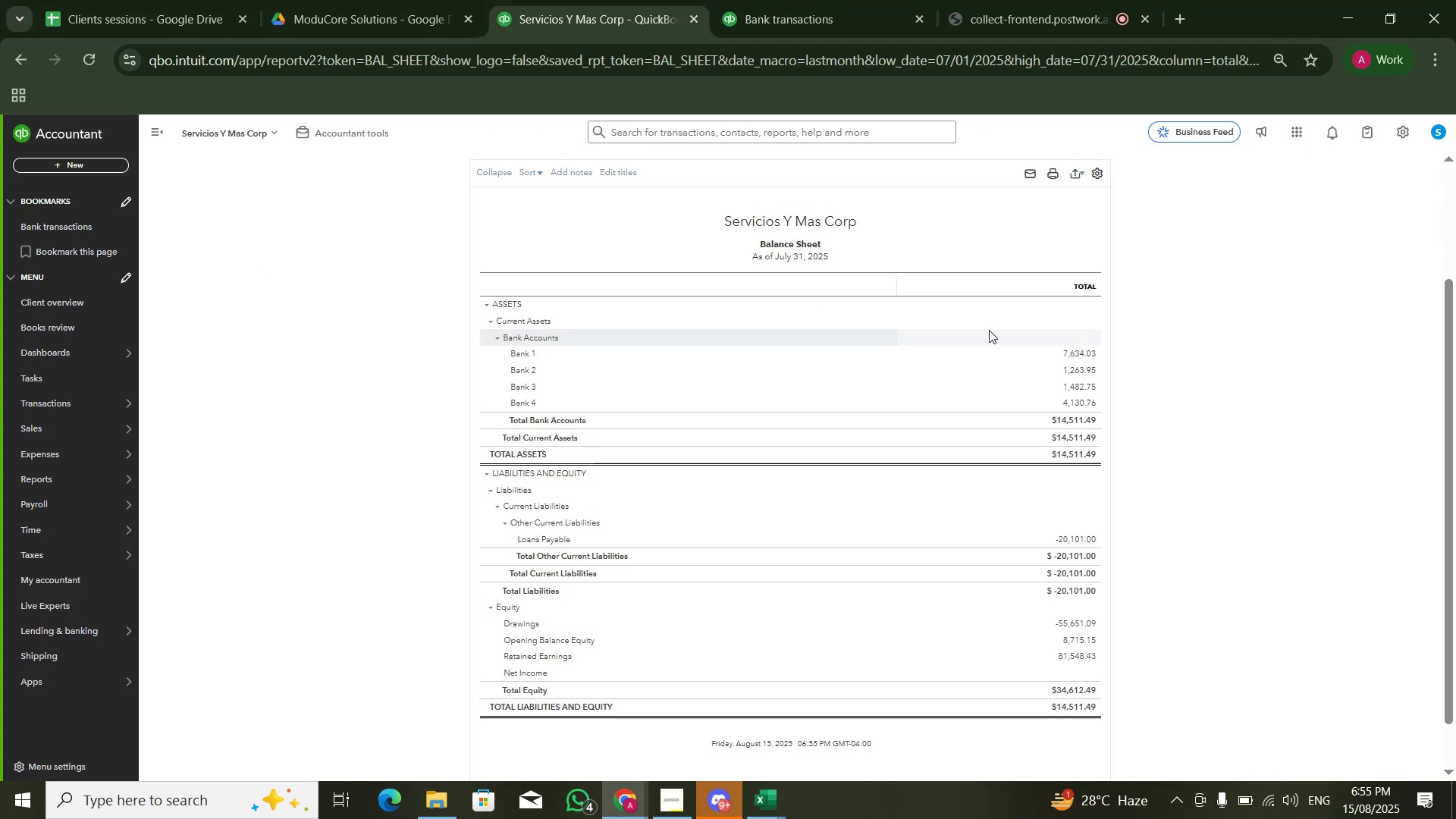 
key(Alt+AltLeft)
 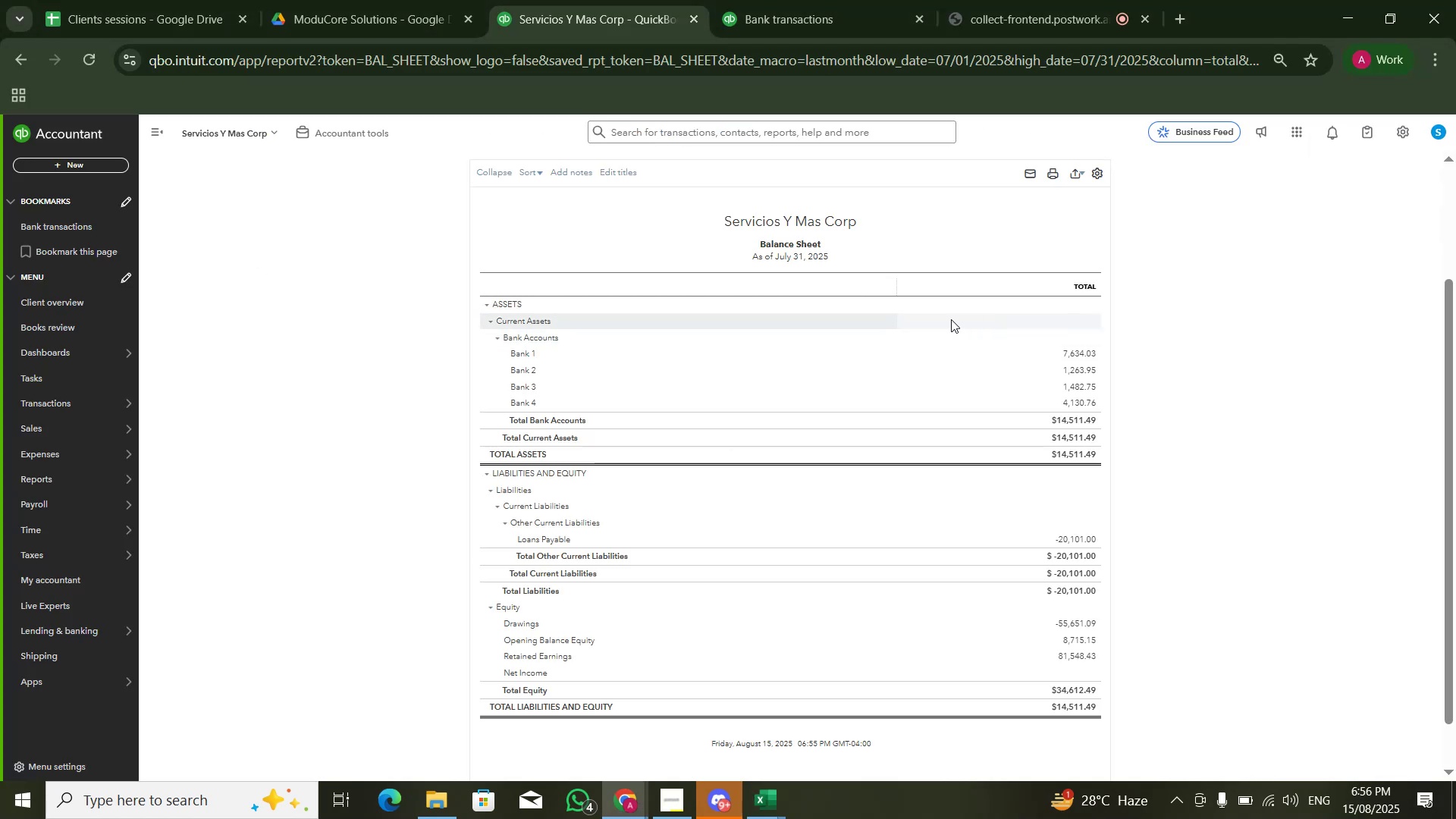 
key(Alt+Tab)
 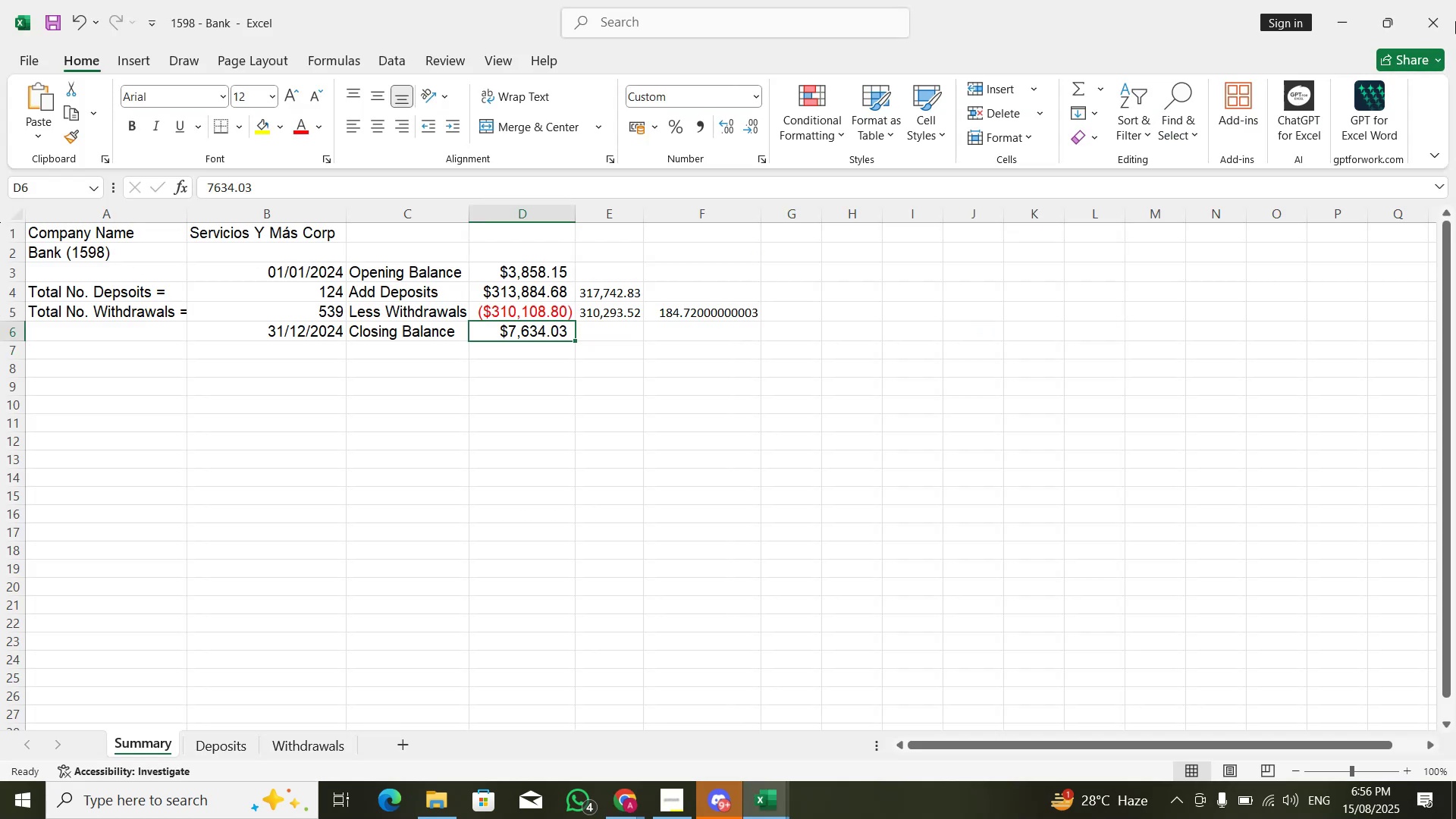 
left_click([1444, 19])
 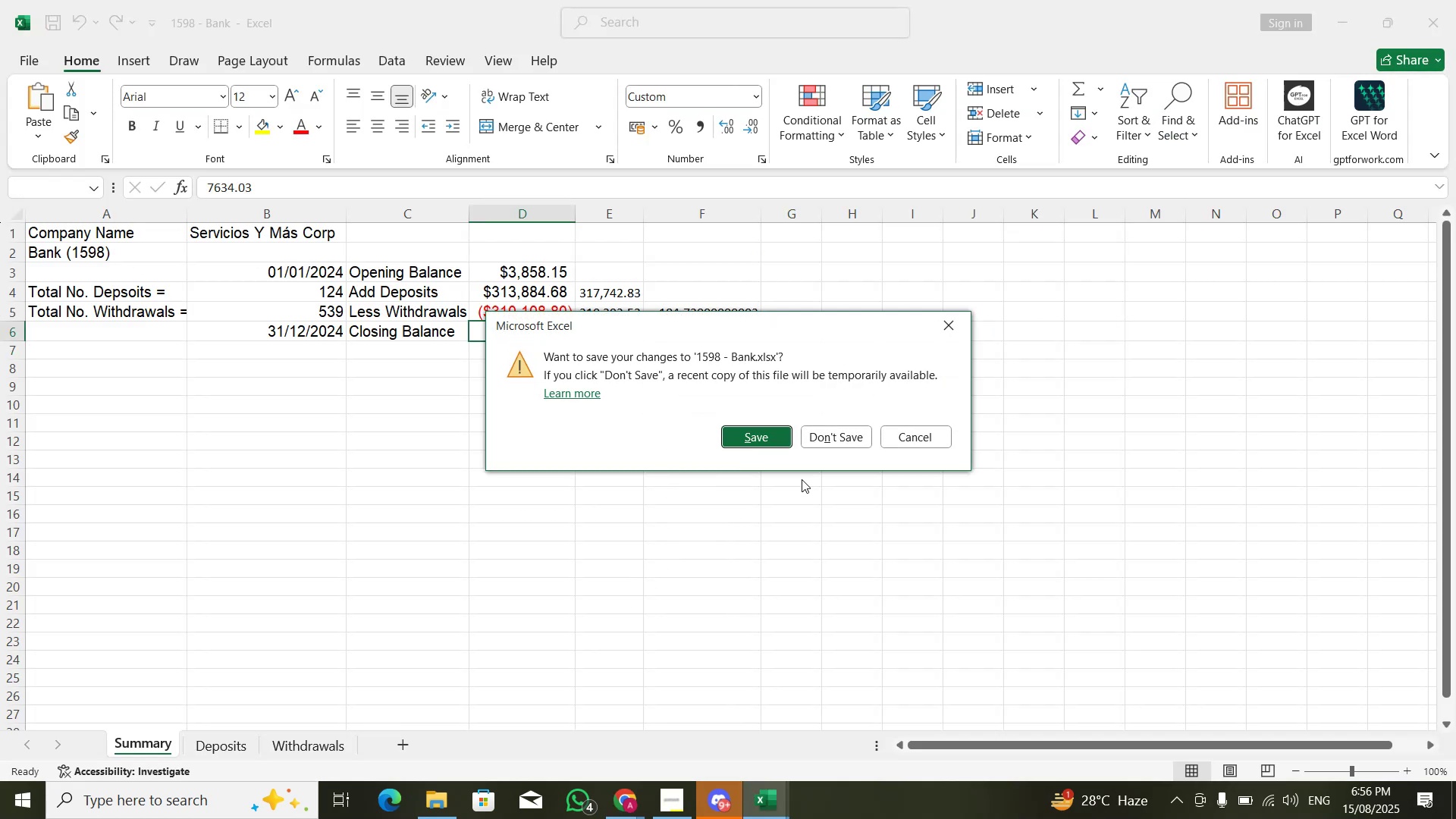 
key(Alt+Tab)
 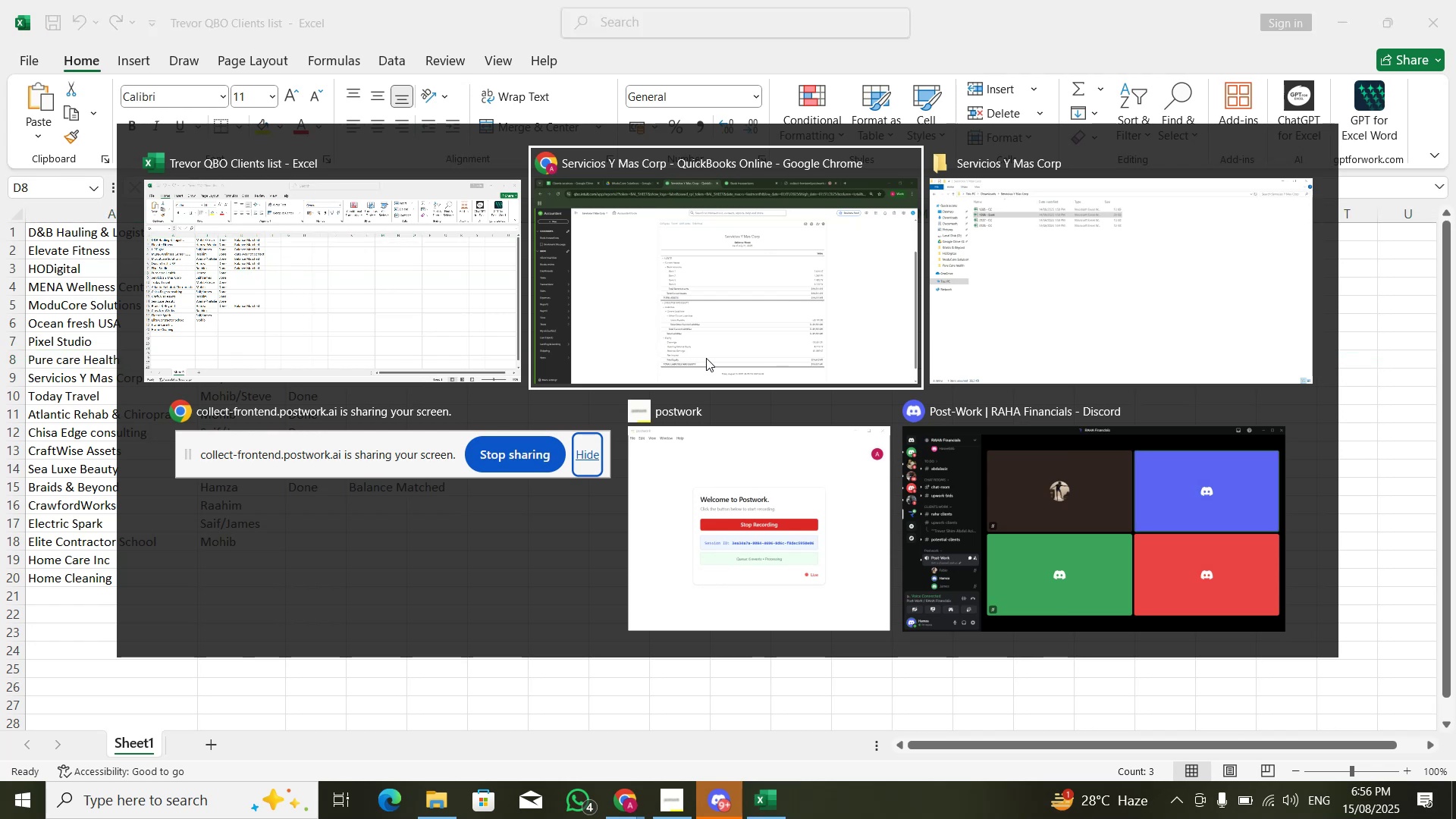 
key(Alt+AltLeft)
 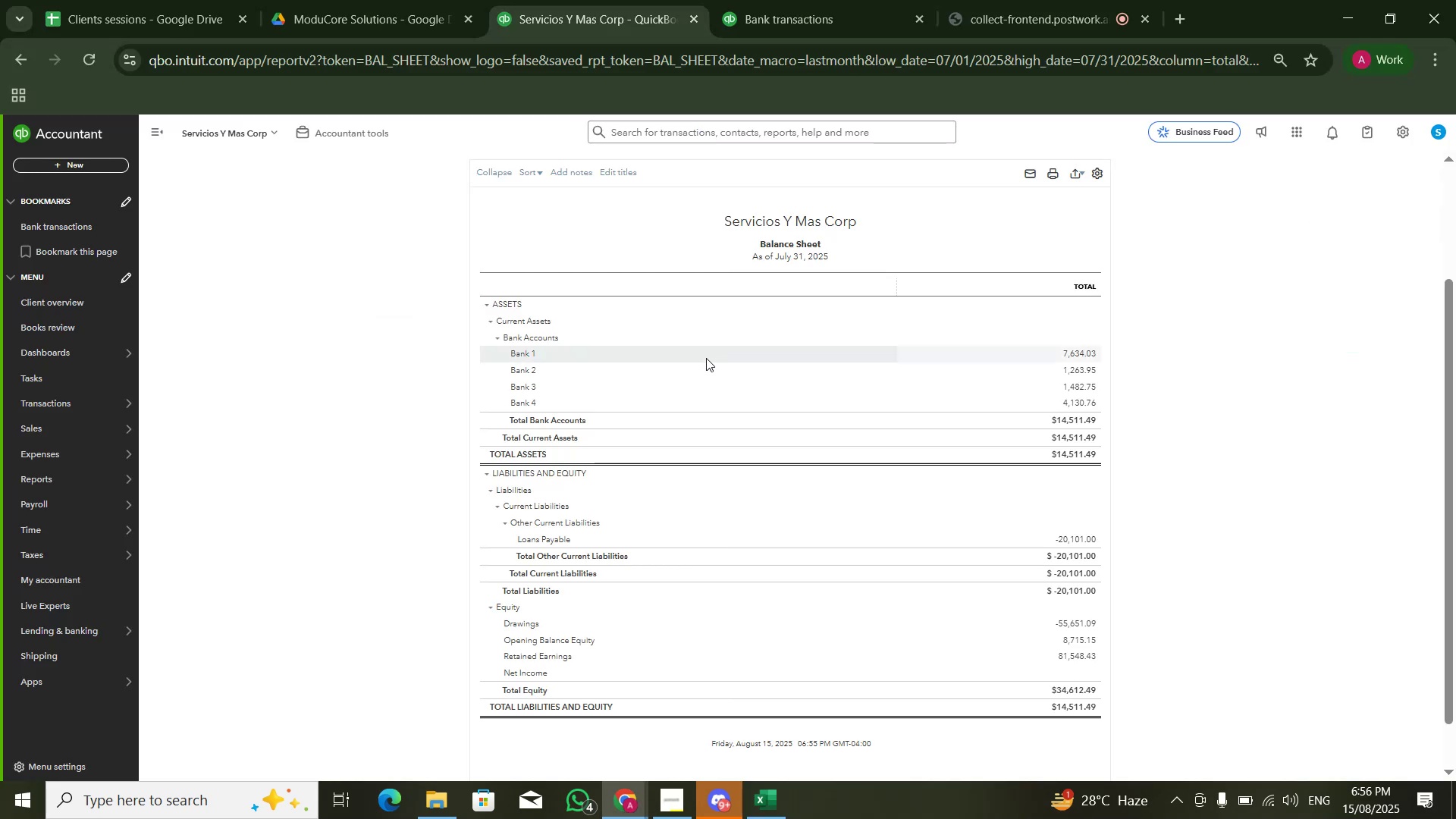 
key(Alt+Tab)
 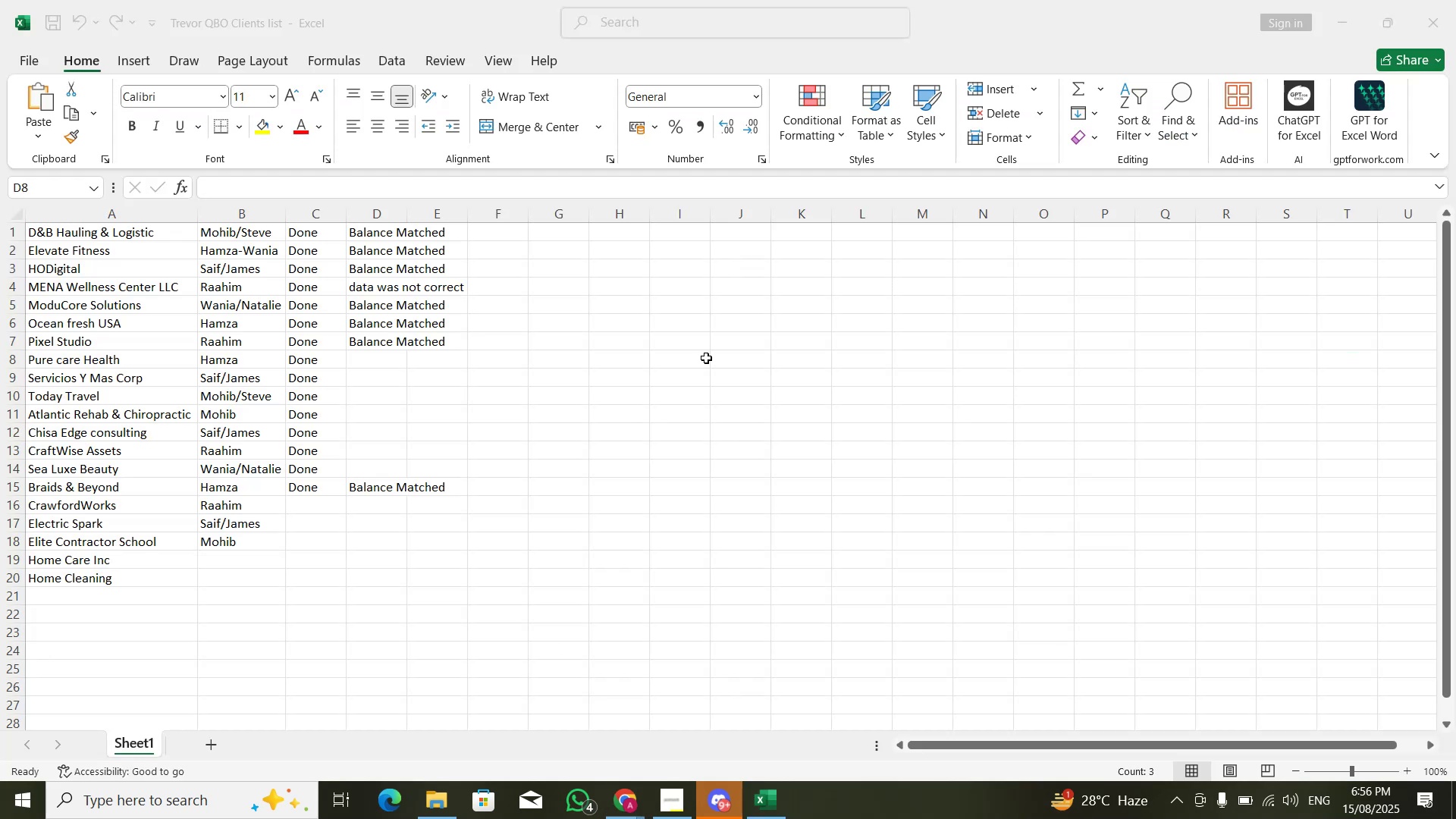 
key(Alt+Tab)
 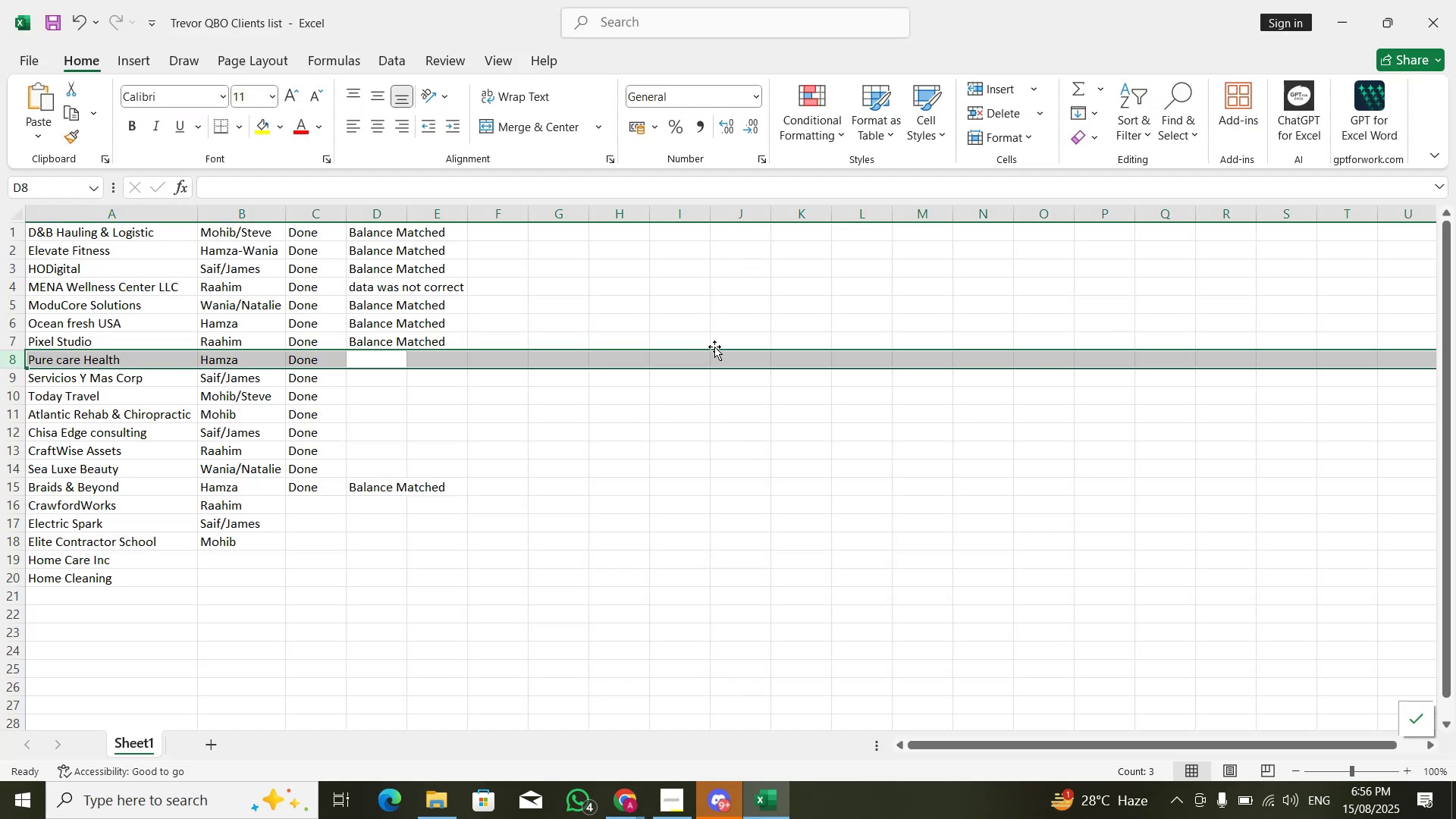 
key(Alt+Tab)
 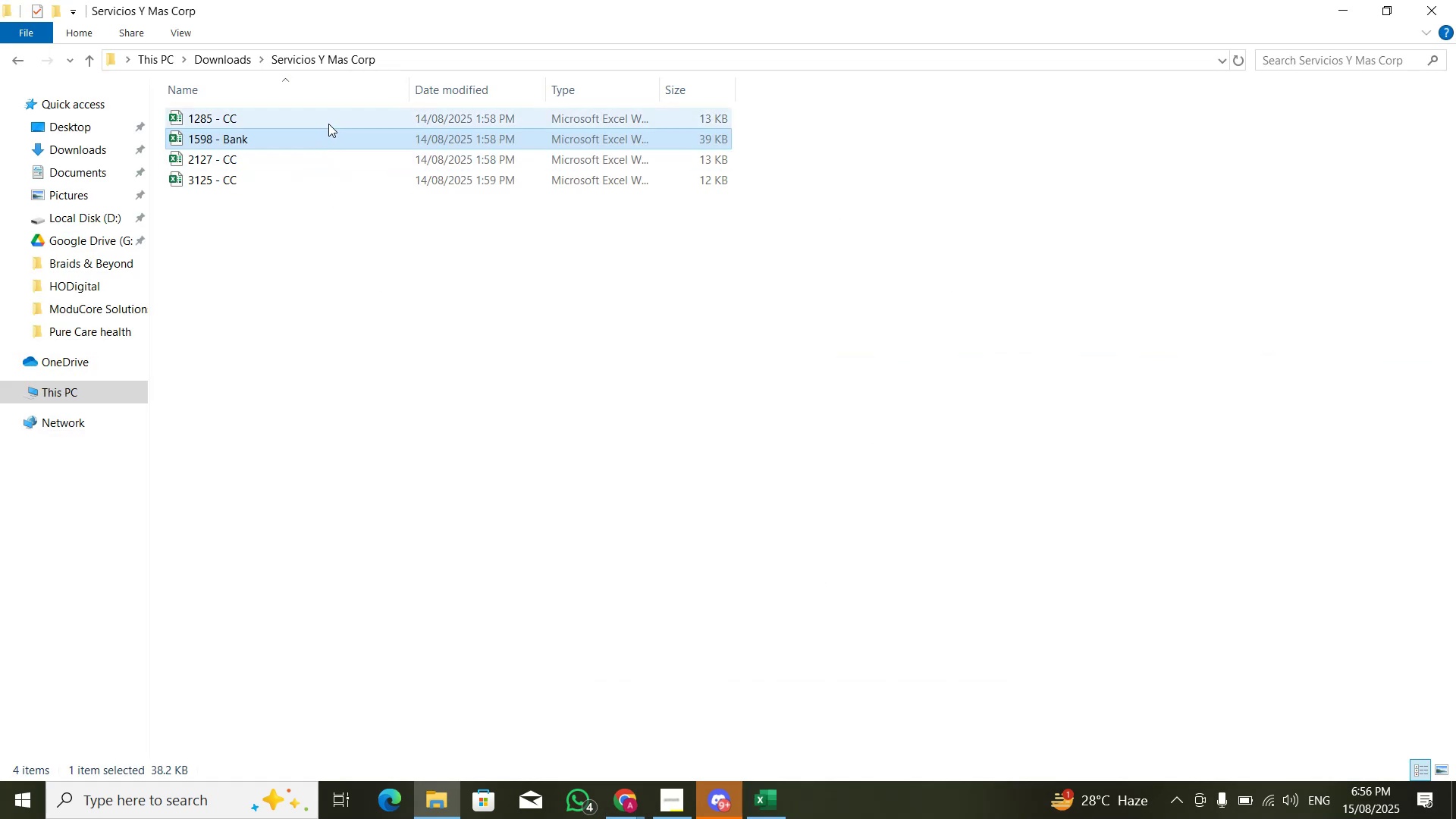 
double_click([328, 124])
 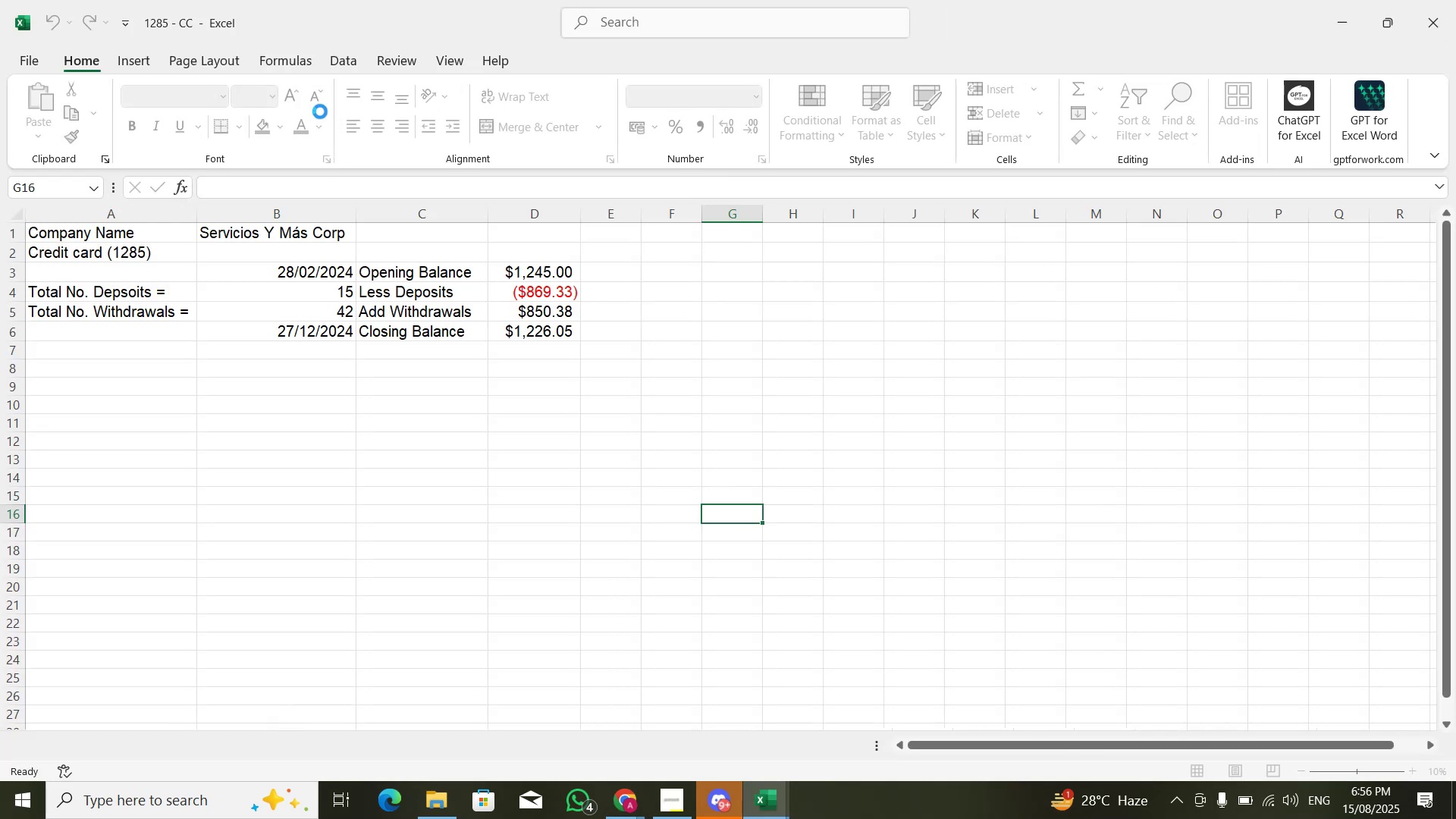 
key(Alt+AltLeft)
 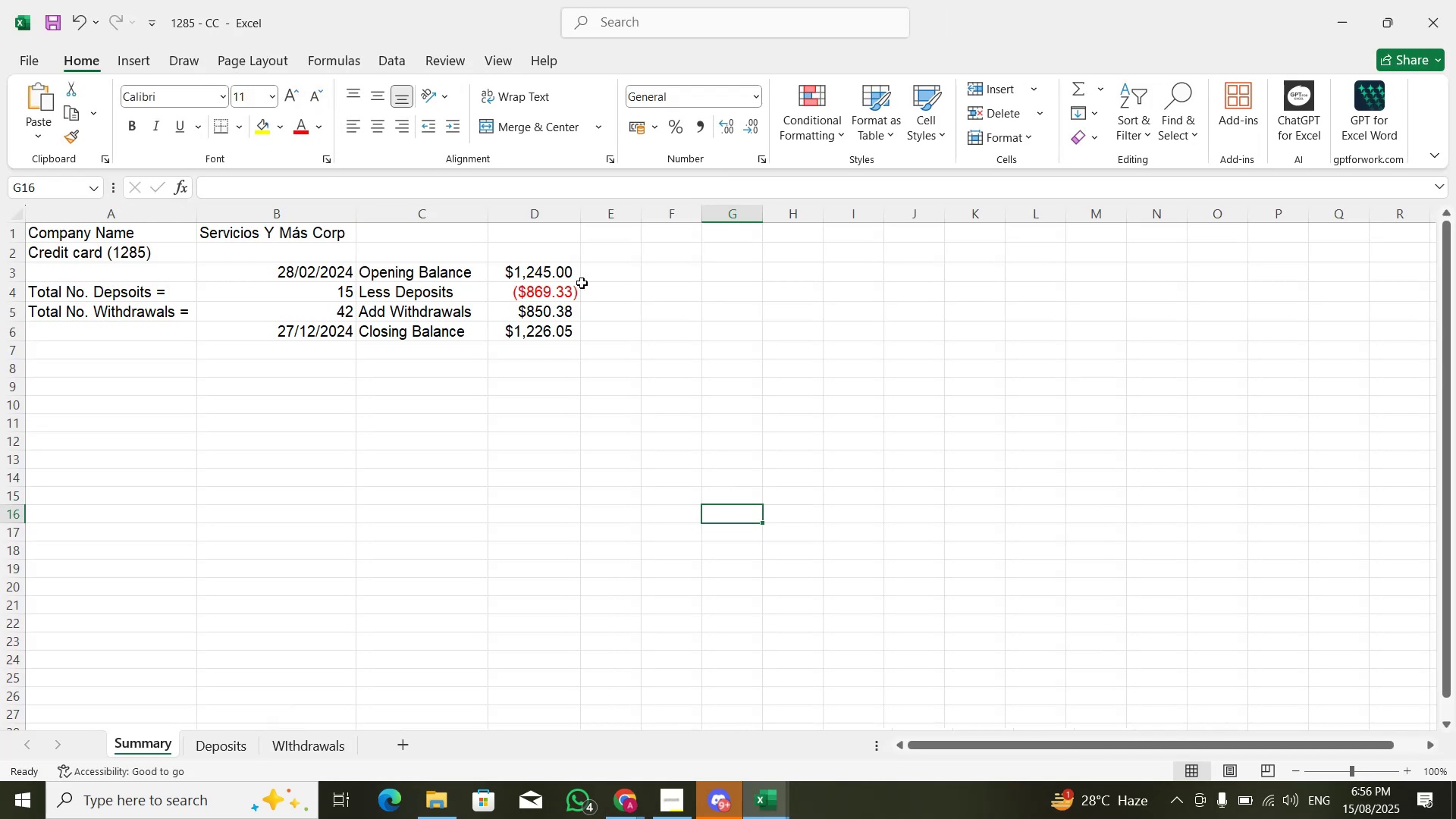 
key(Alt+Tab)
 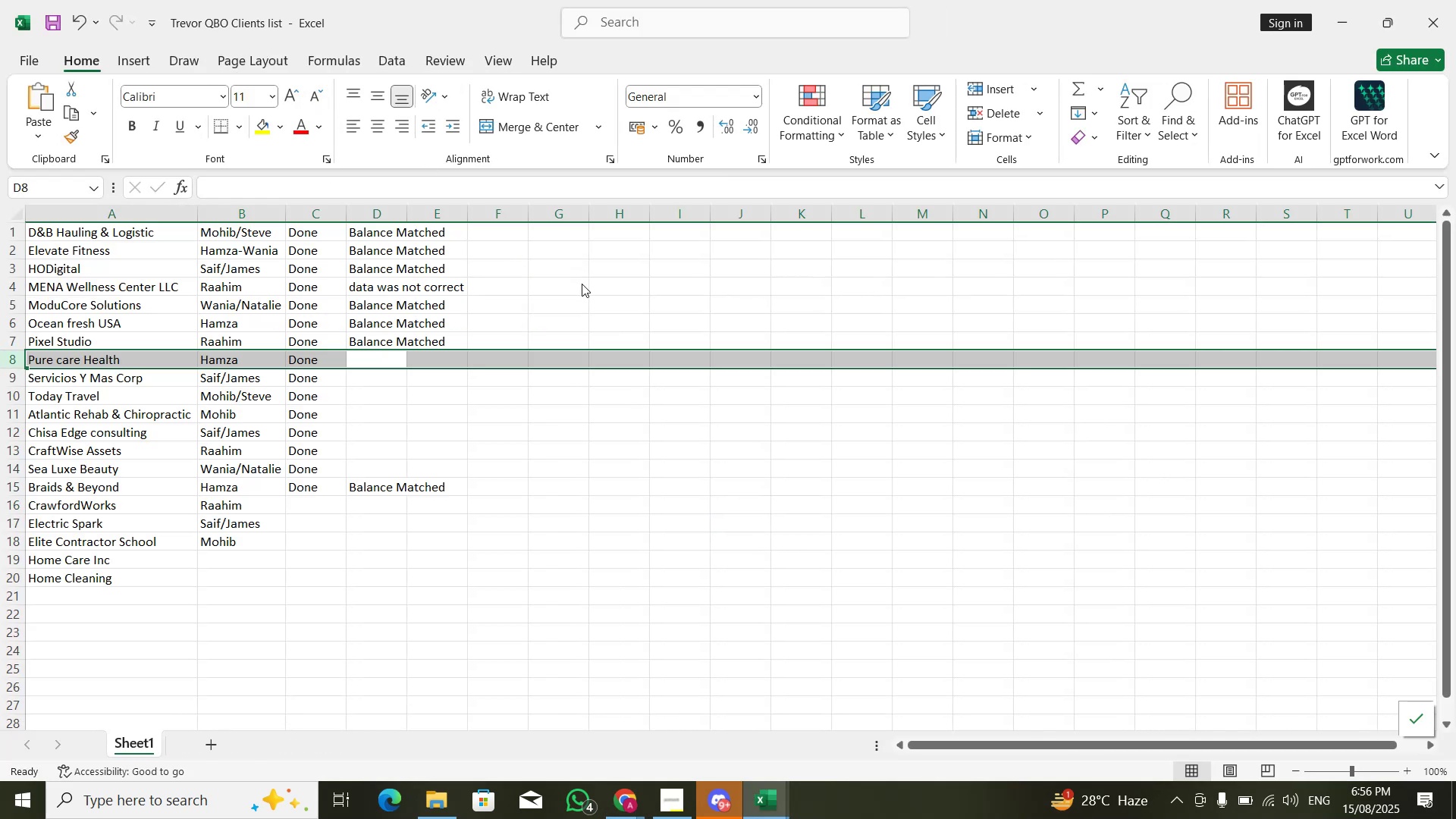 
key(Alt+AltLeft)
 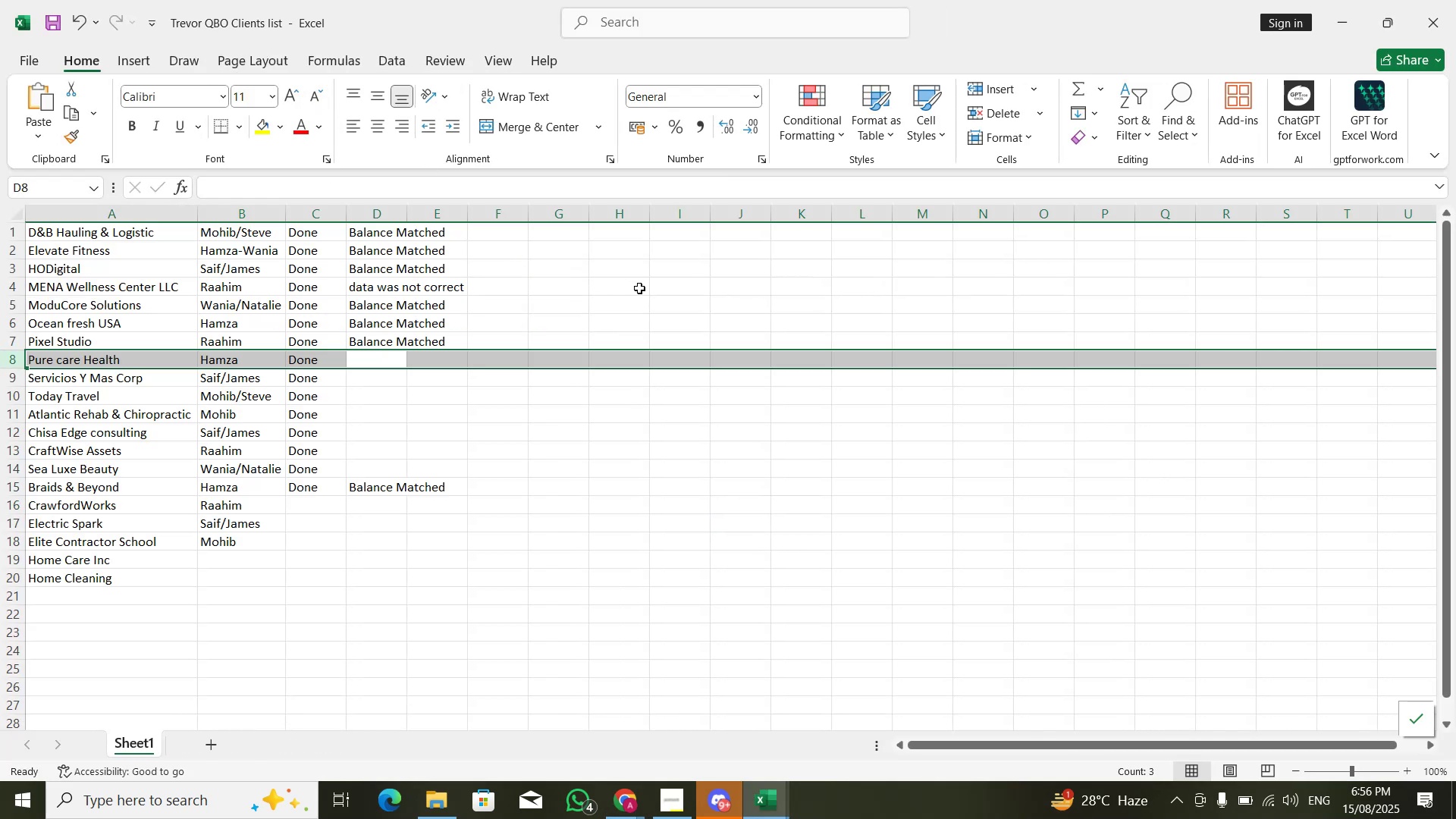 
key(Alt+Tab)
 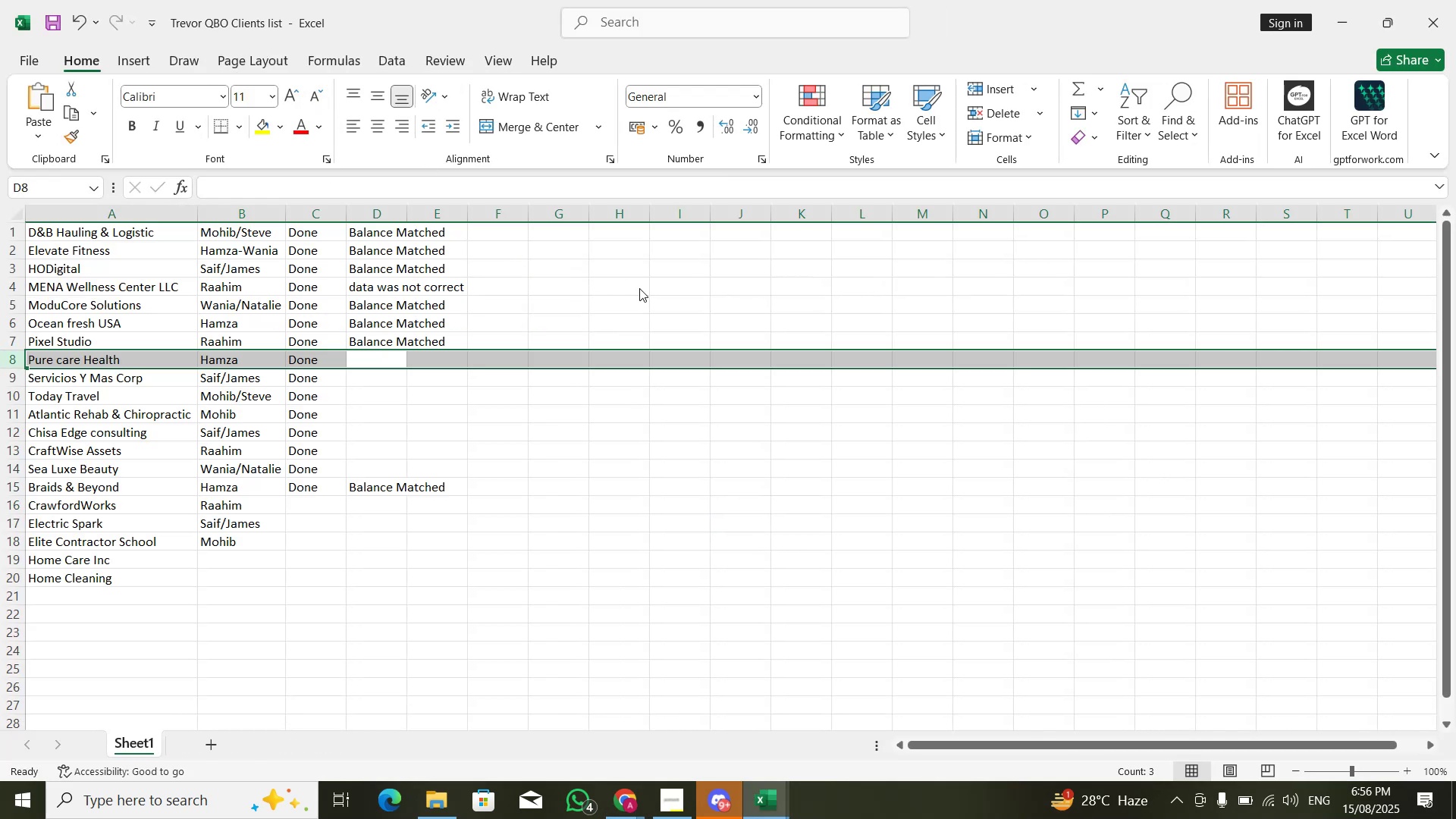 
key(Alt+Tab)
 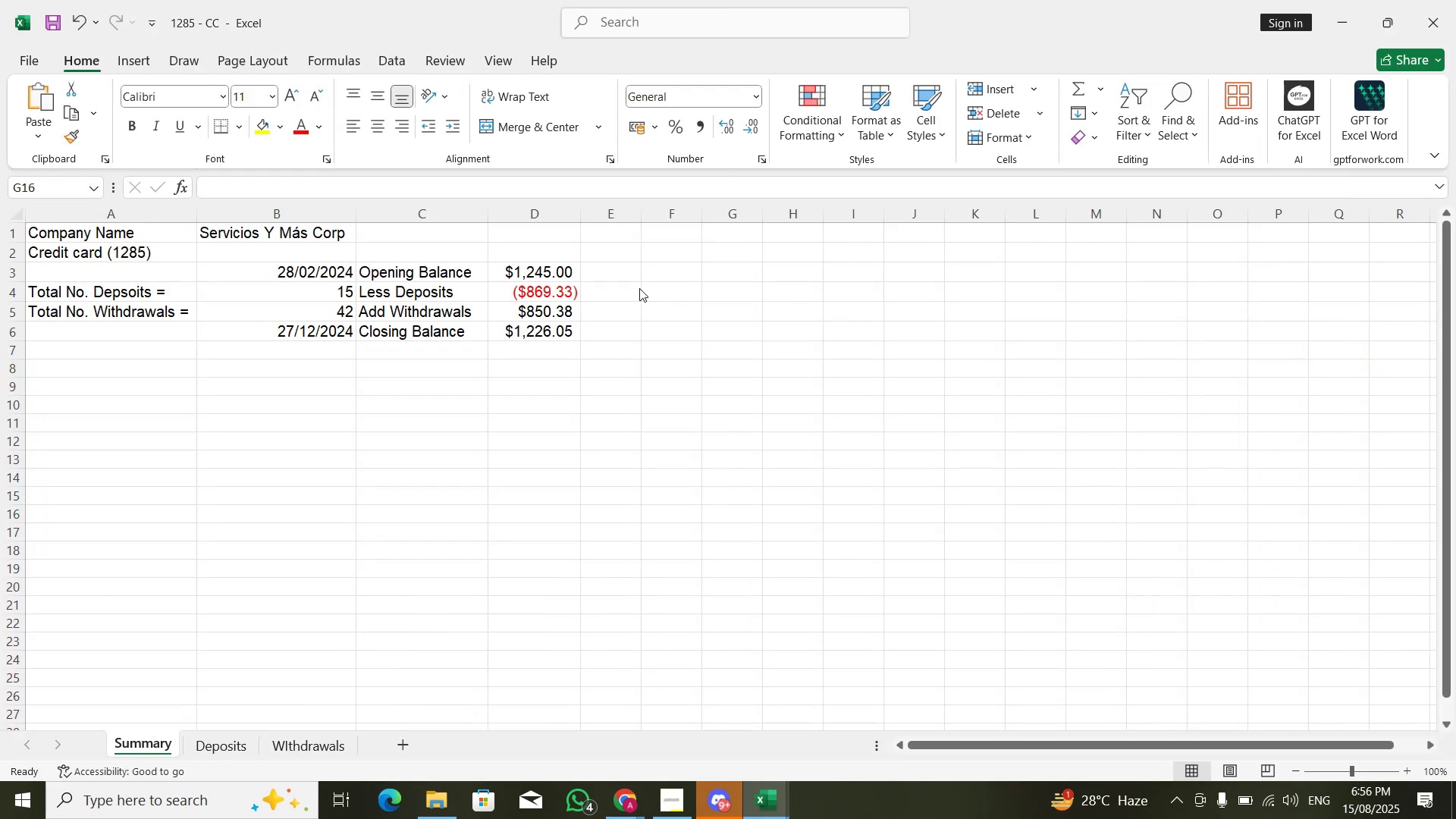 
key(Alt+Tab)
 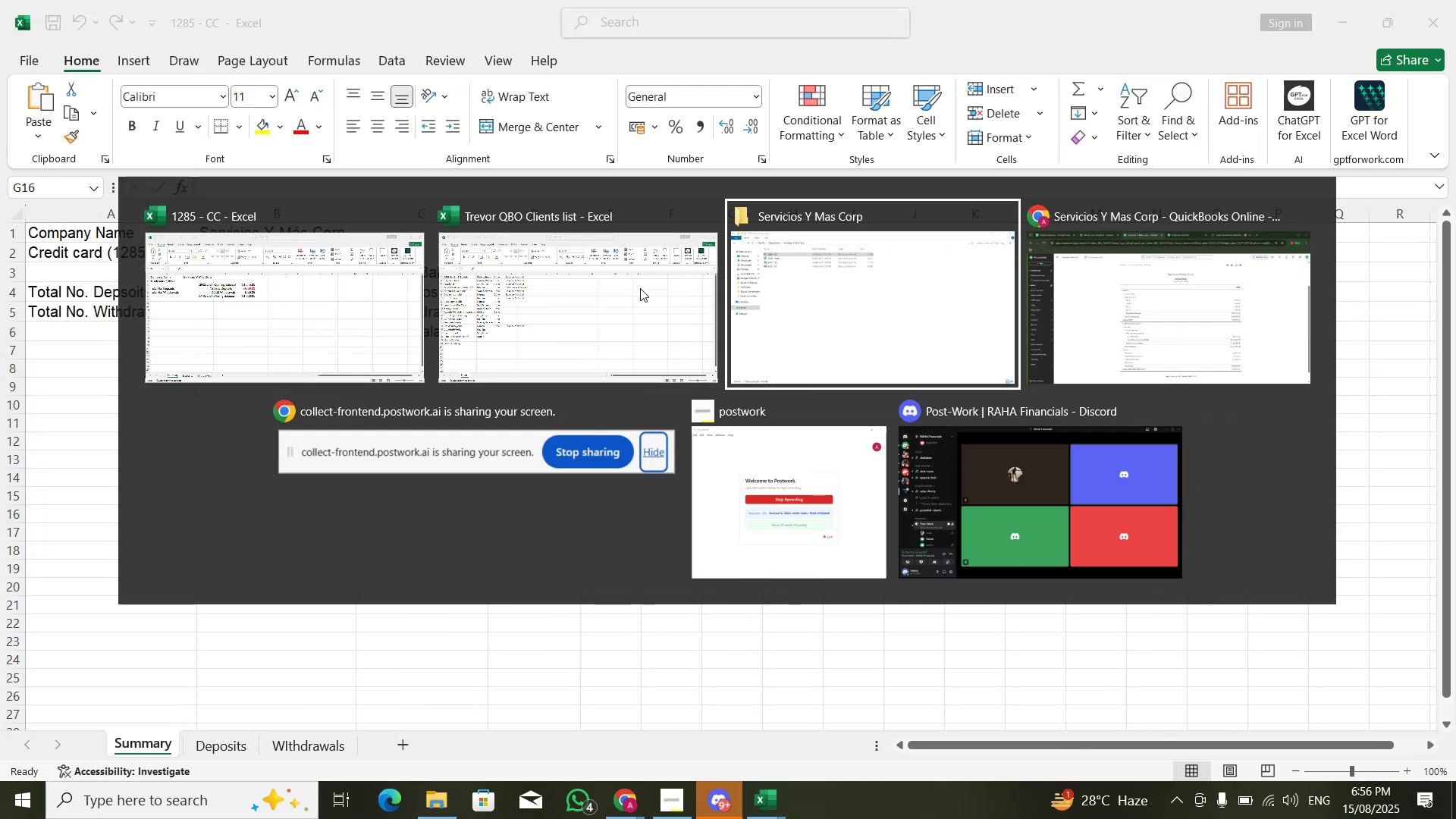 
key(Alt+Tab)
 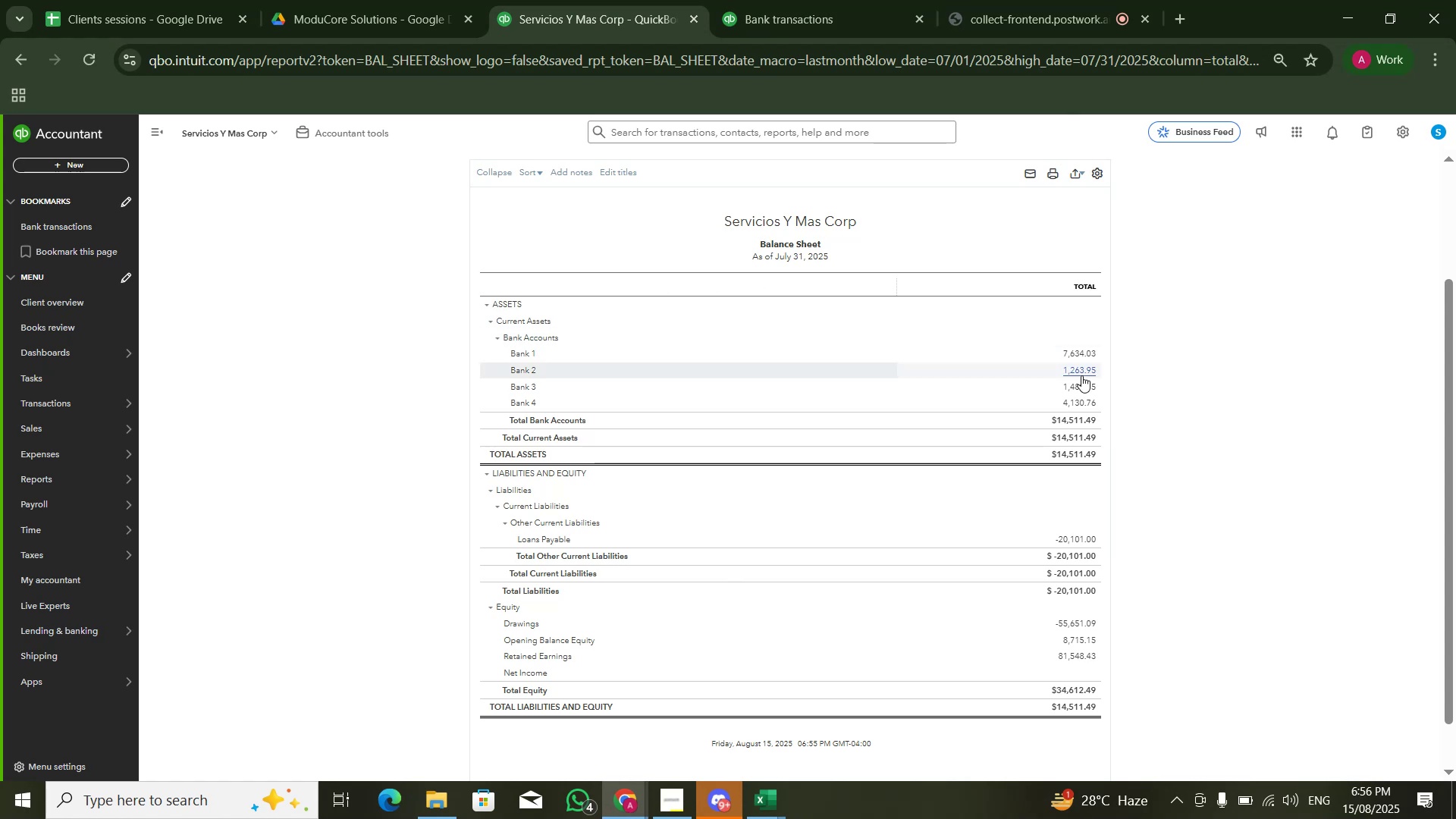 
key(Alt+AltLeft)
 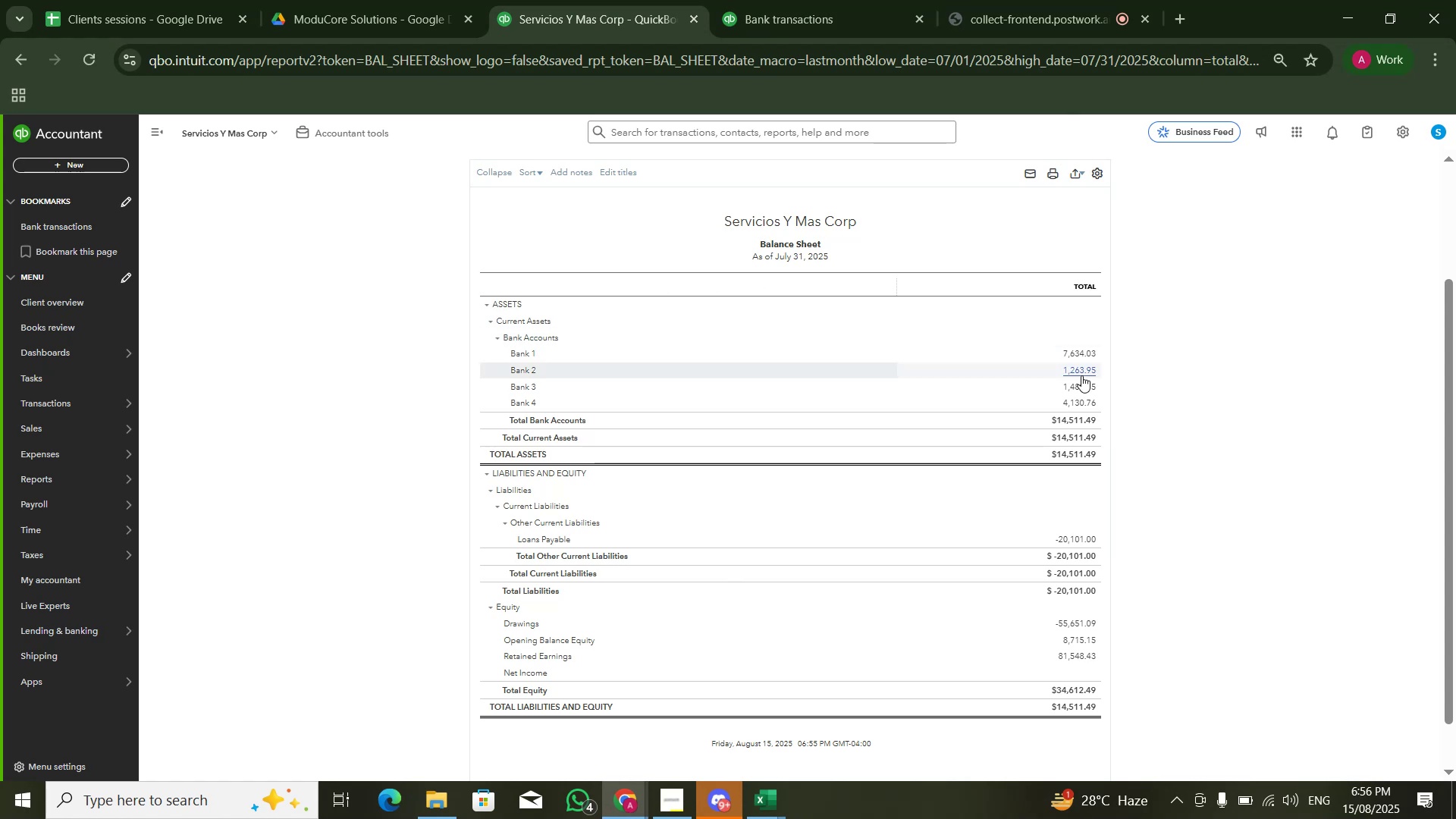 
key(Alt+Tab)
 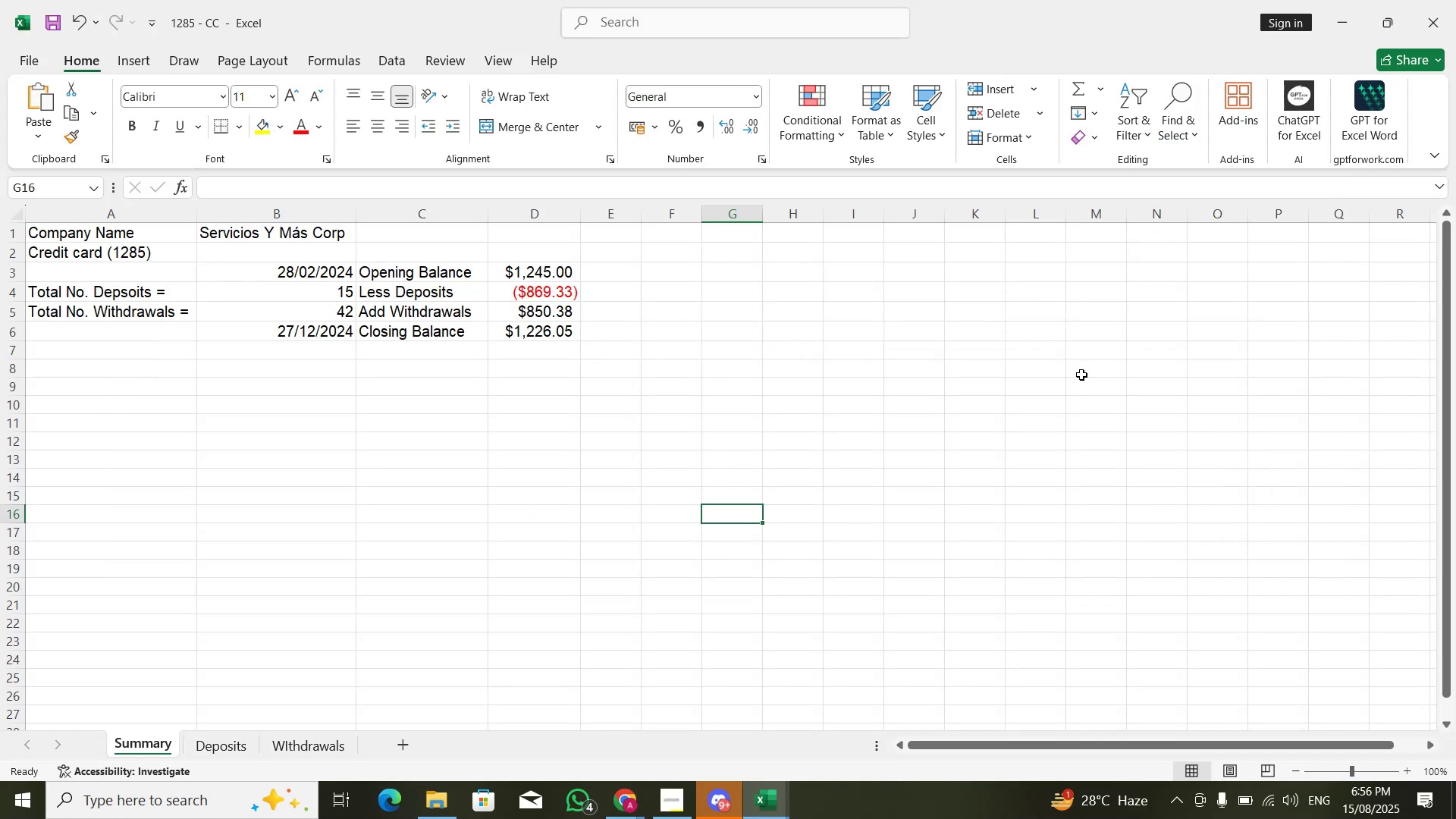 
key(Alt+Tab)
 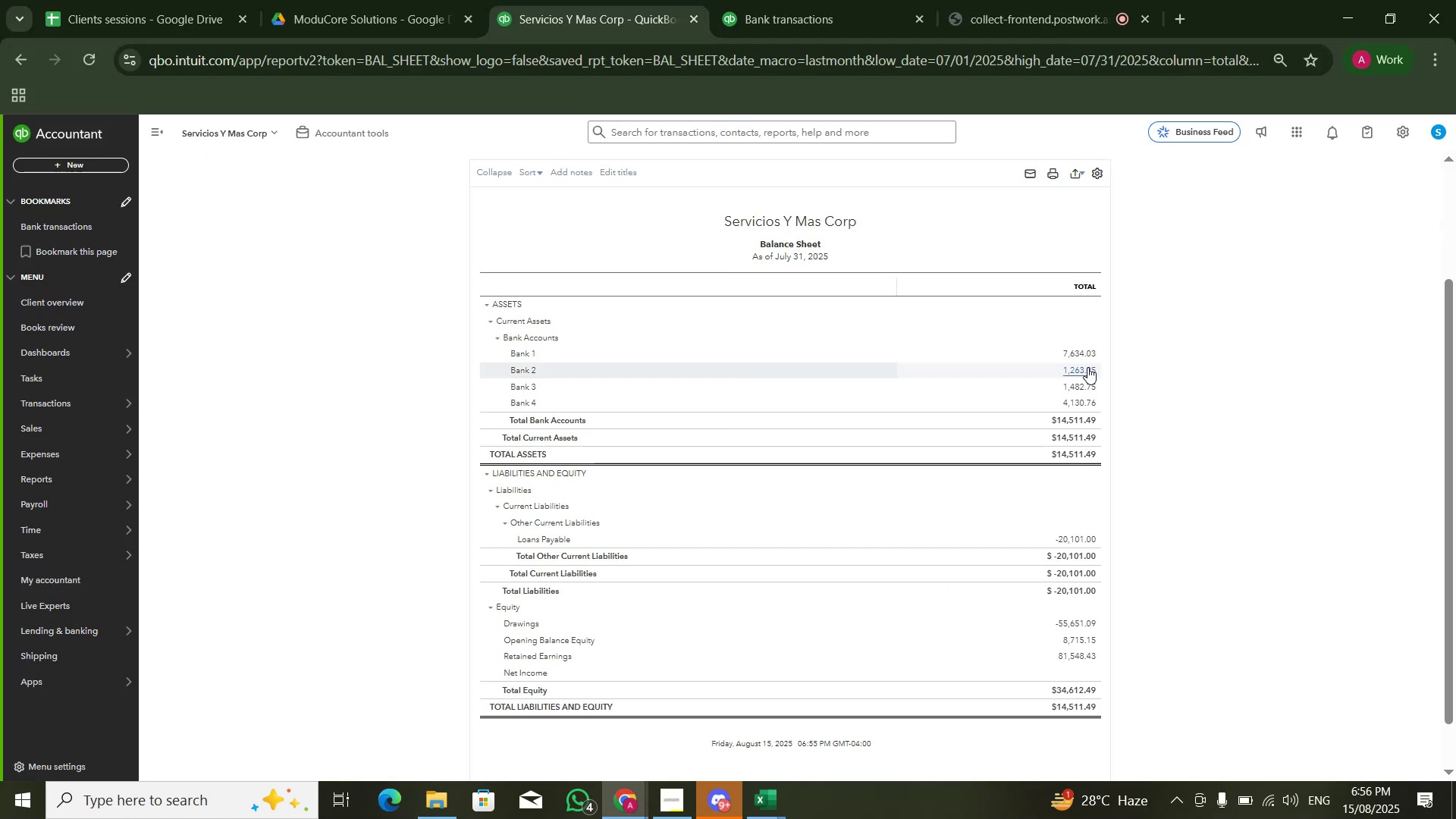 
left_click([1088, 368])
 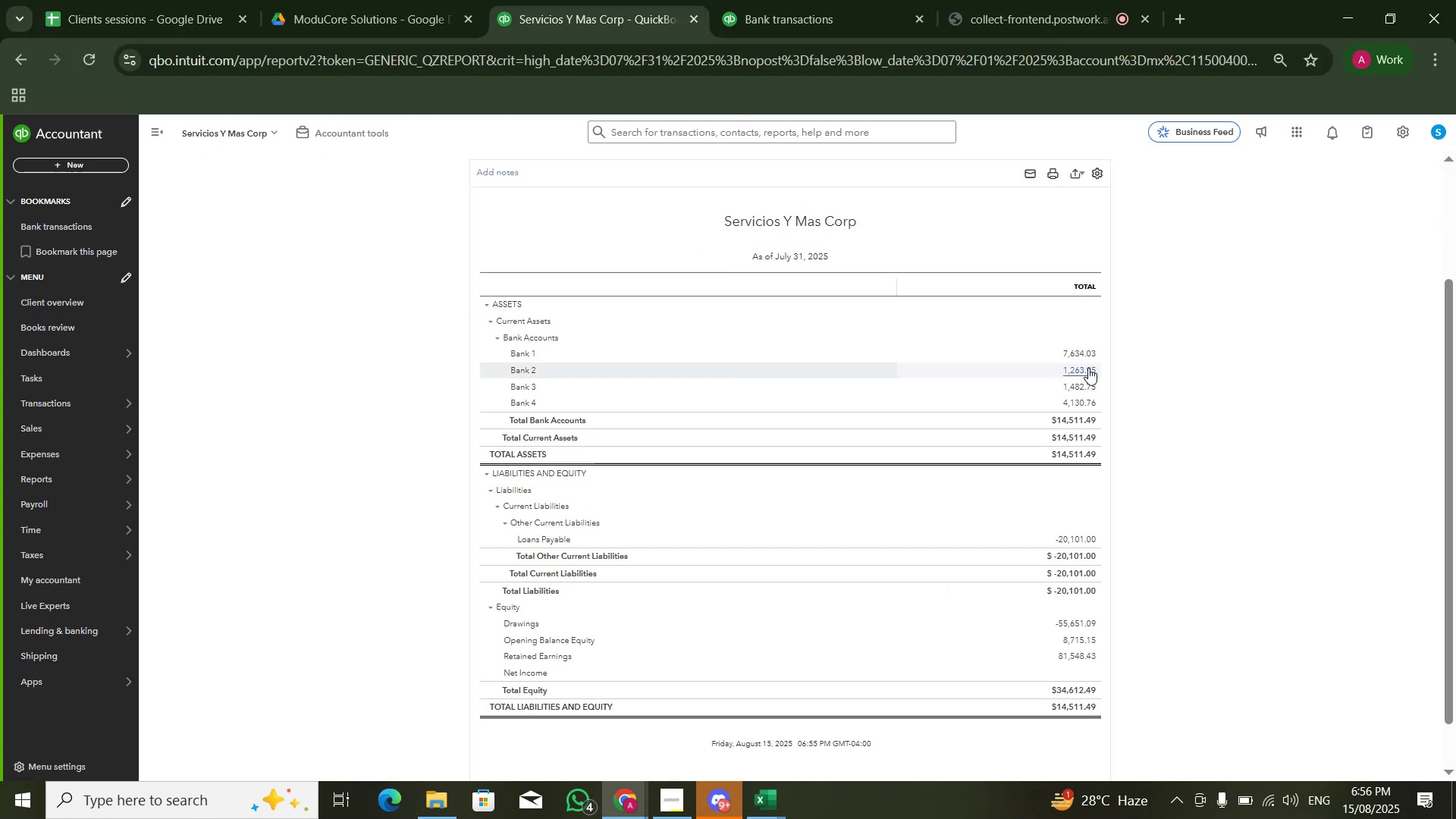 
key(Alt+Tab)
 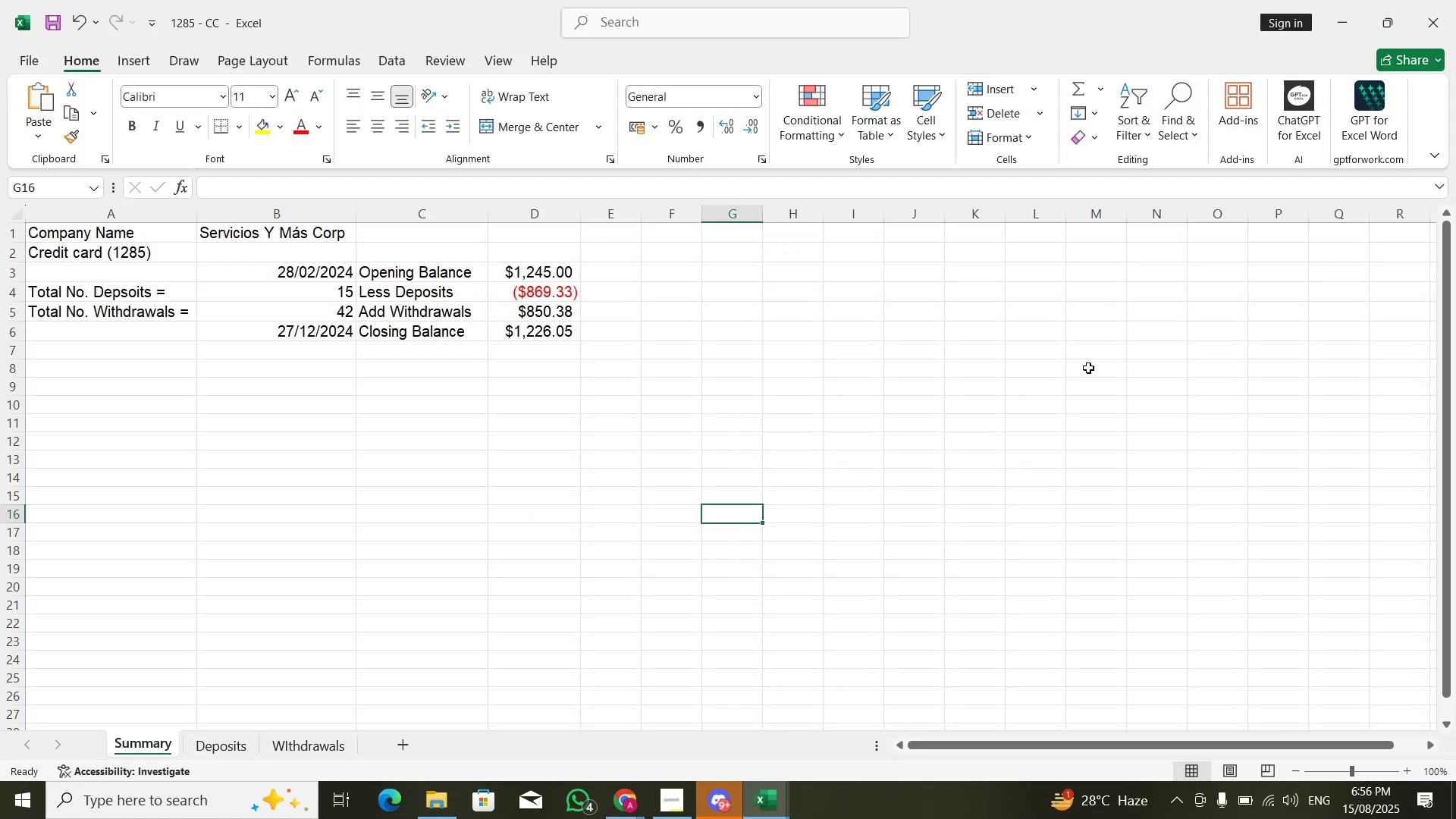 
key(Alt+AltLeft)
 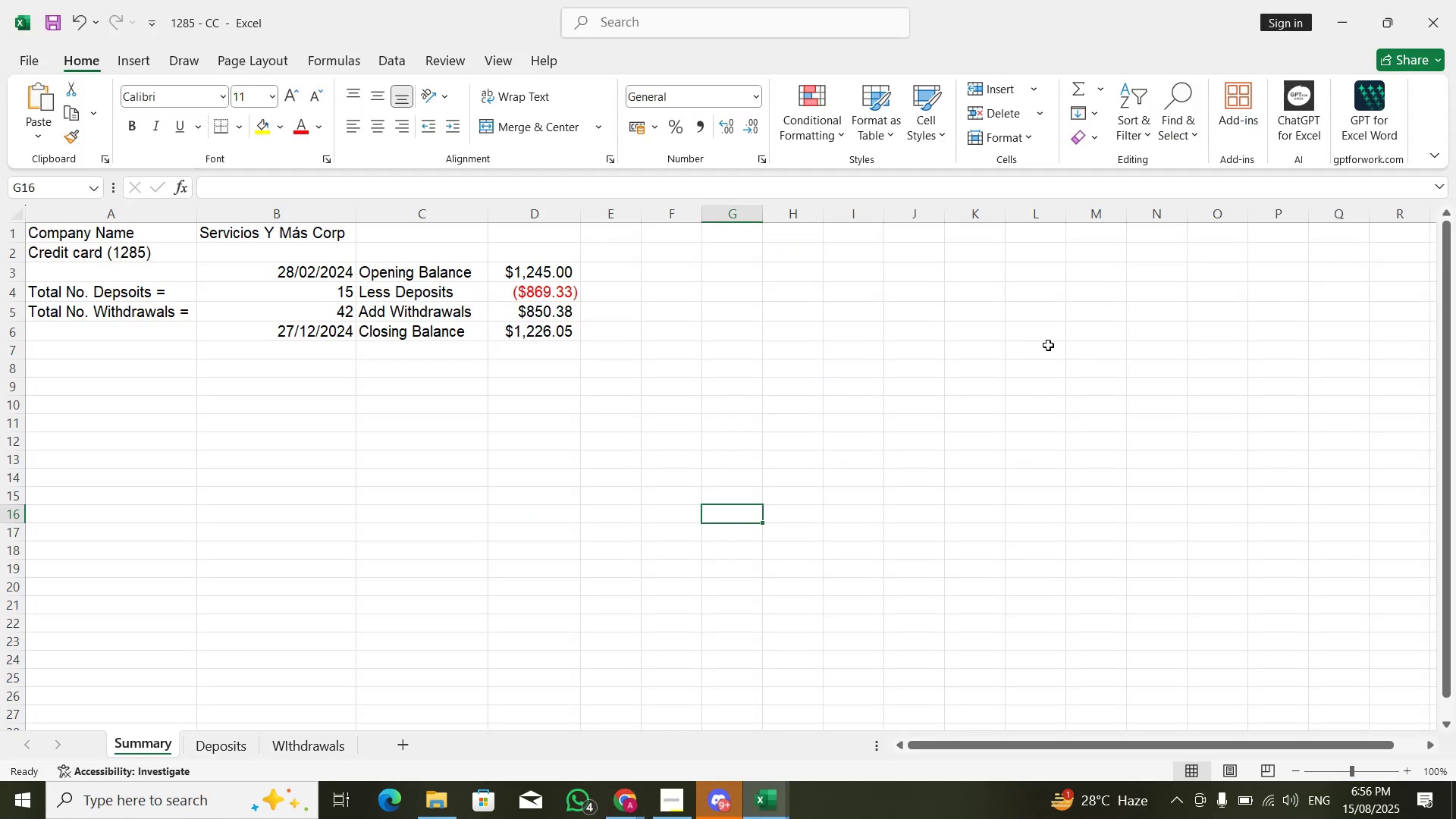 
key(Alt+Tab)
 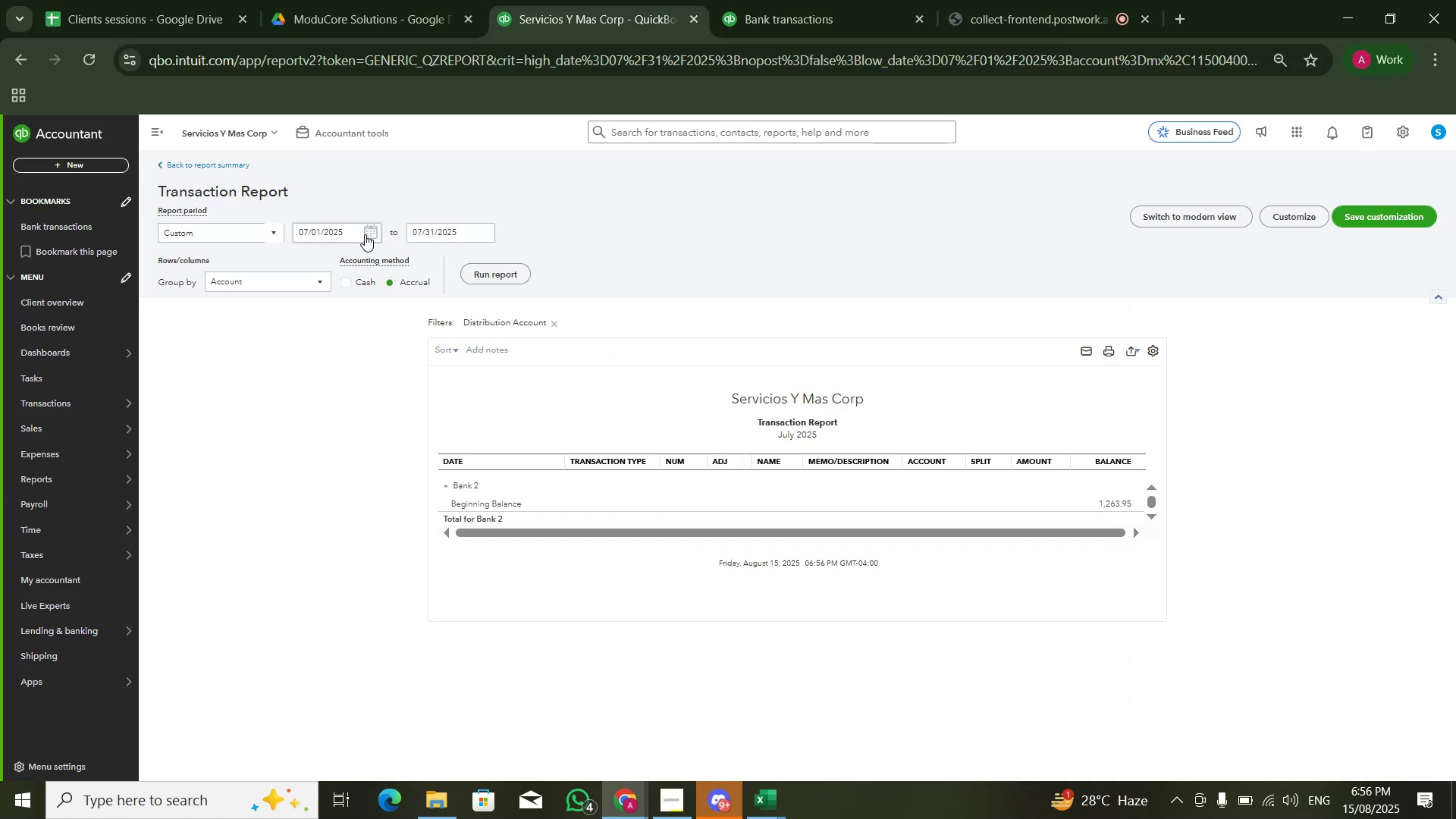 
left_click([353, 238])
 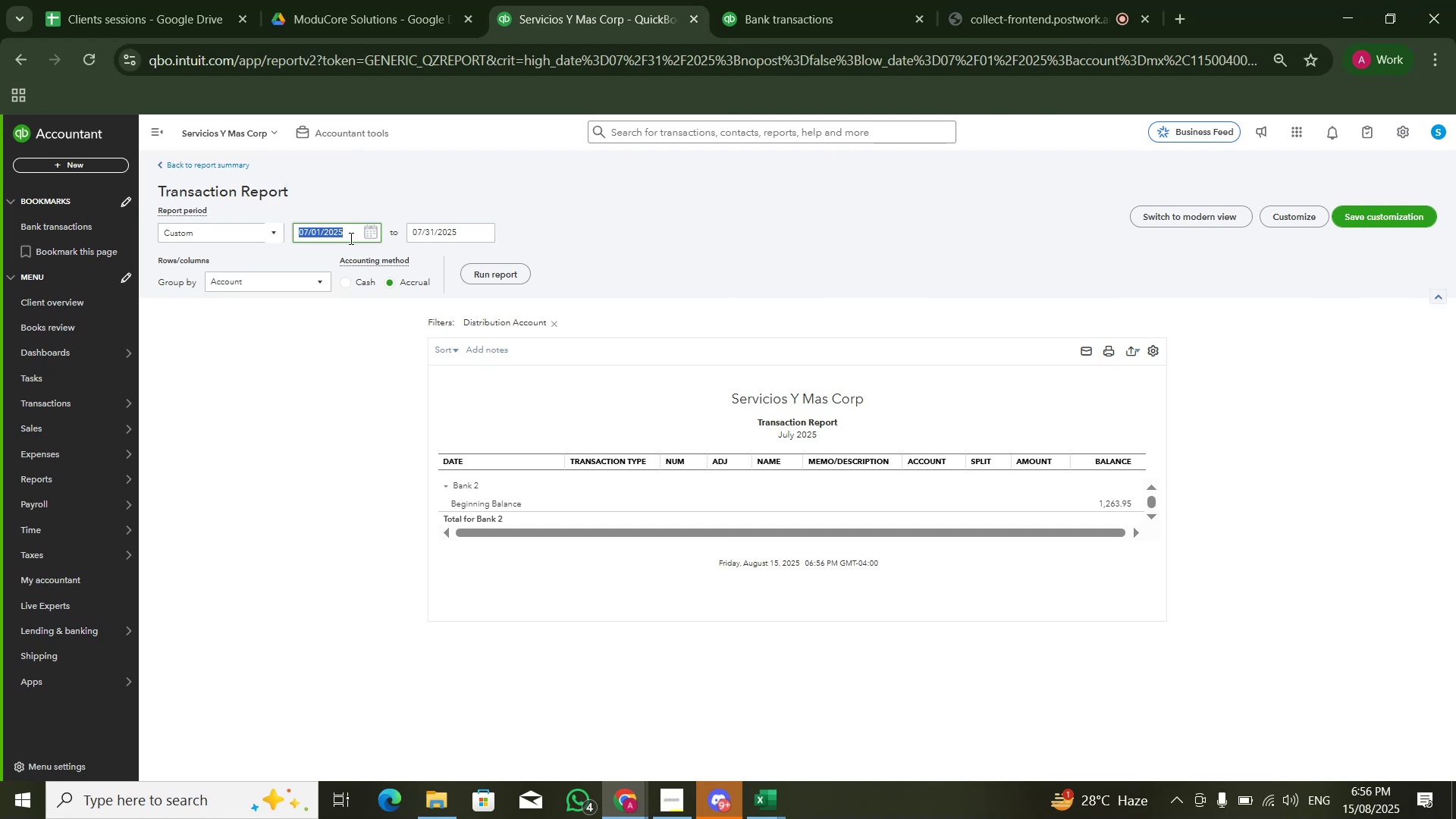 
key(Numpad0)
 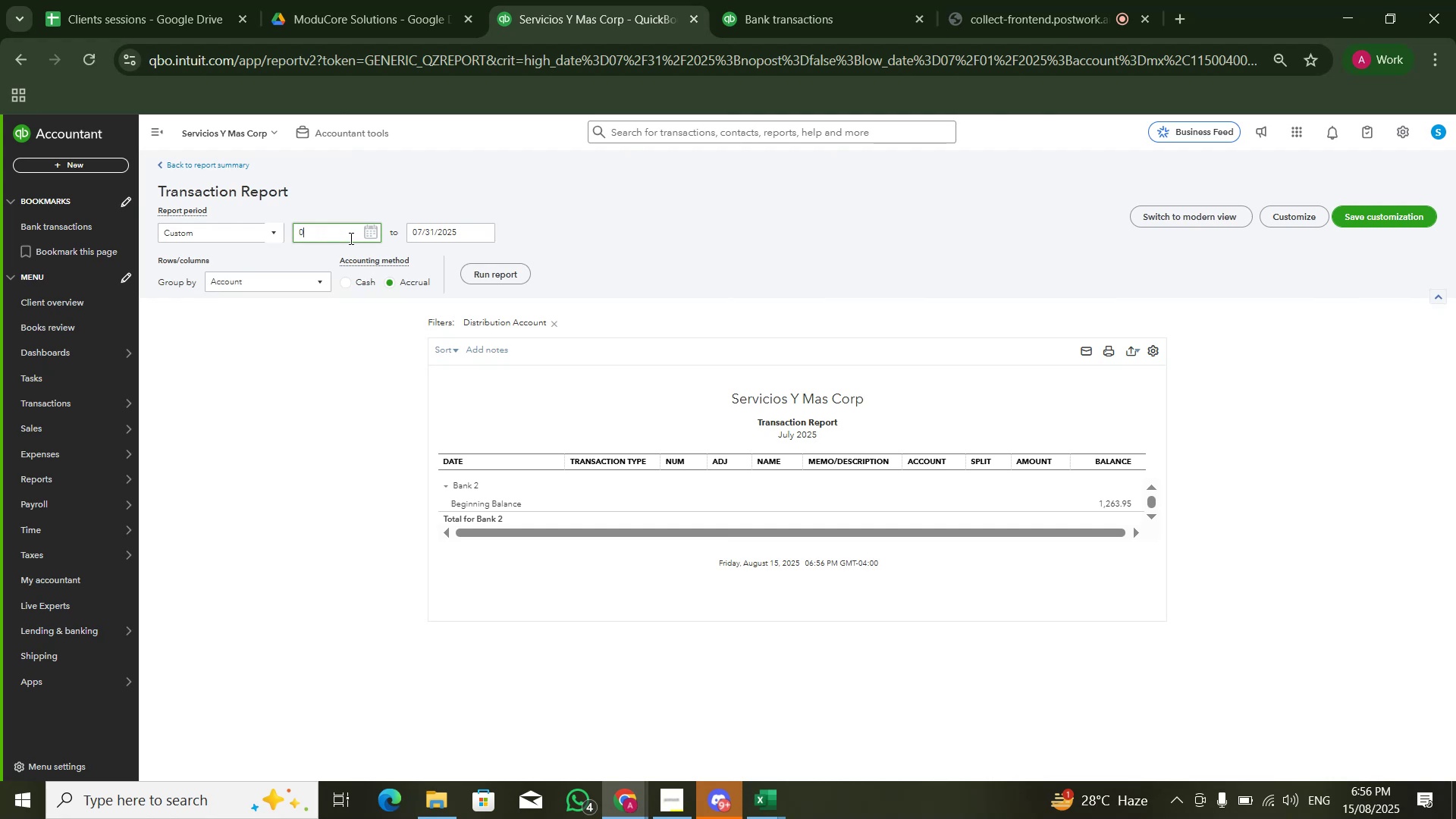 
key(Numpad1)
 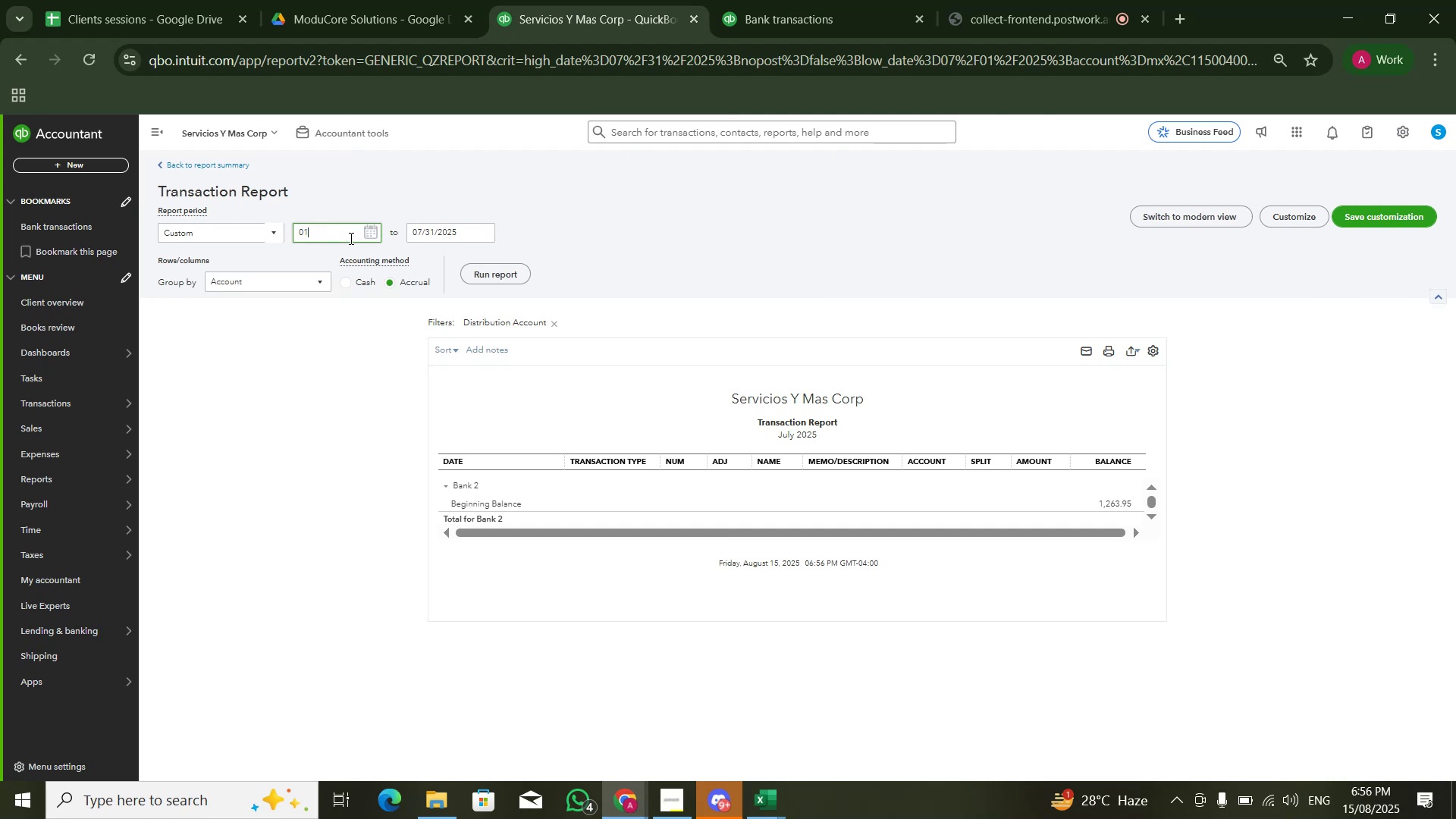 
key(Numpad0)
 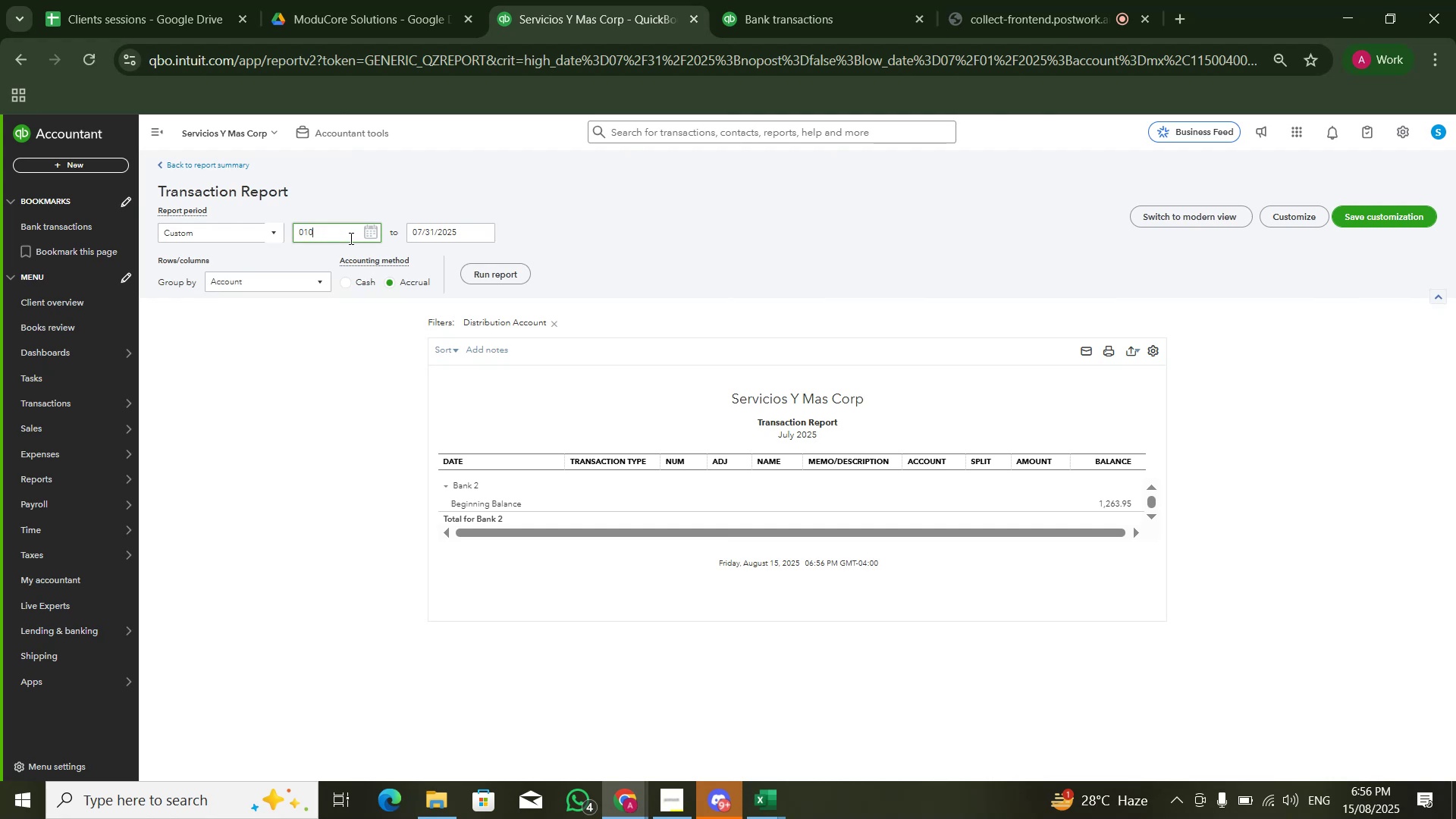 
key(Numpad1)
 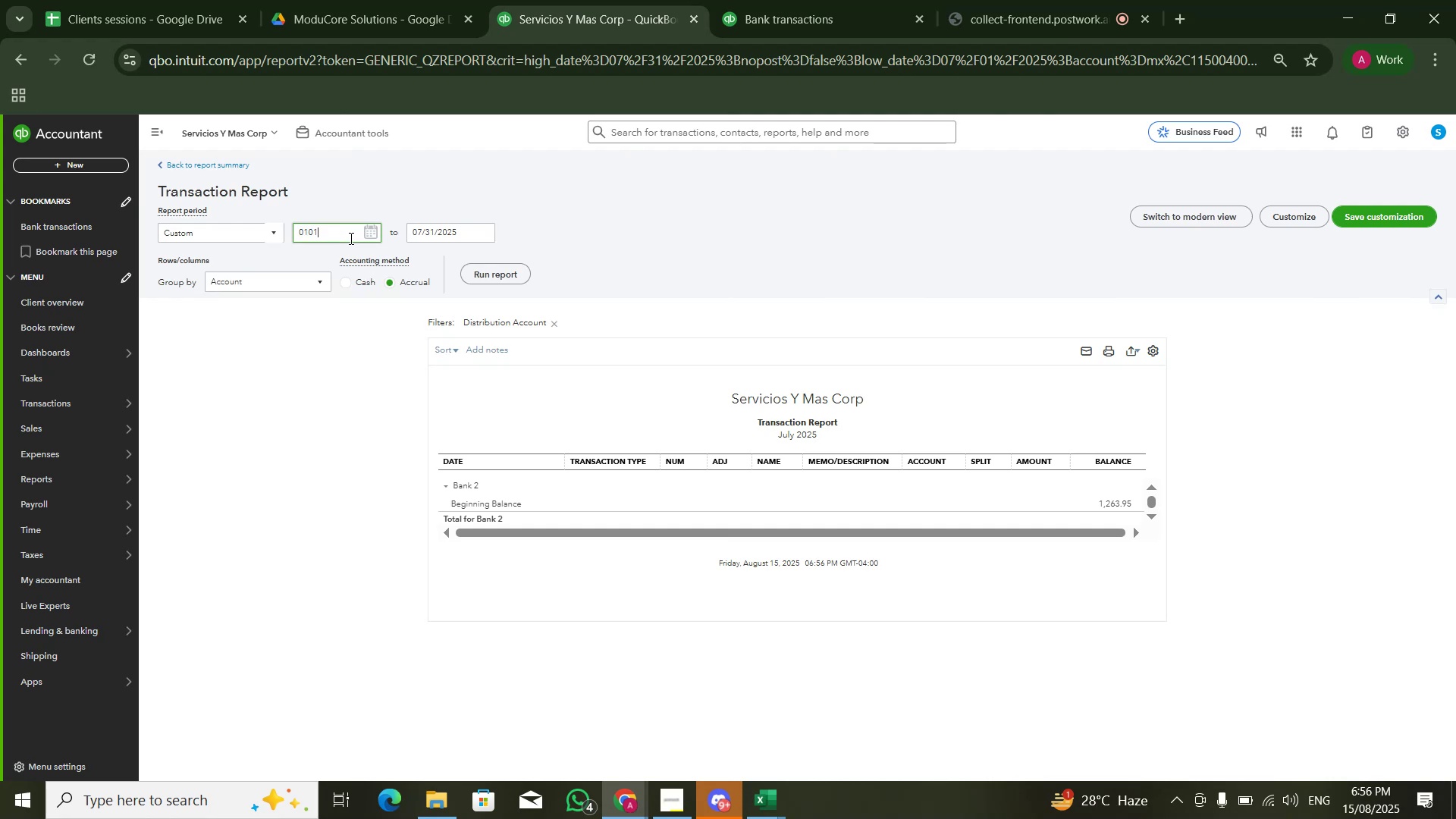 
key(Numpad2)
 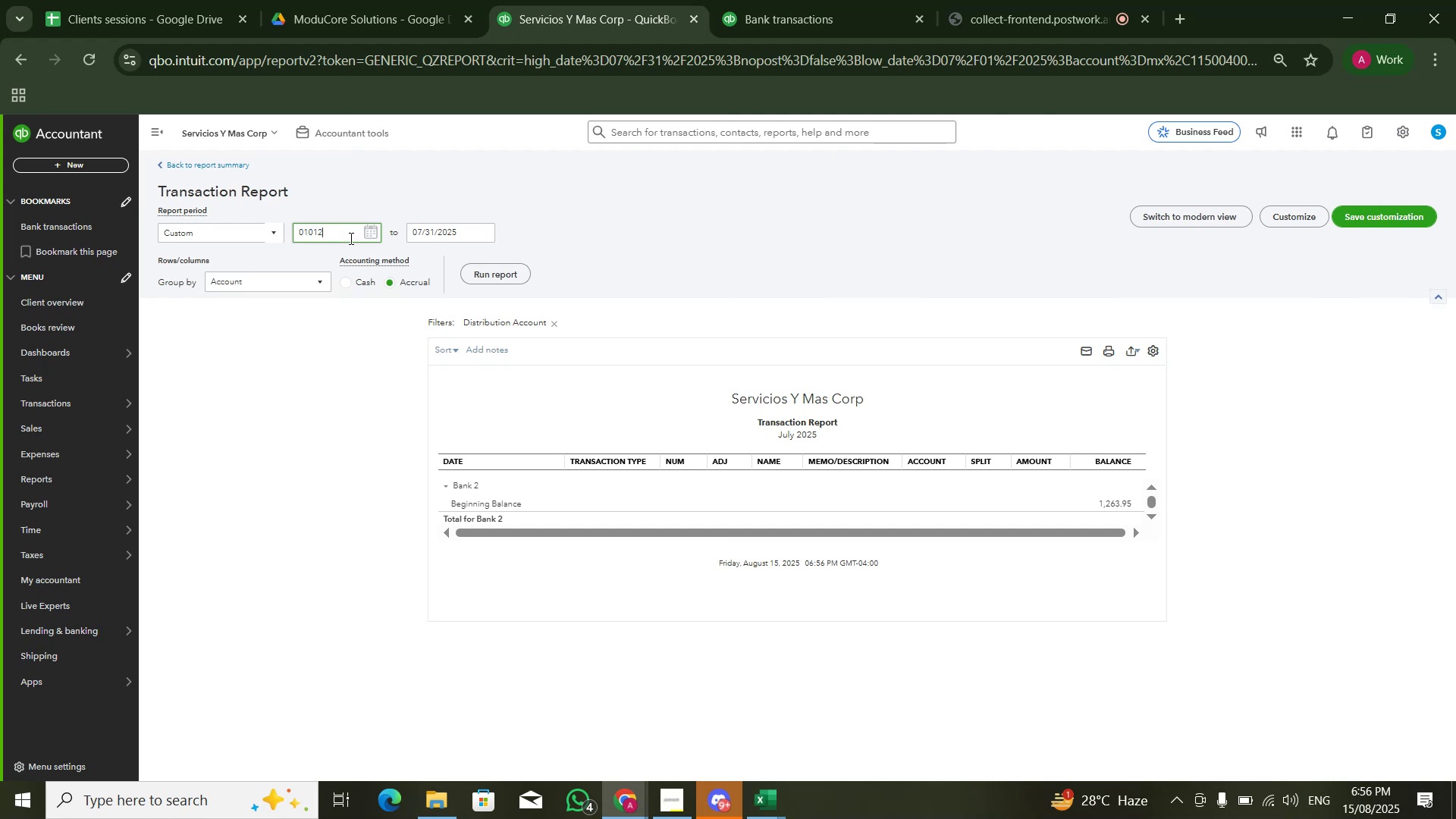 
key(Numpad0)
 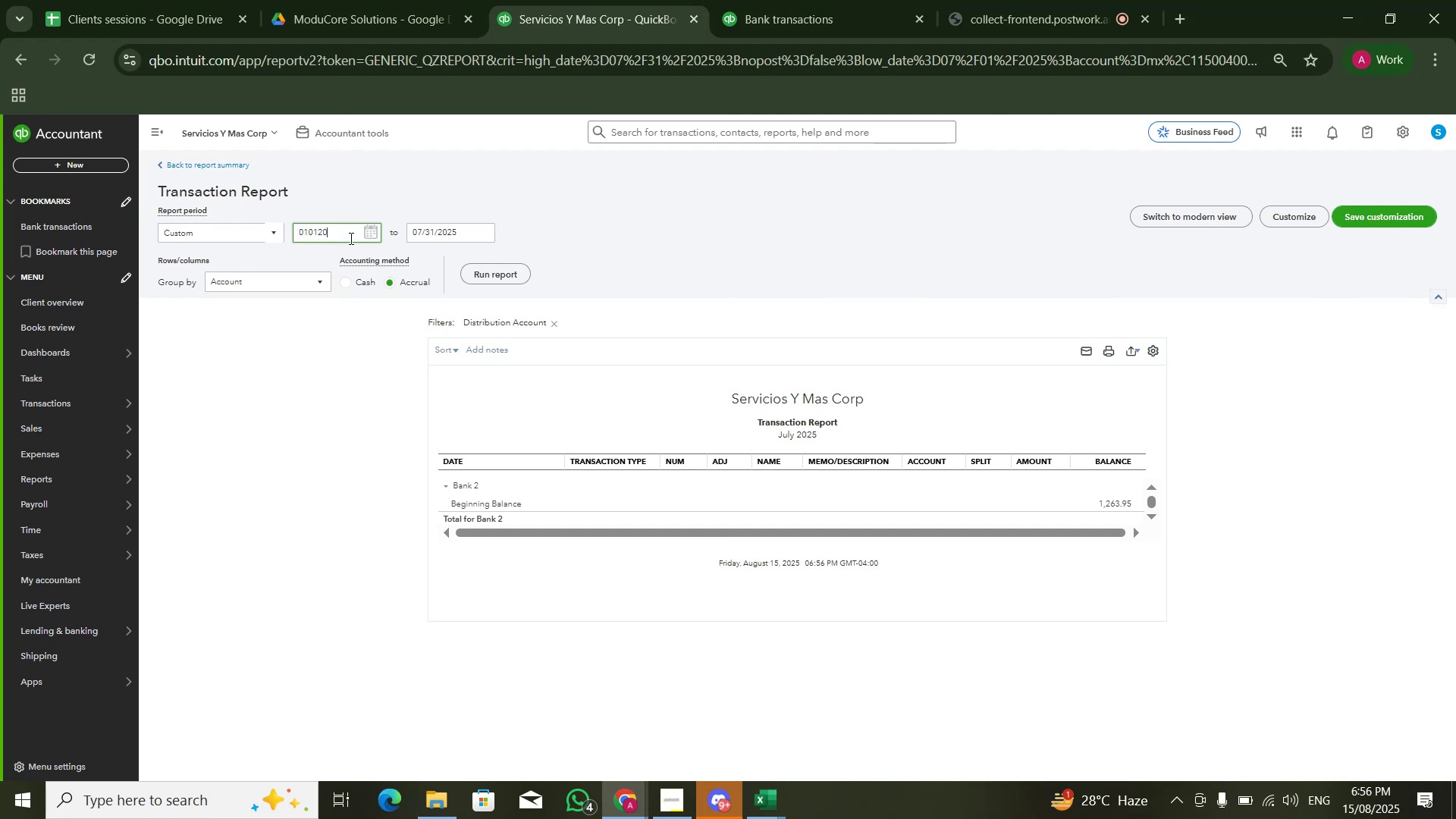 
key(Numpad2)
 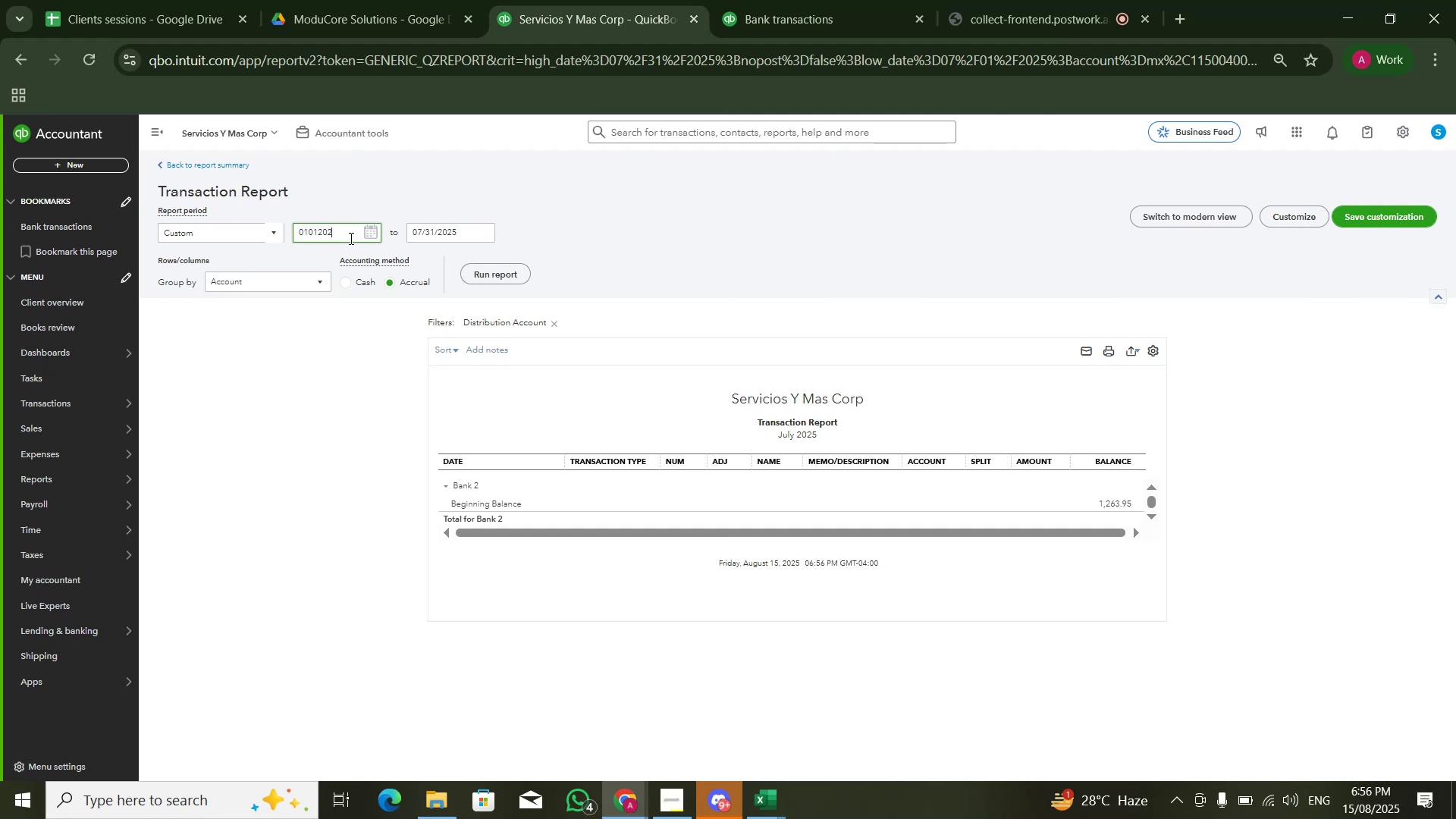 
key(Numpad0)
 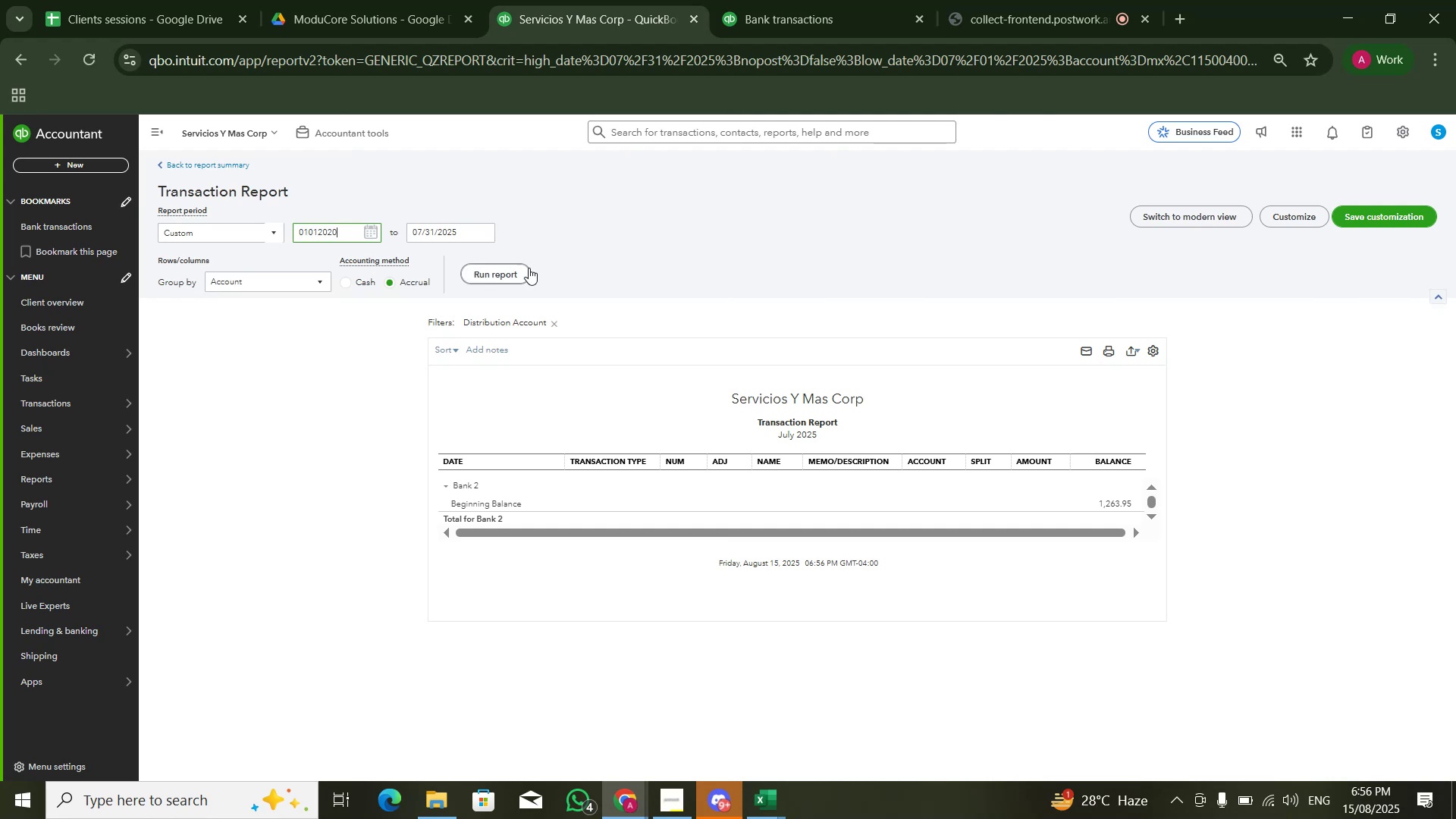 
left_click([529, 270])
 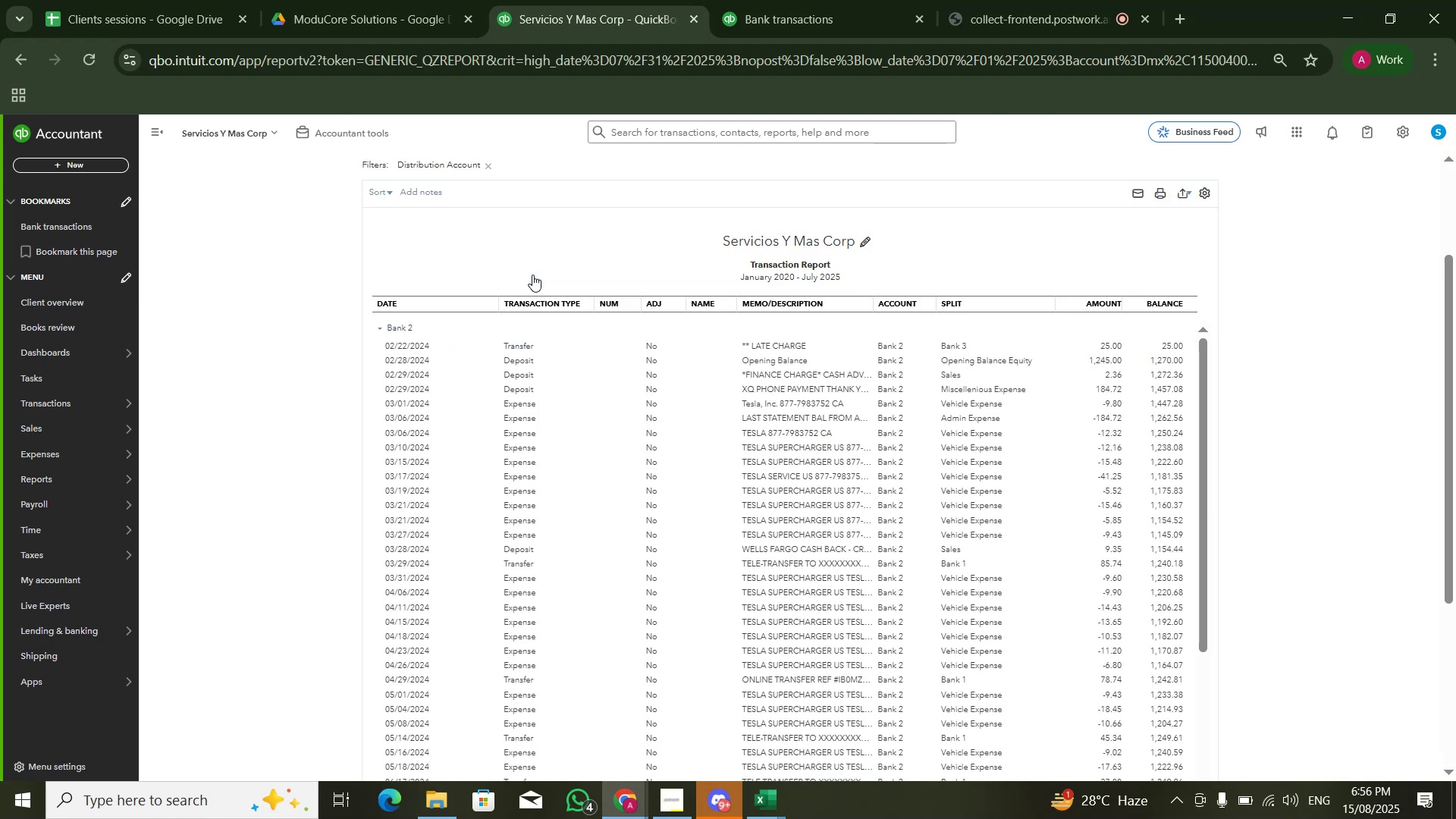 
scroll: coordinate [1031, 357], scroll_direction: up, amount: 3.0
 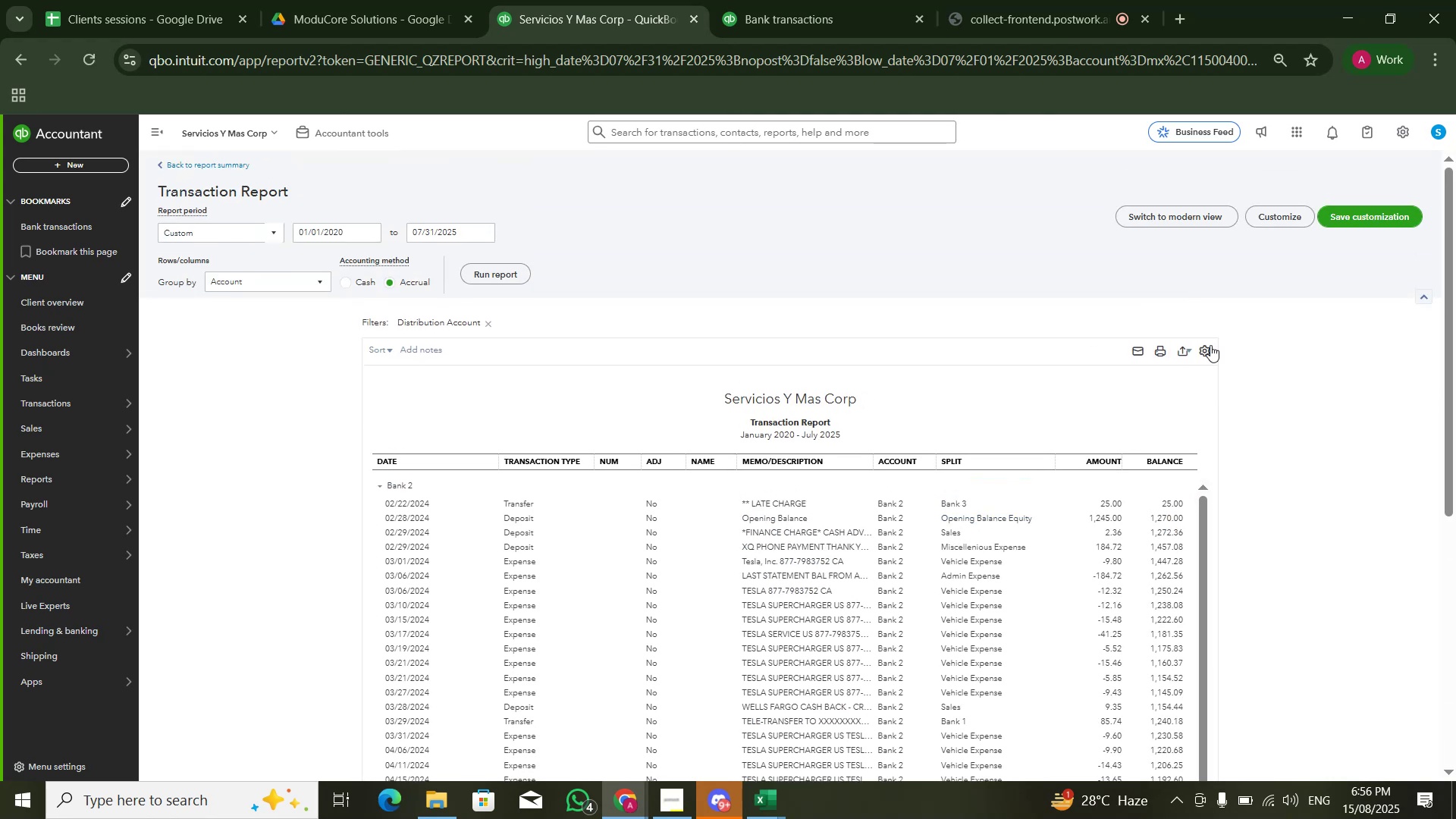 
left_click([1210, 346])
 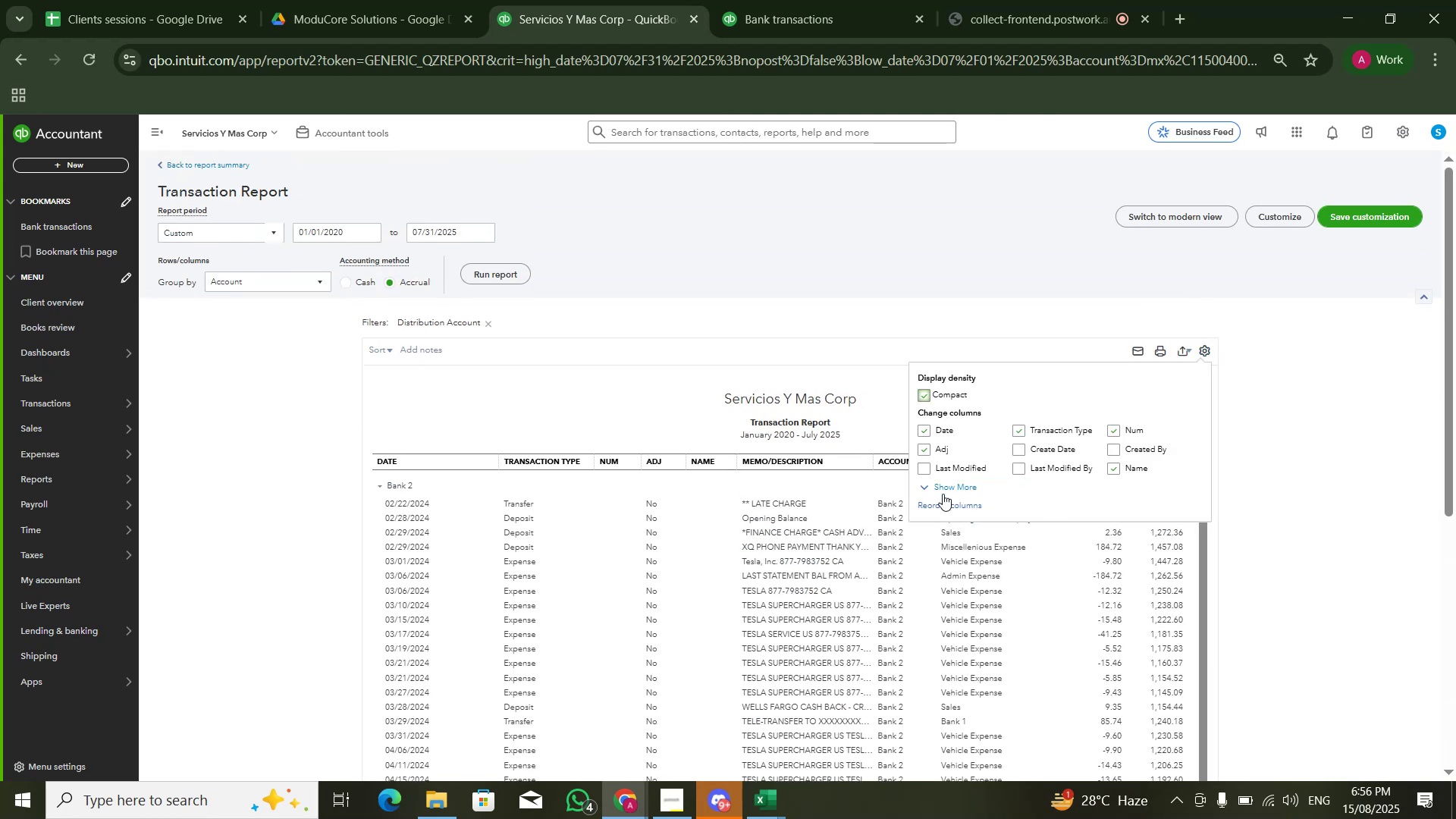 
left_click([940, 491])
 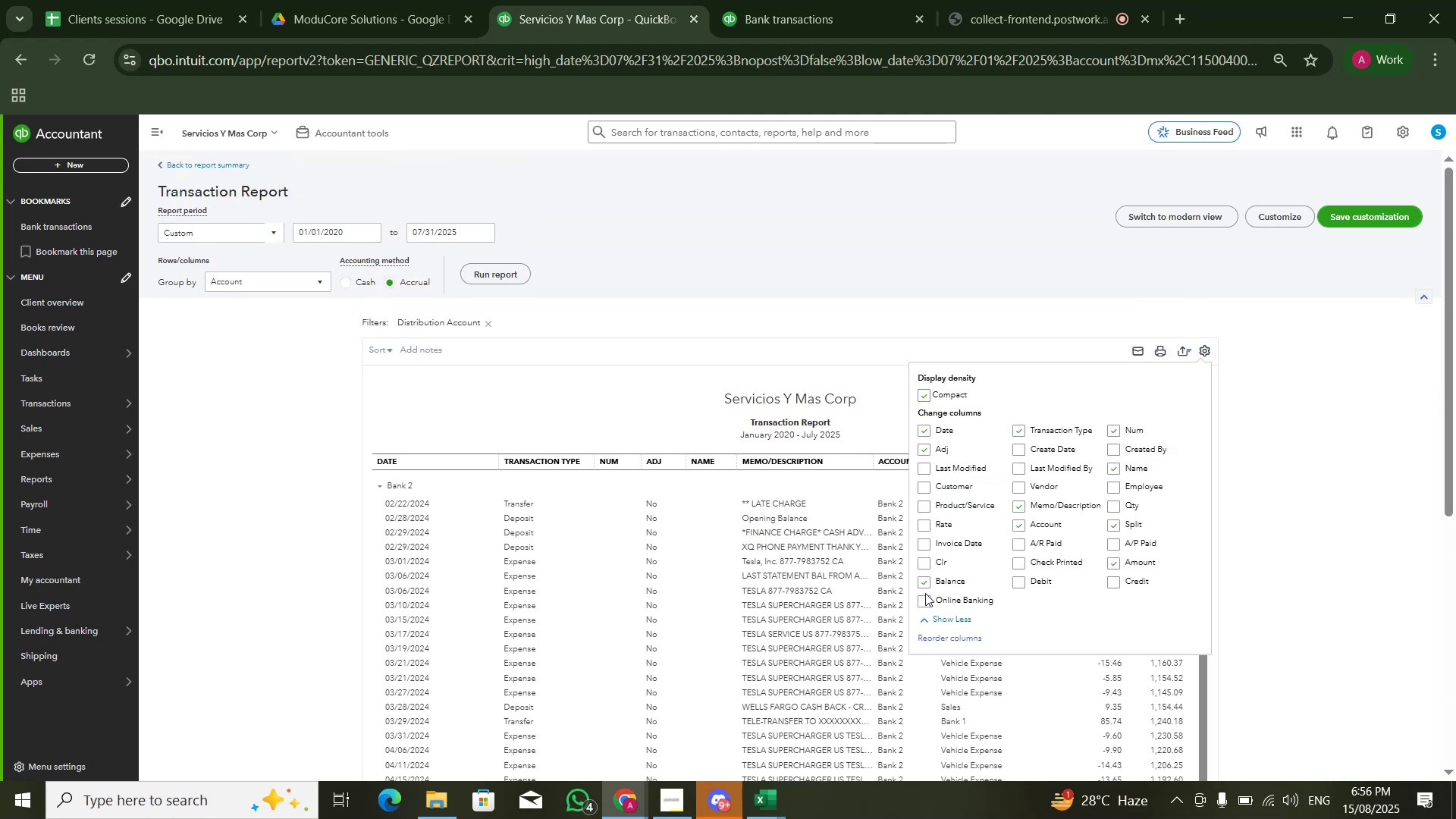 
left_click([924, 588])
 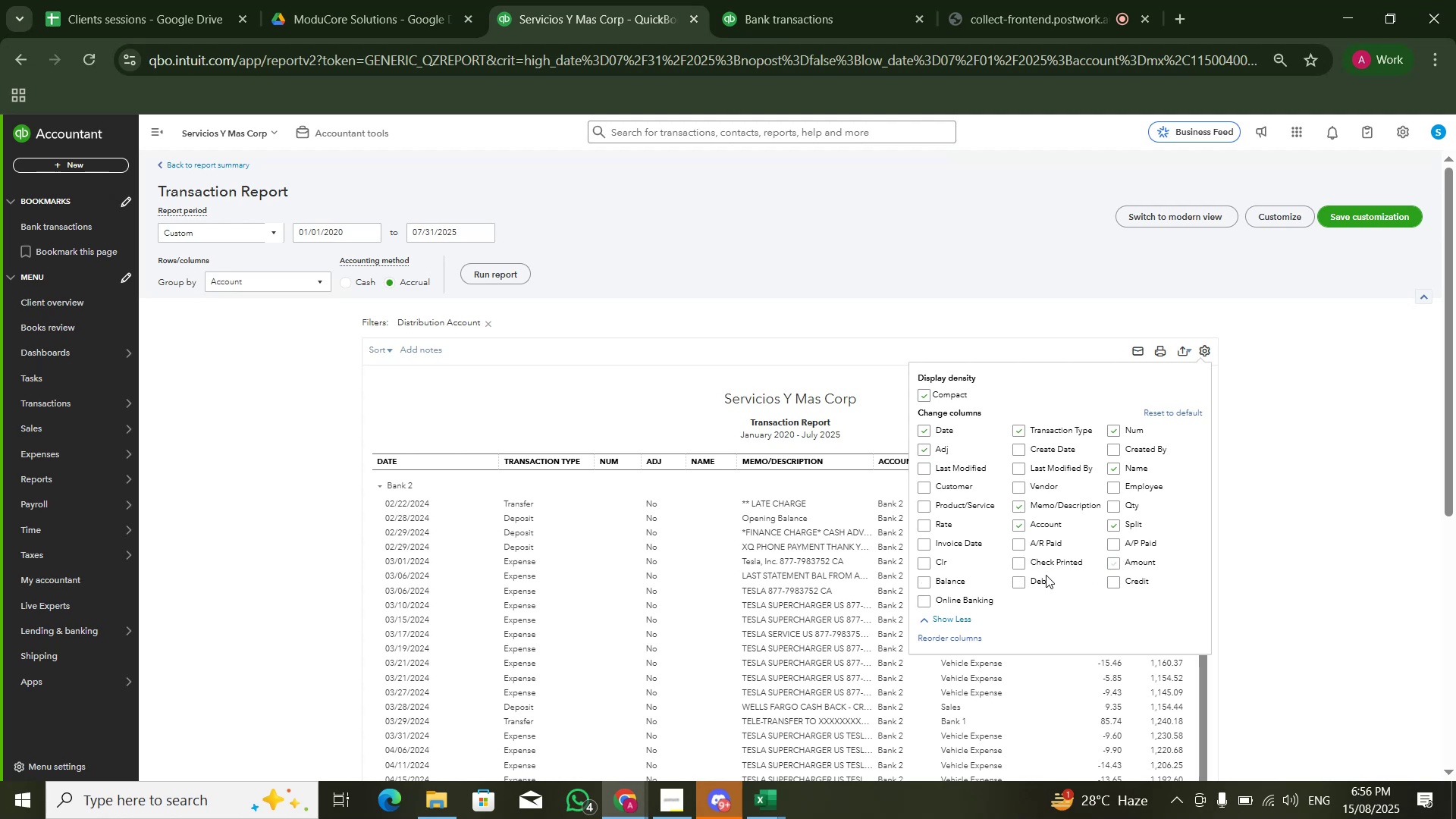 
left_click([1017, 582])
 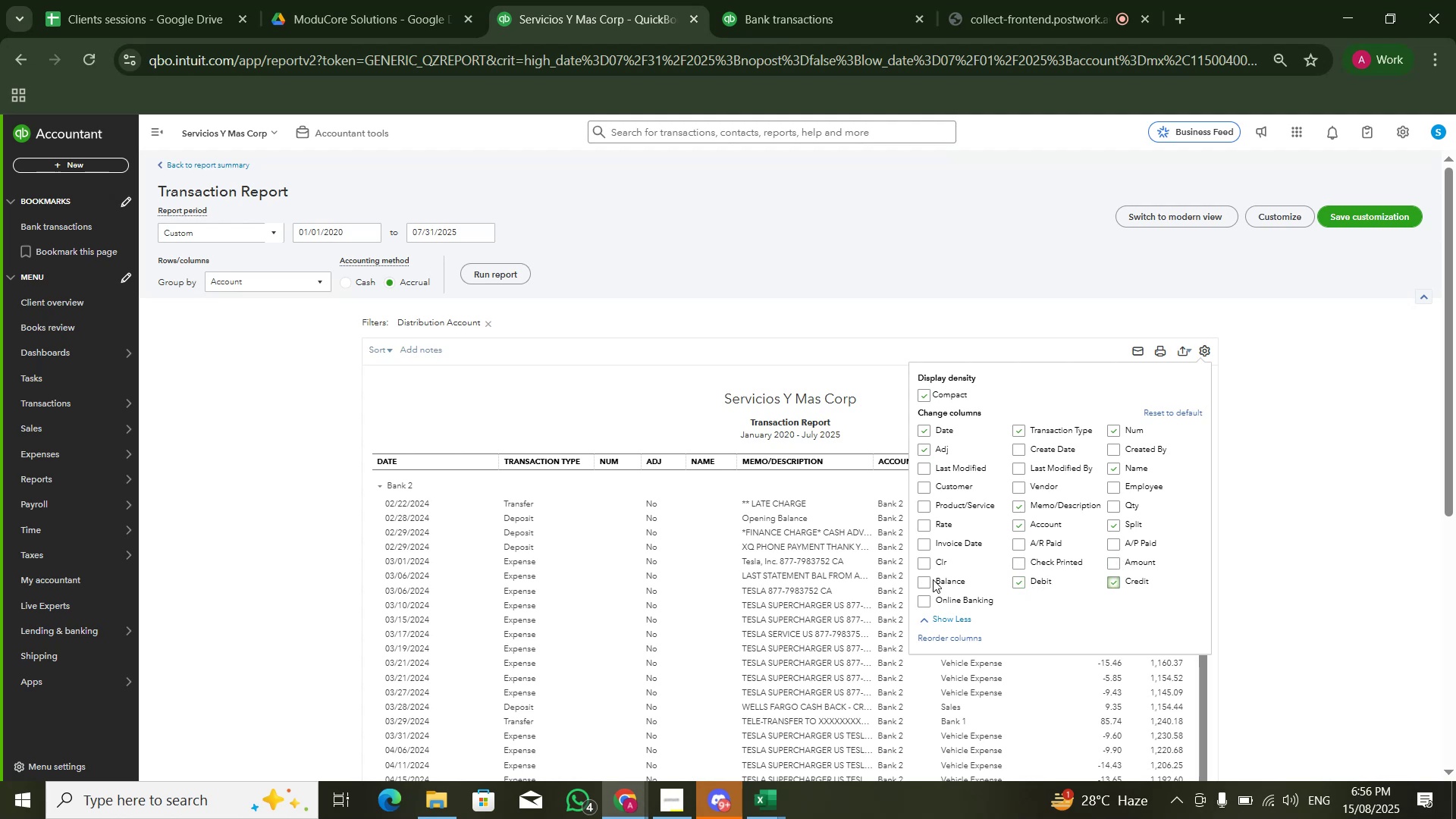 
double_click([928, 579])
 